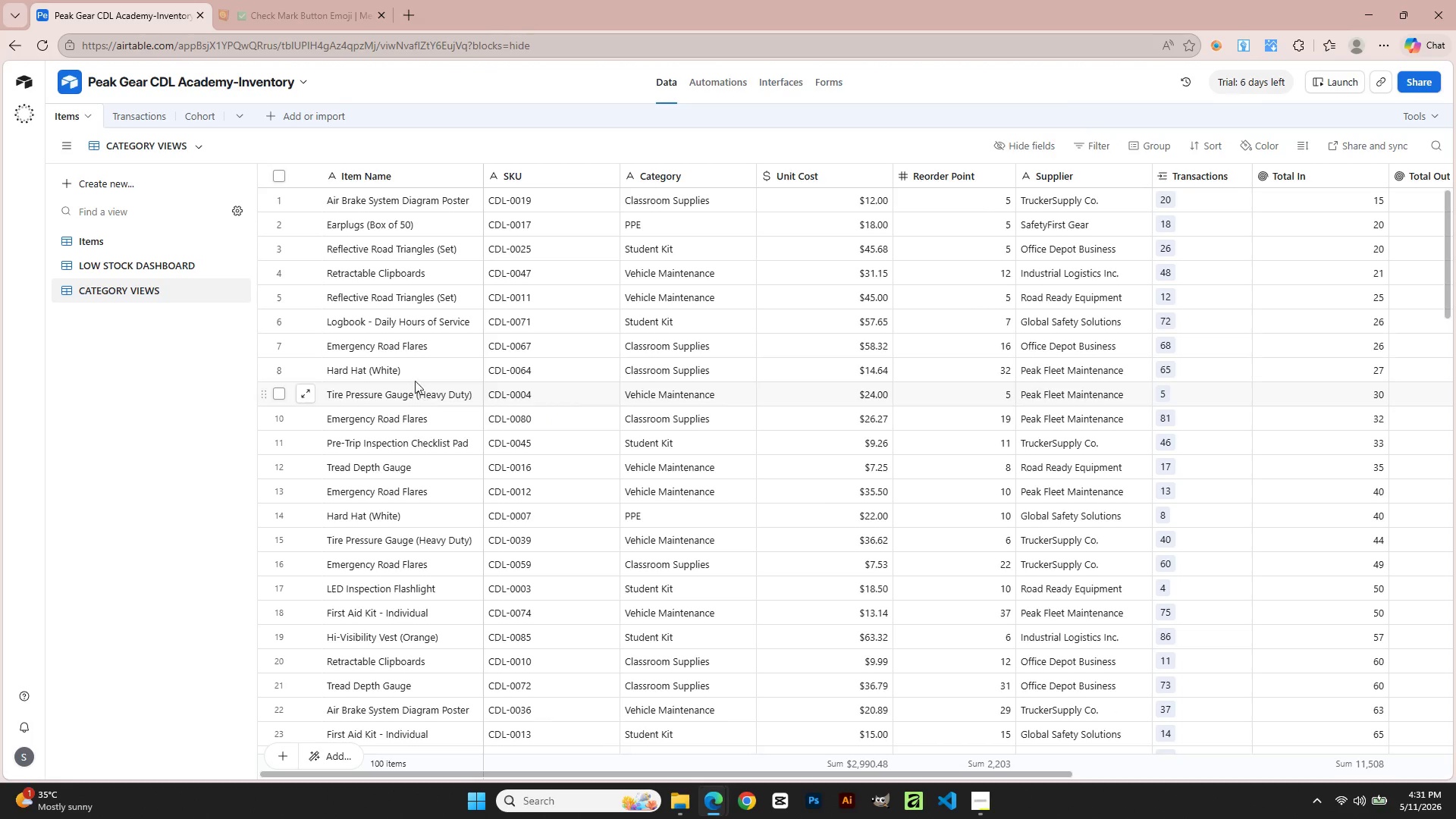 
left_click([406, 316])
 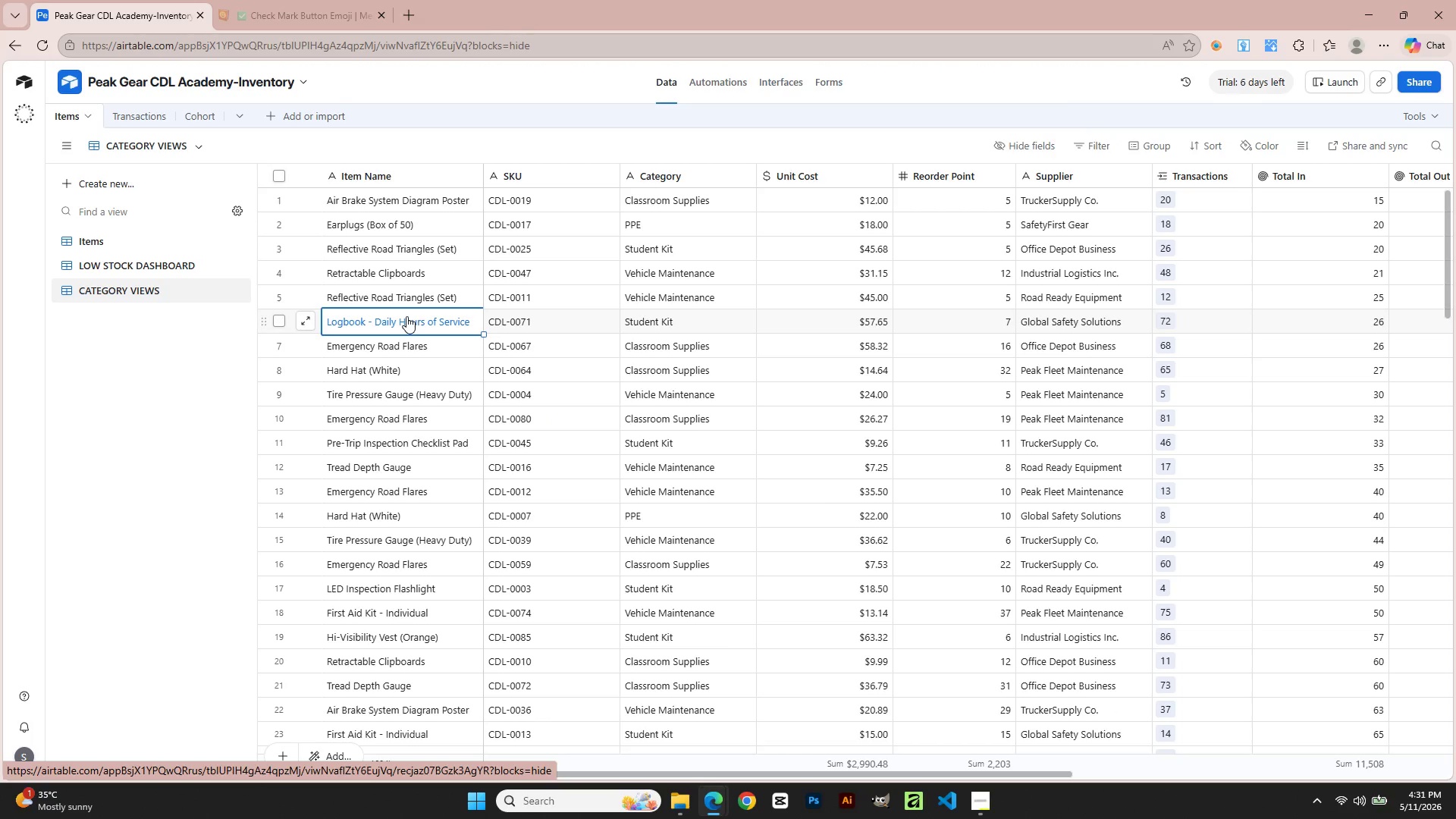 
wait(8.44)
 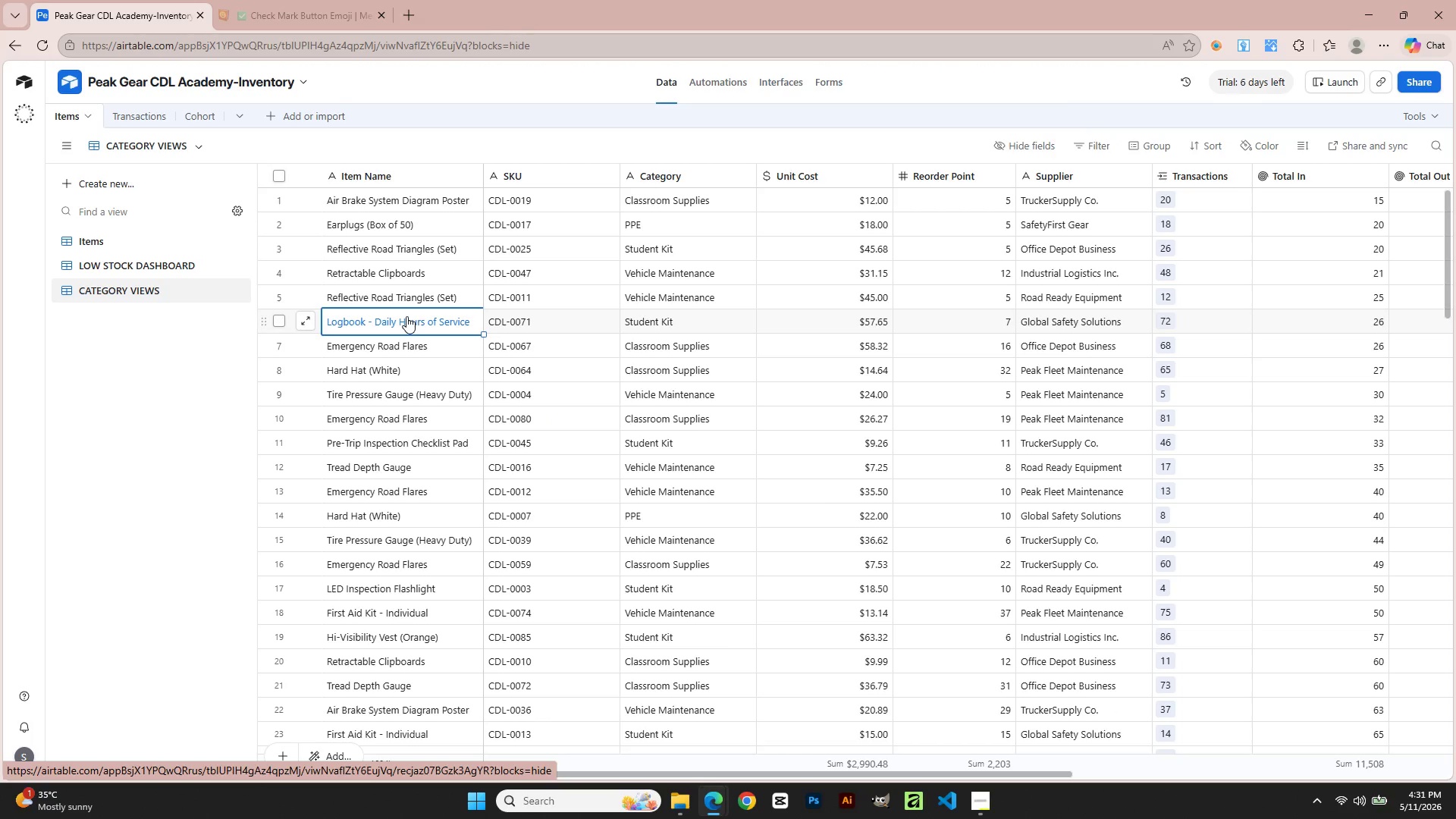 
scroll: coordinate [427, 653], scroll_direction: down, amount: 11.0
 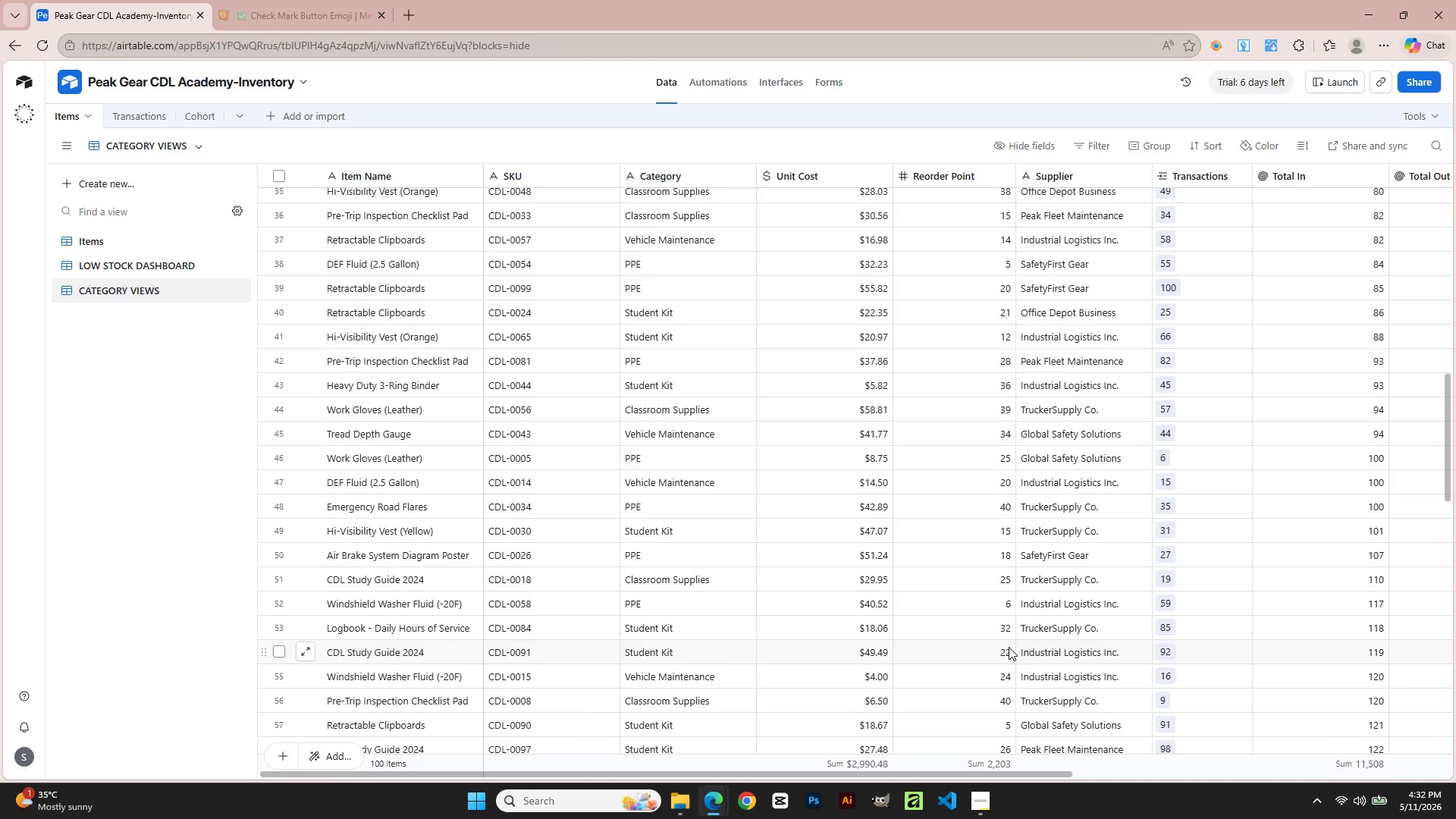 
scroll: coordinate [1009, 646], scroll_direction: up, amount: 17.0
 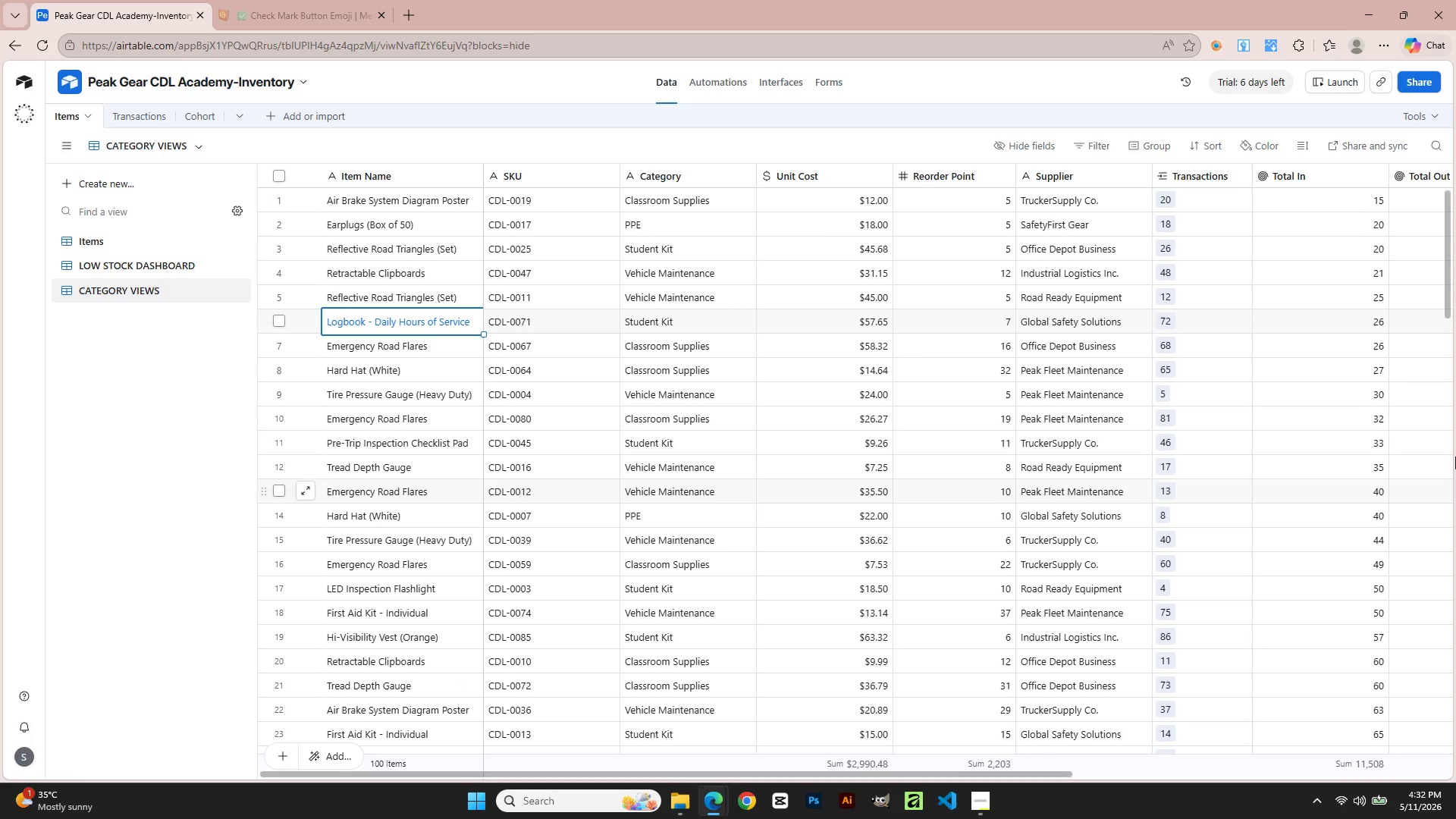 
wait(10.8)
 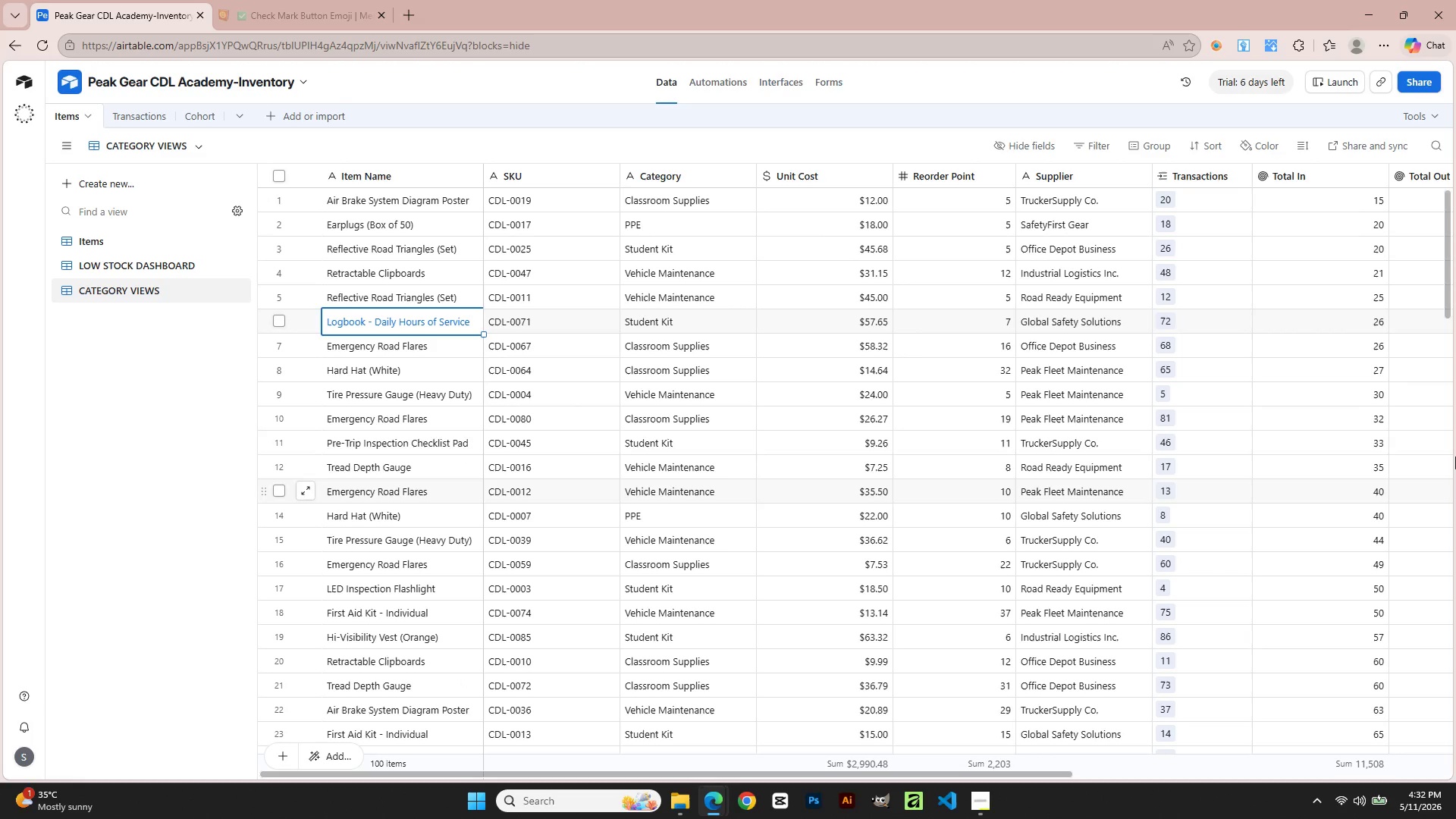 
left_click([696, 315])
 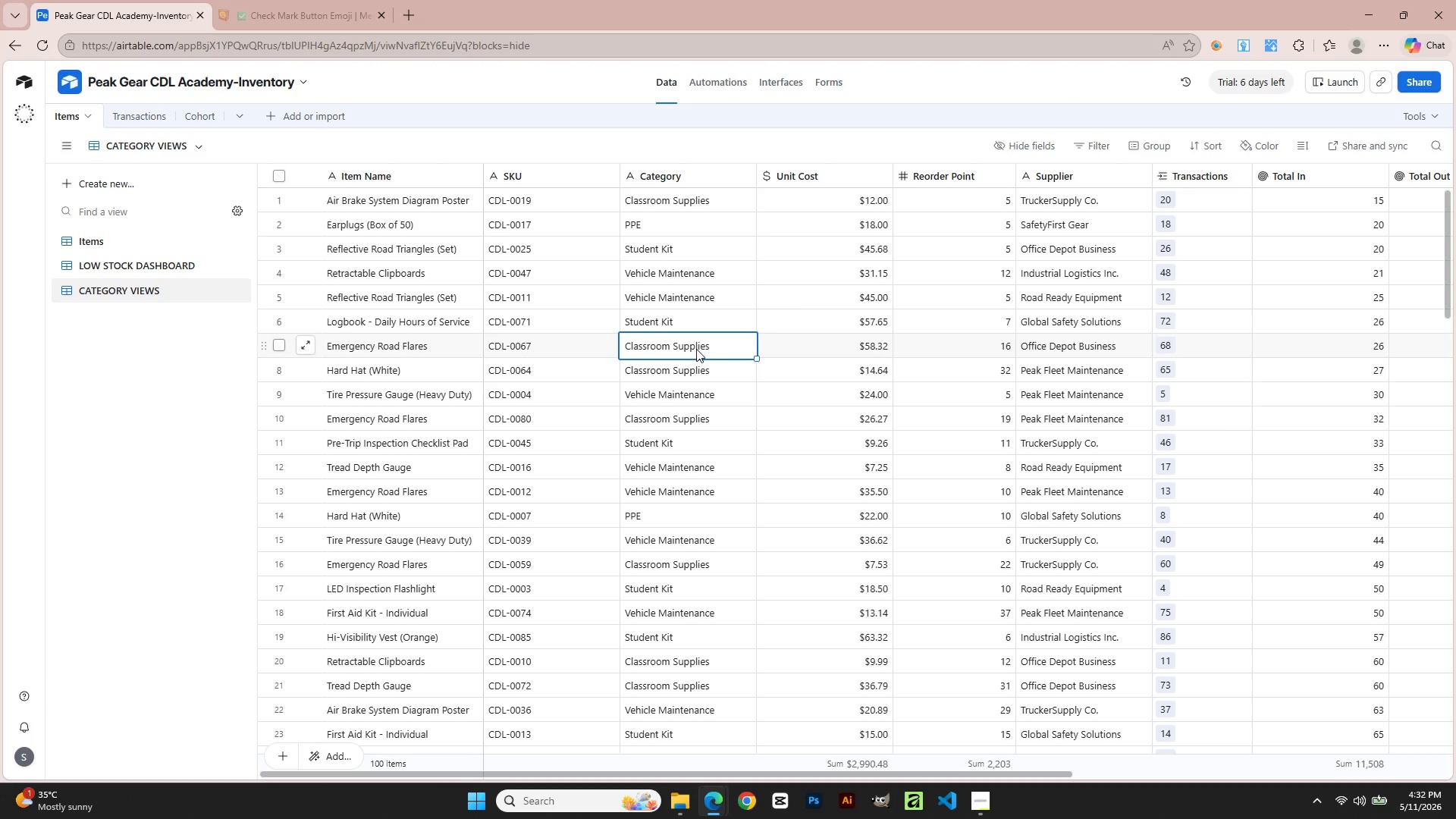 
double_click([675, 426])
 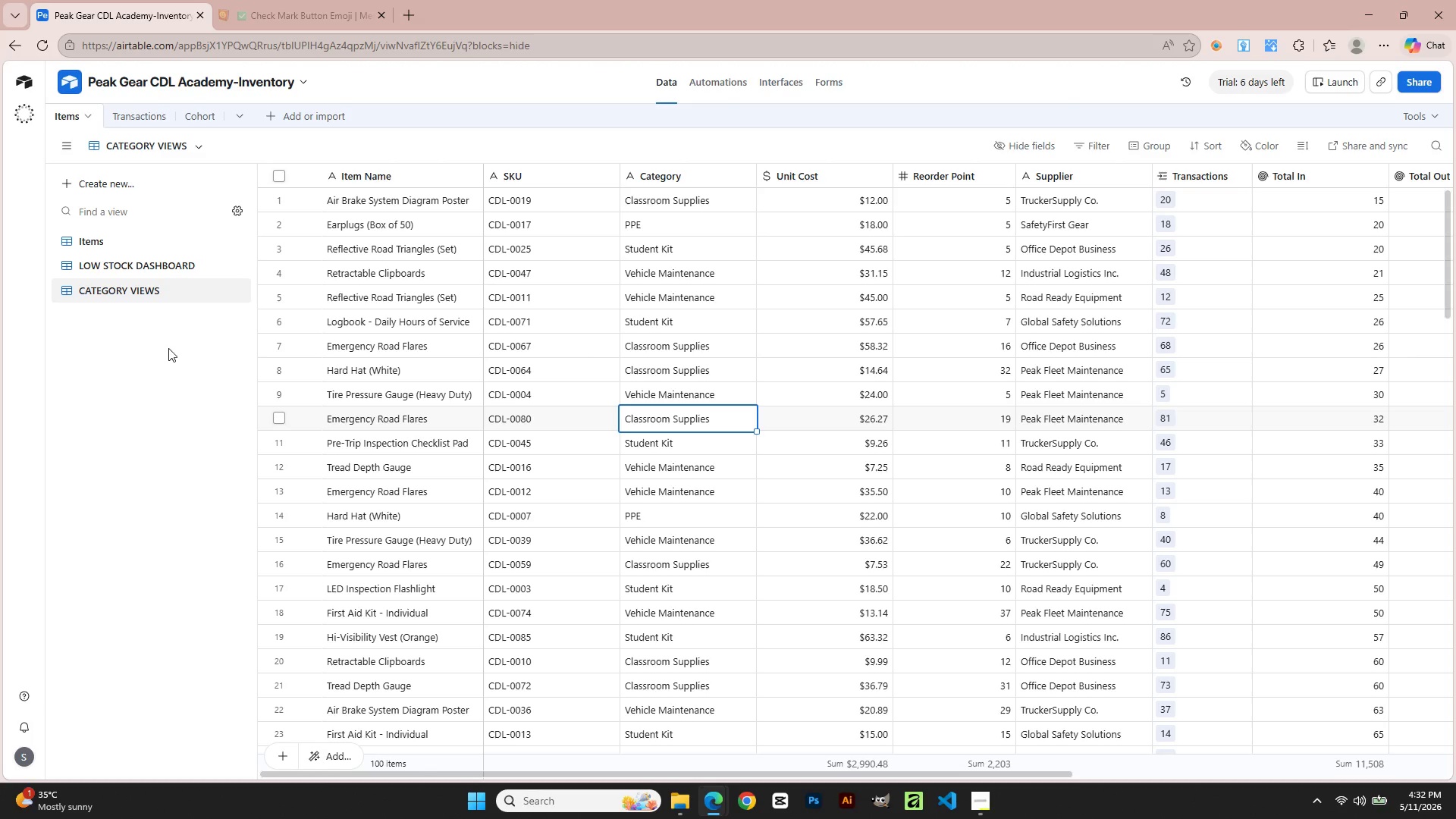 
left_click([168, 349])
 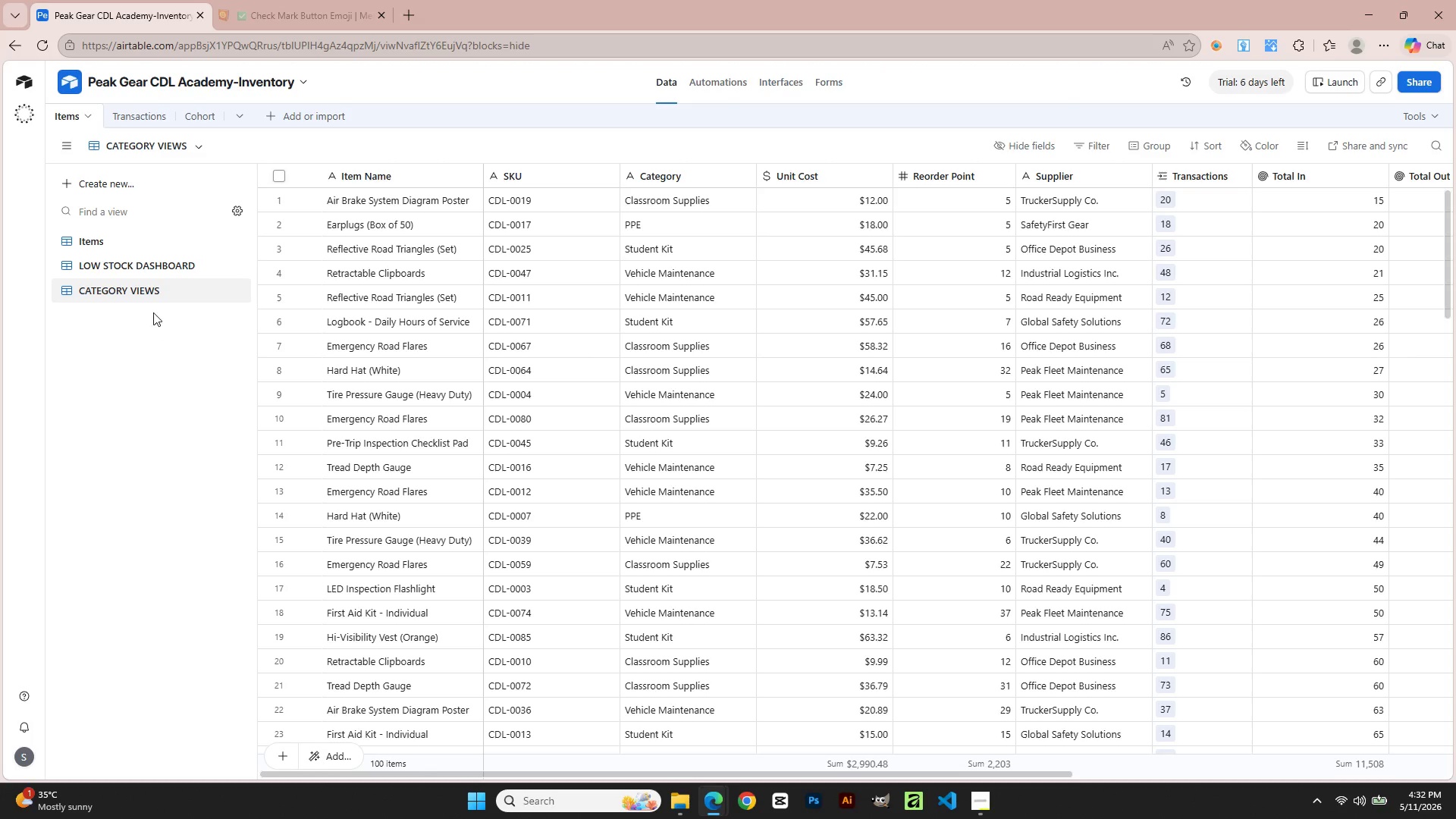 
double_click([153, 296])
 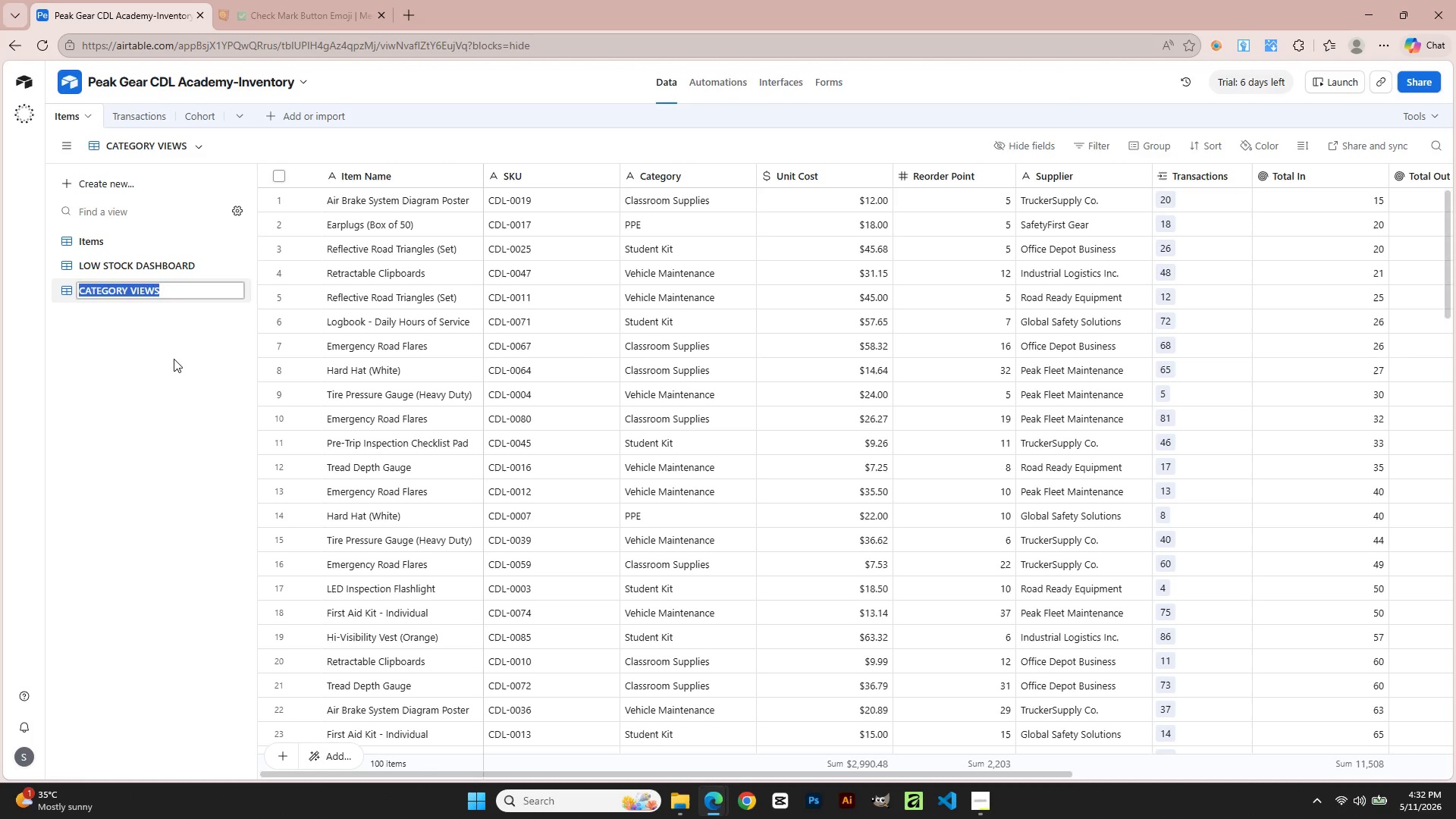 
left_click([174, 386])
 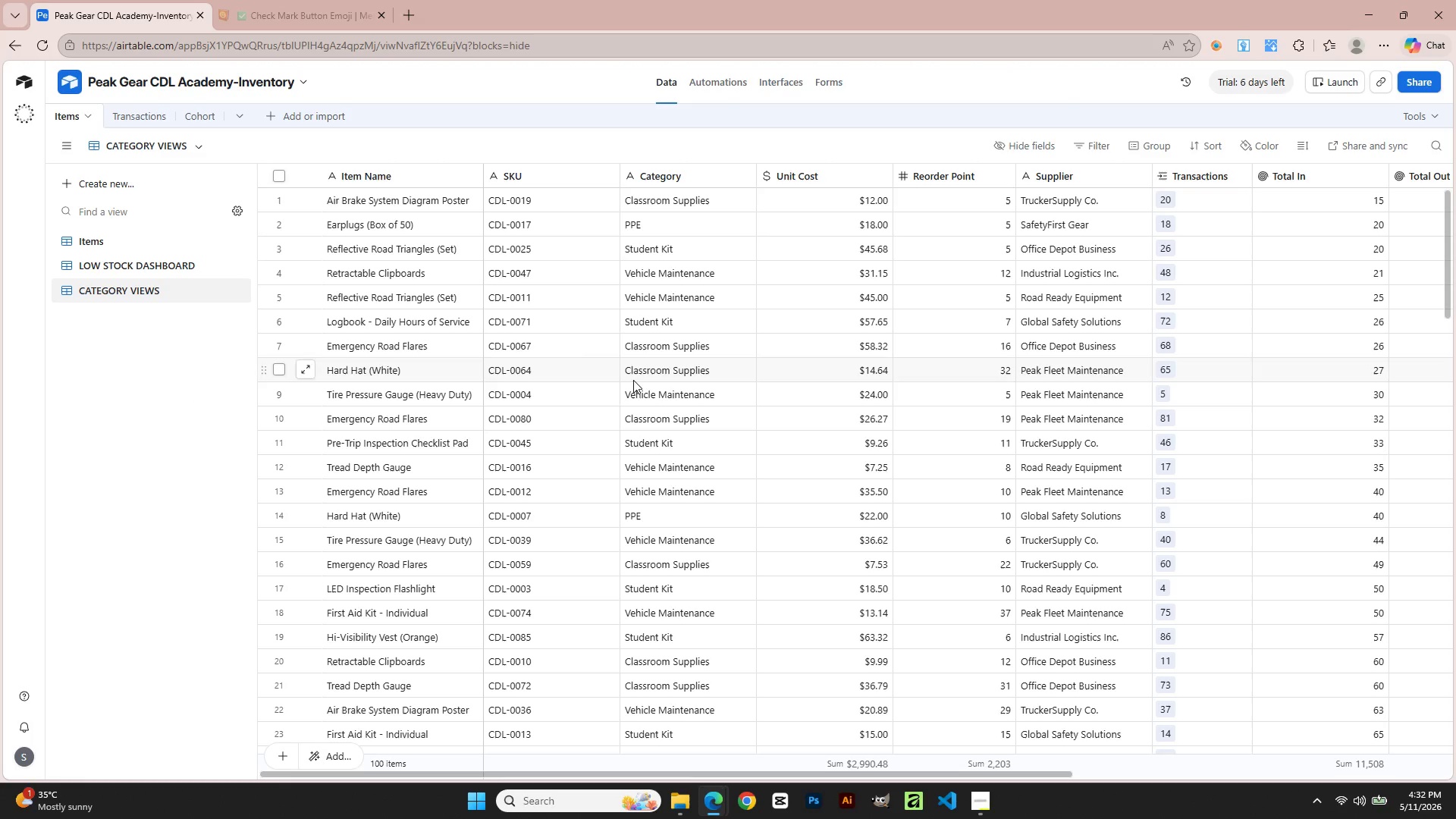 
scroll: coordinate [910, 370], scroll_direction: up, amount: 9.0
 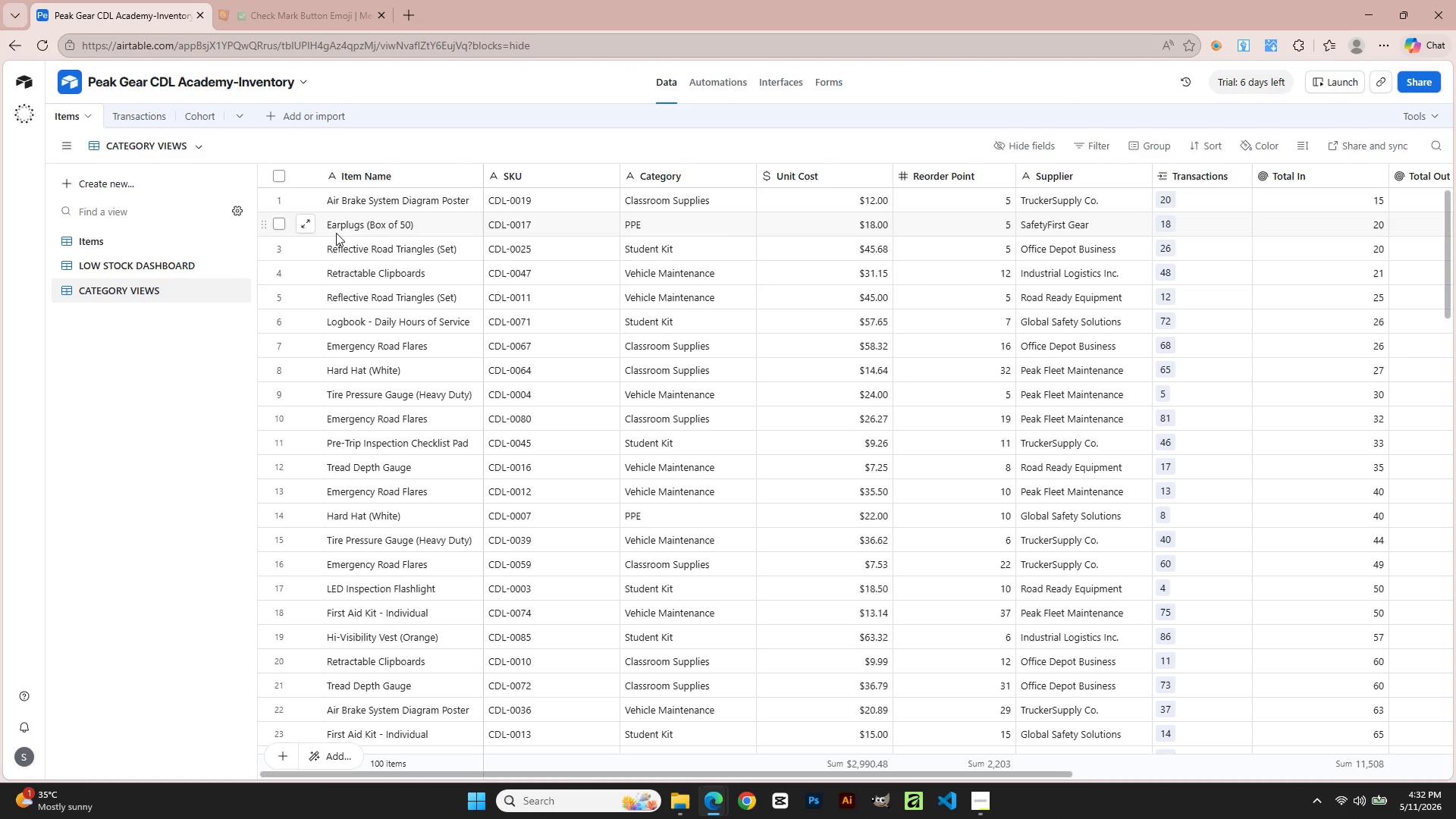 
left_click([196, 265])
 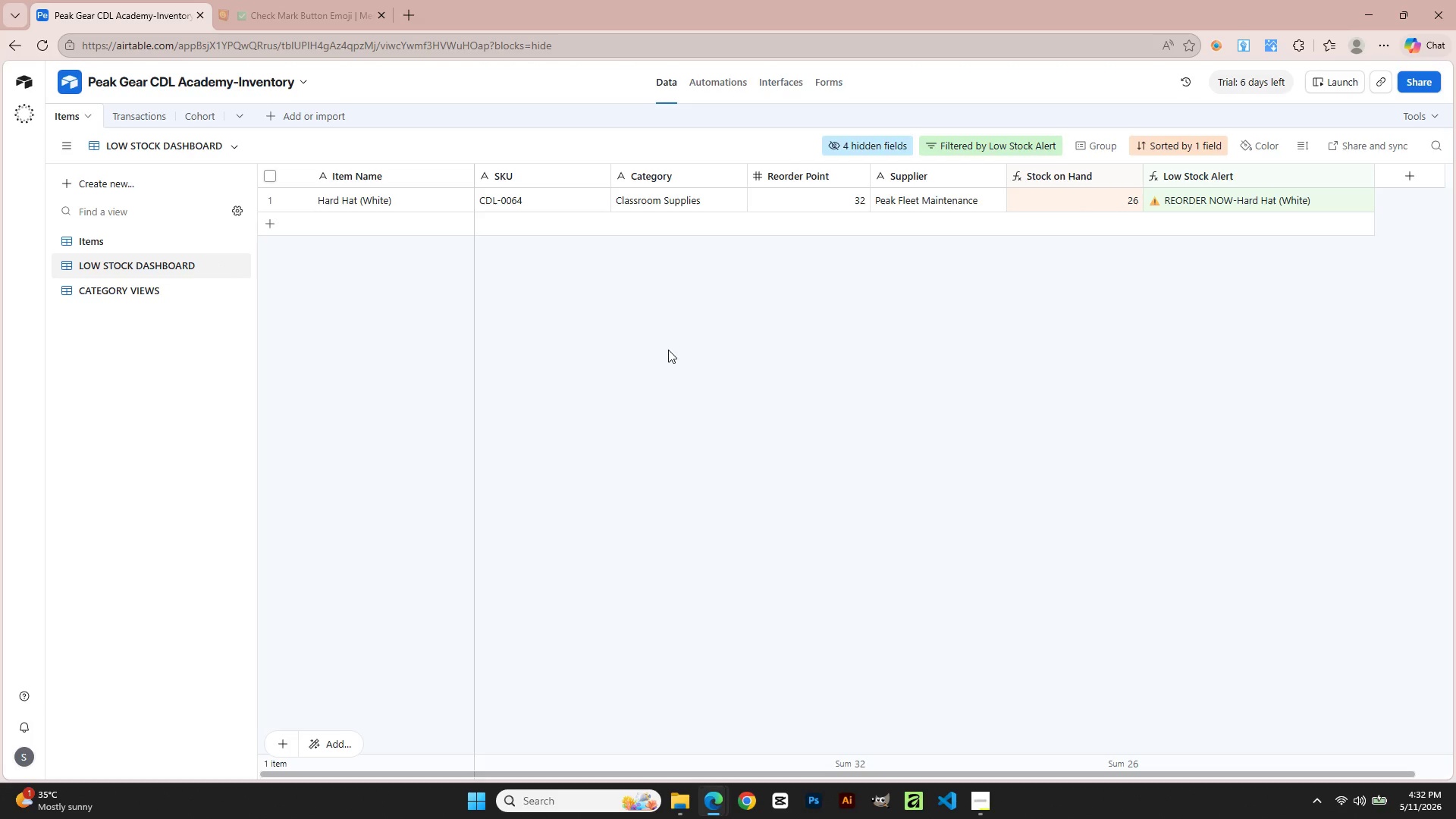 
scroll: coordinate [668, 350], scroll_direction: up, amount: 3.0
 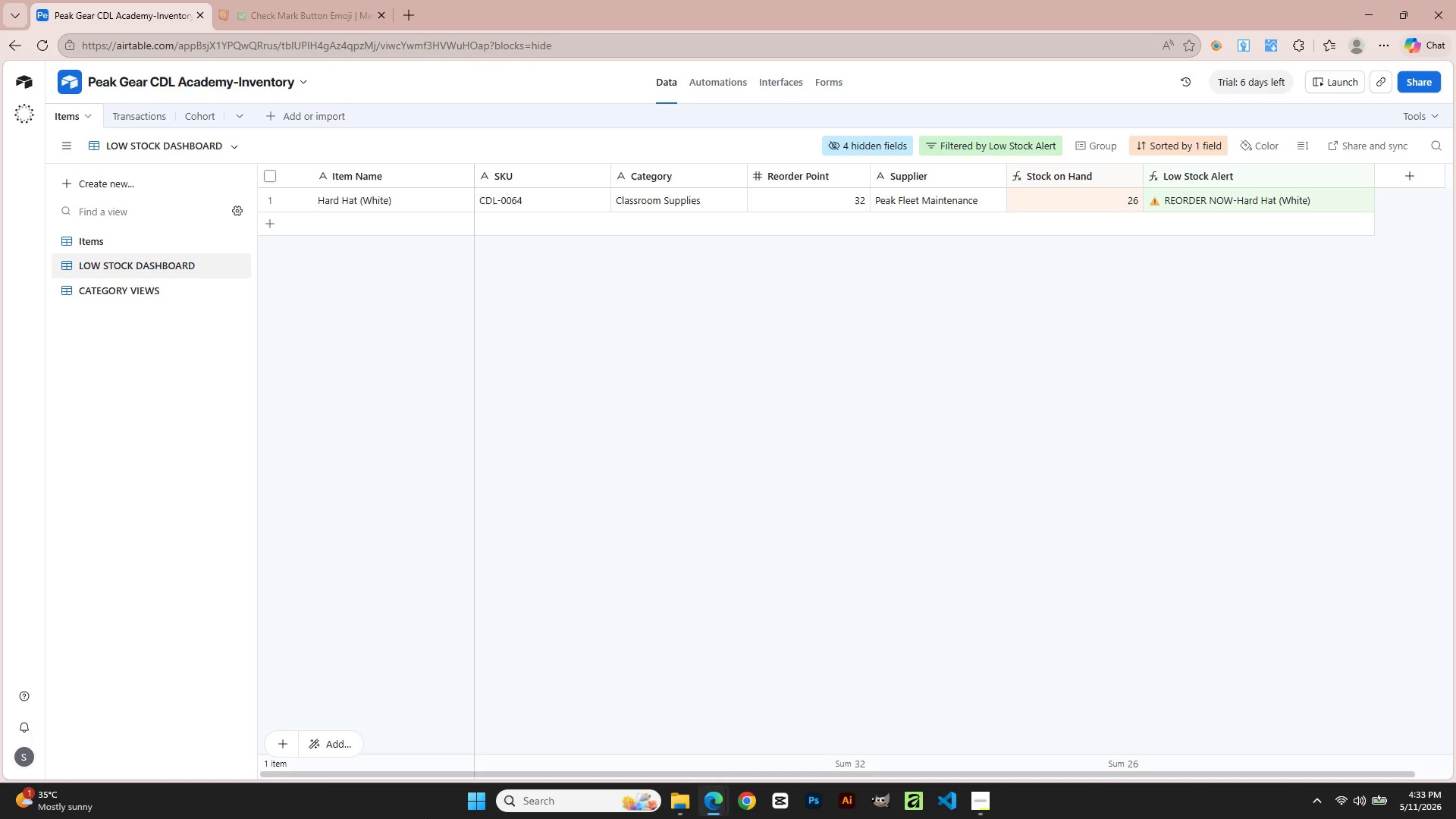 
wait(69.14)
 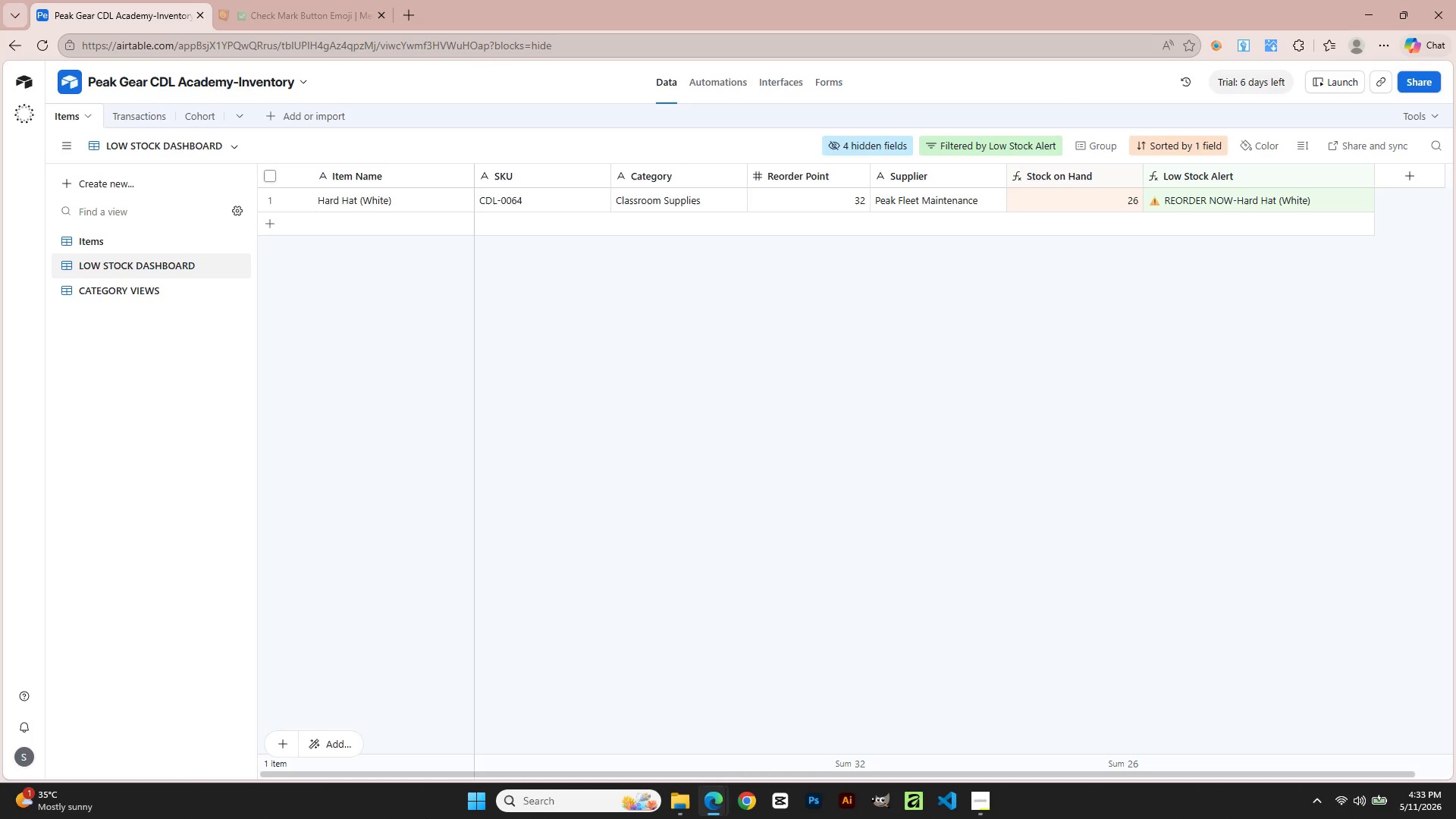 
left_click([130, 287])
 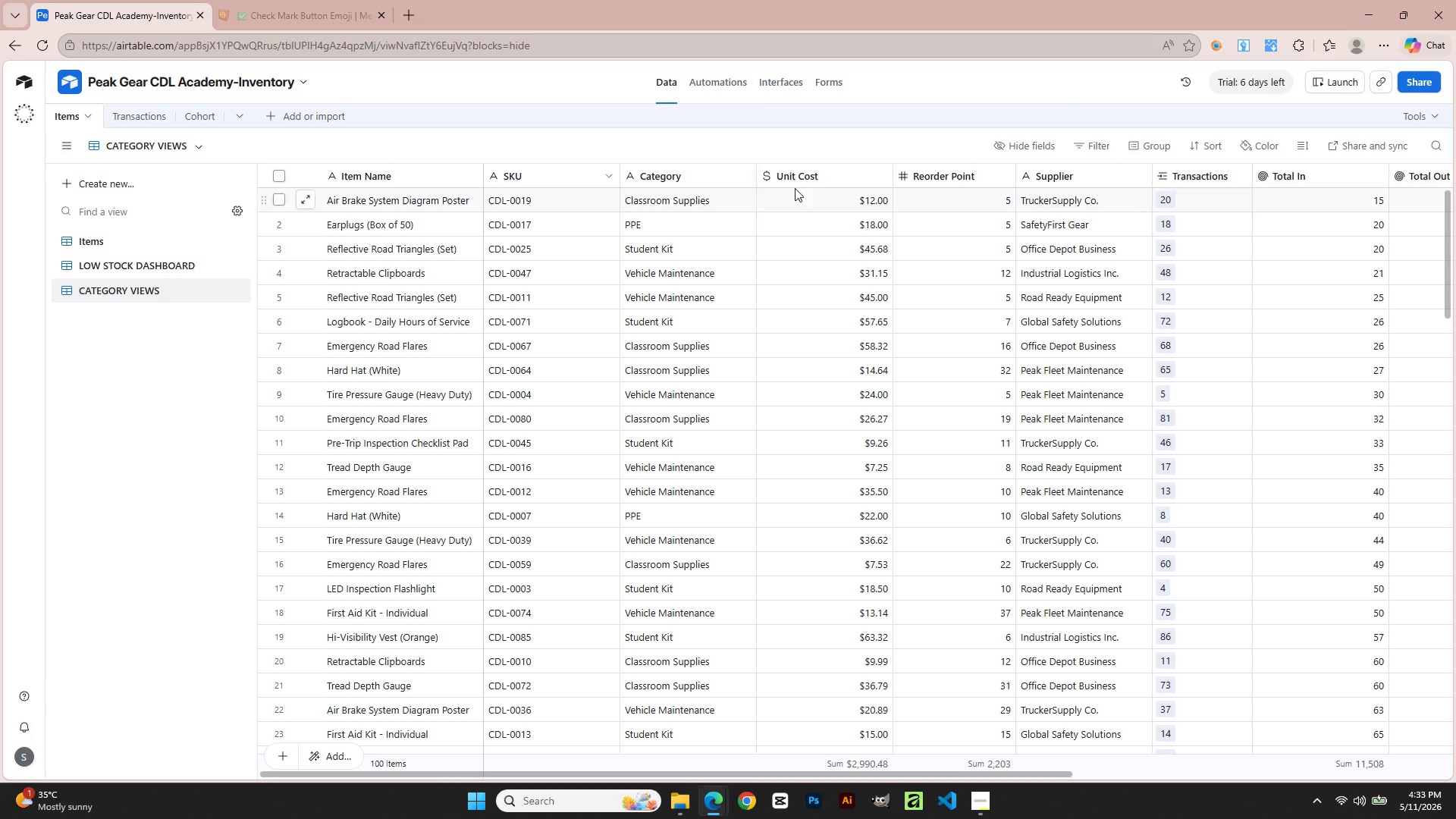 
left_click([1100, 143])
 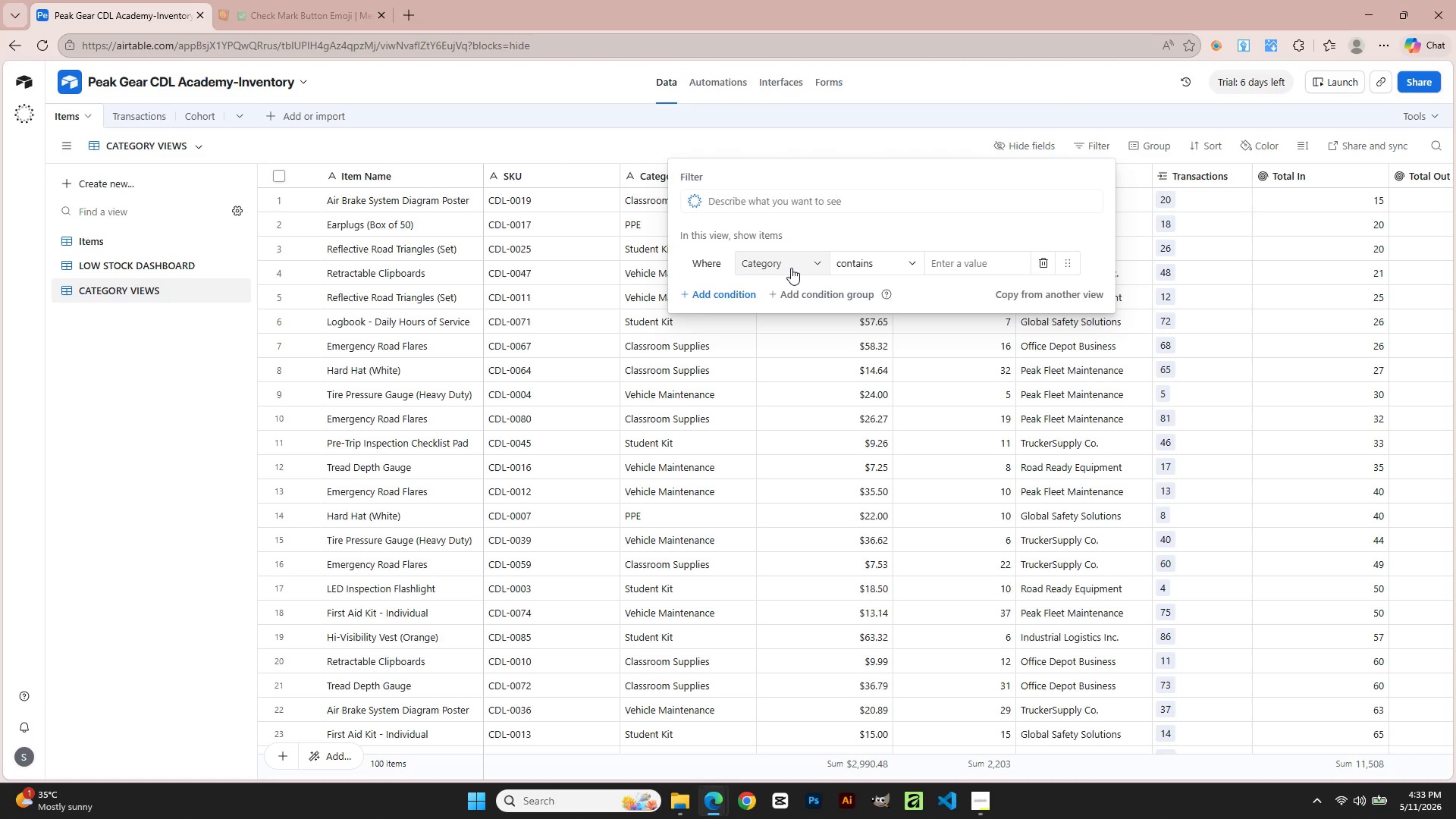 
left_click([791, 265])
 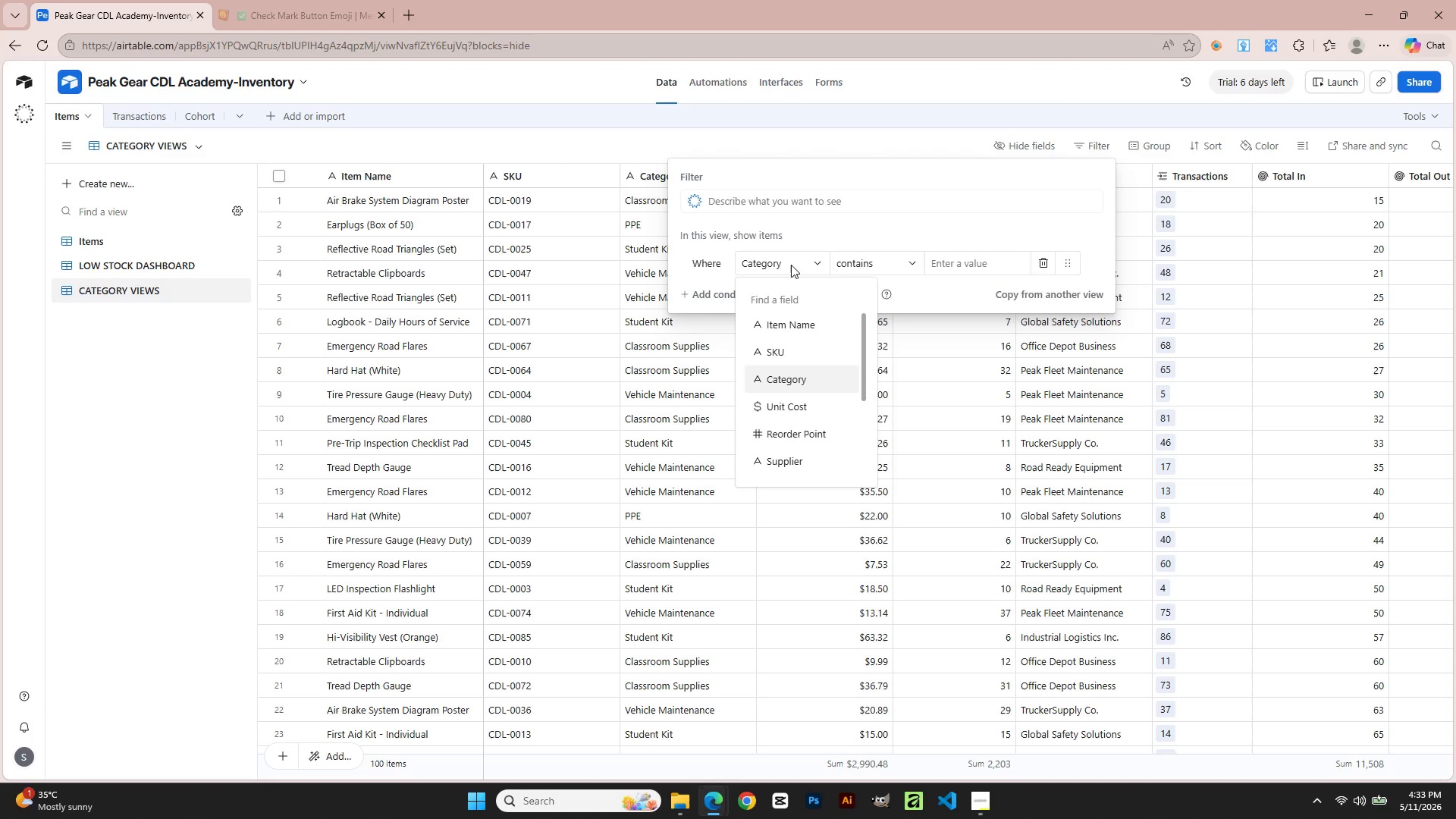 
left_click([791, 265])
 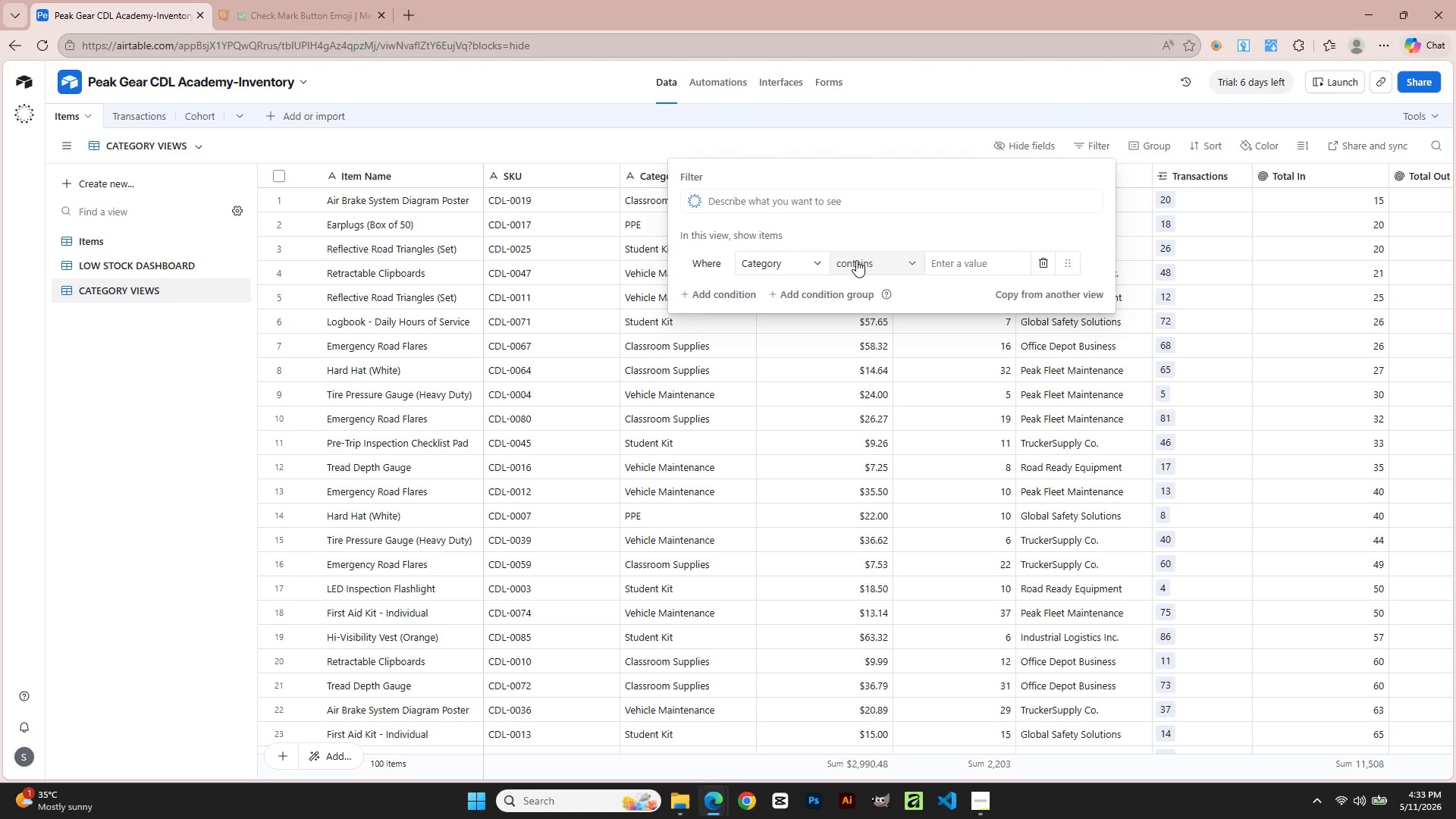 
left_click([856, 260])
 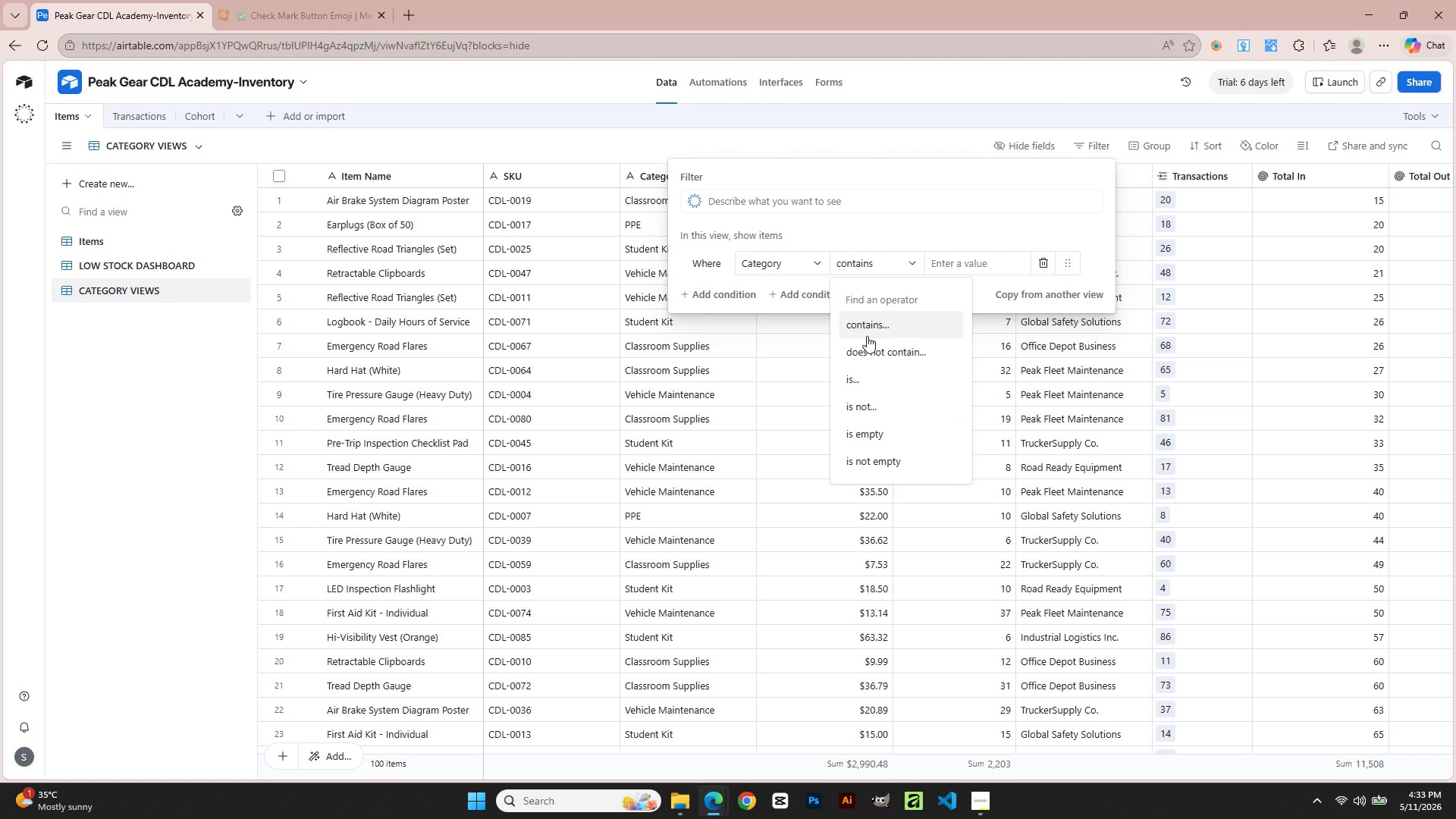 
left_click([868, 382])
 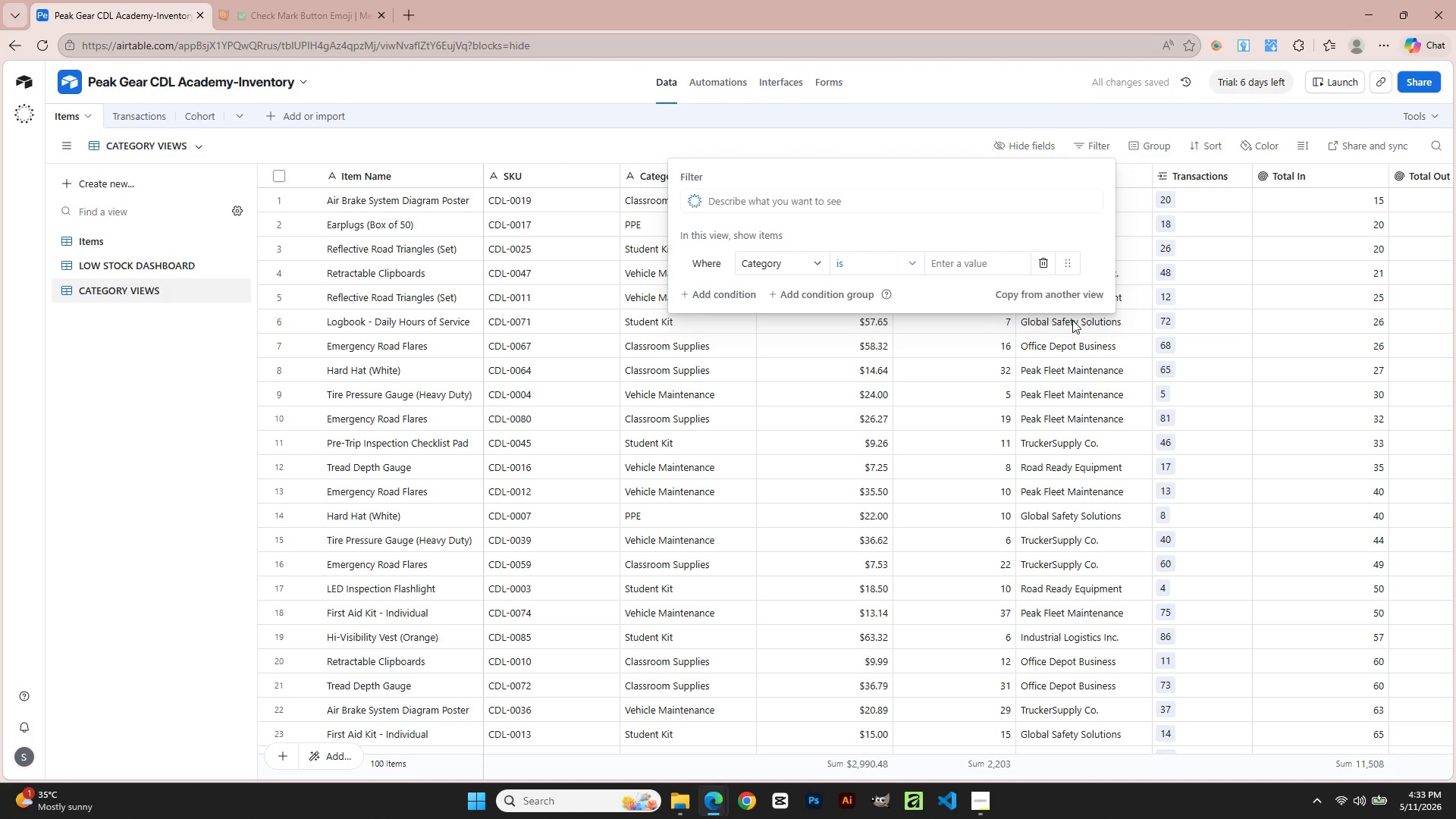 
left_click([973, 252])
 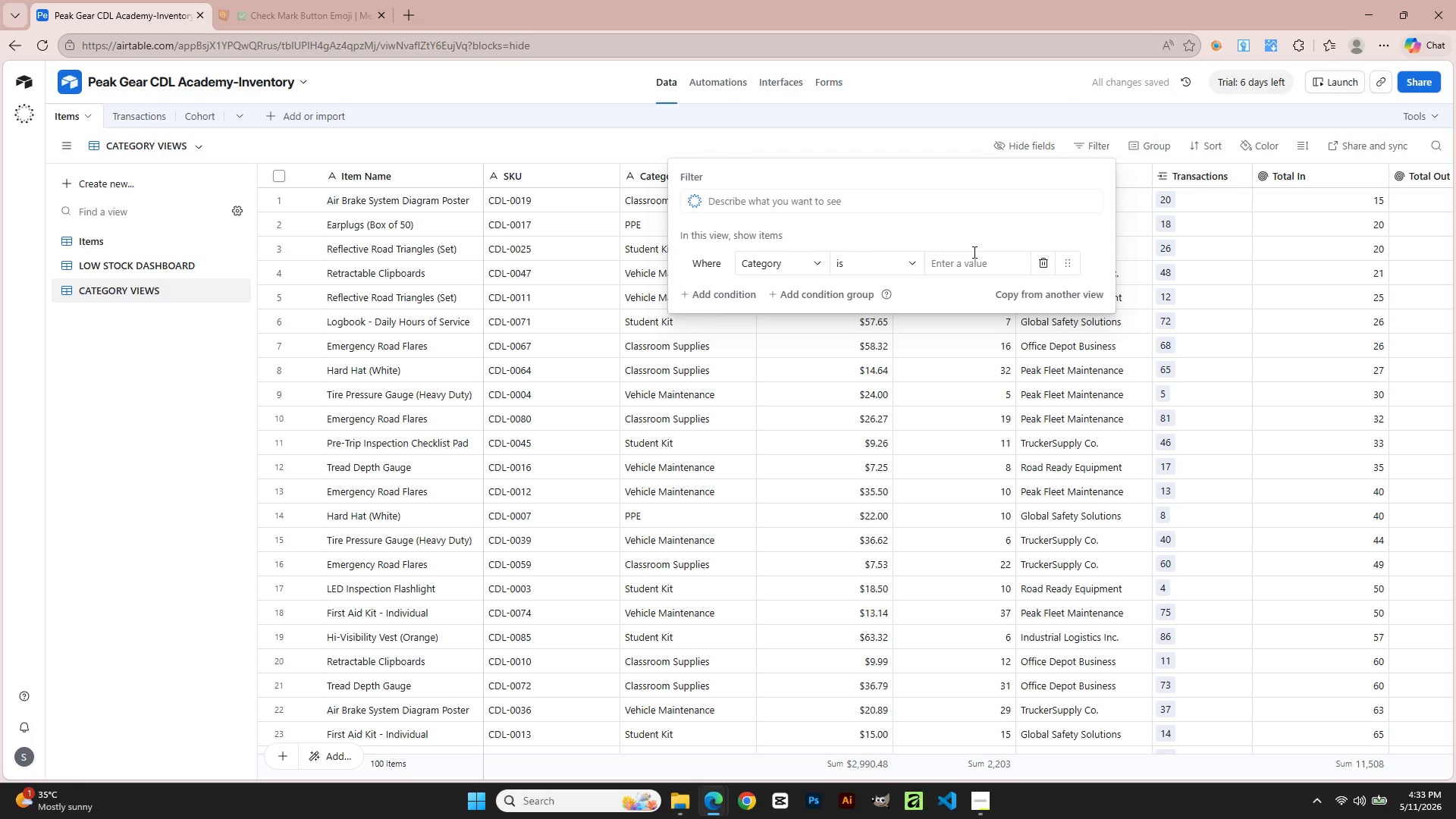 
type(PPE)
 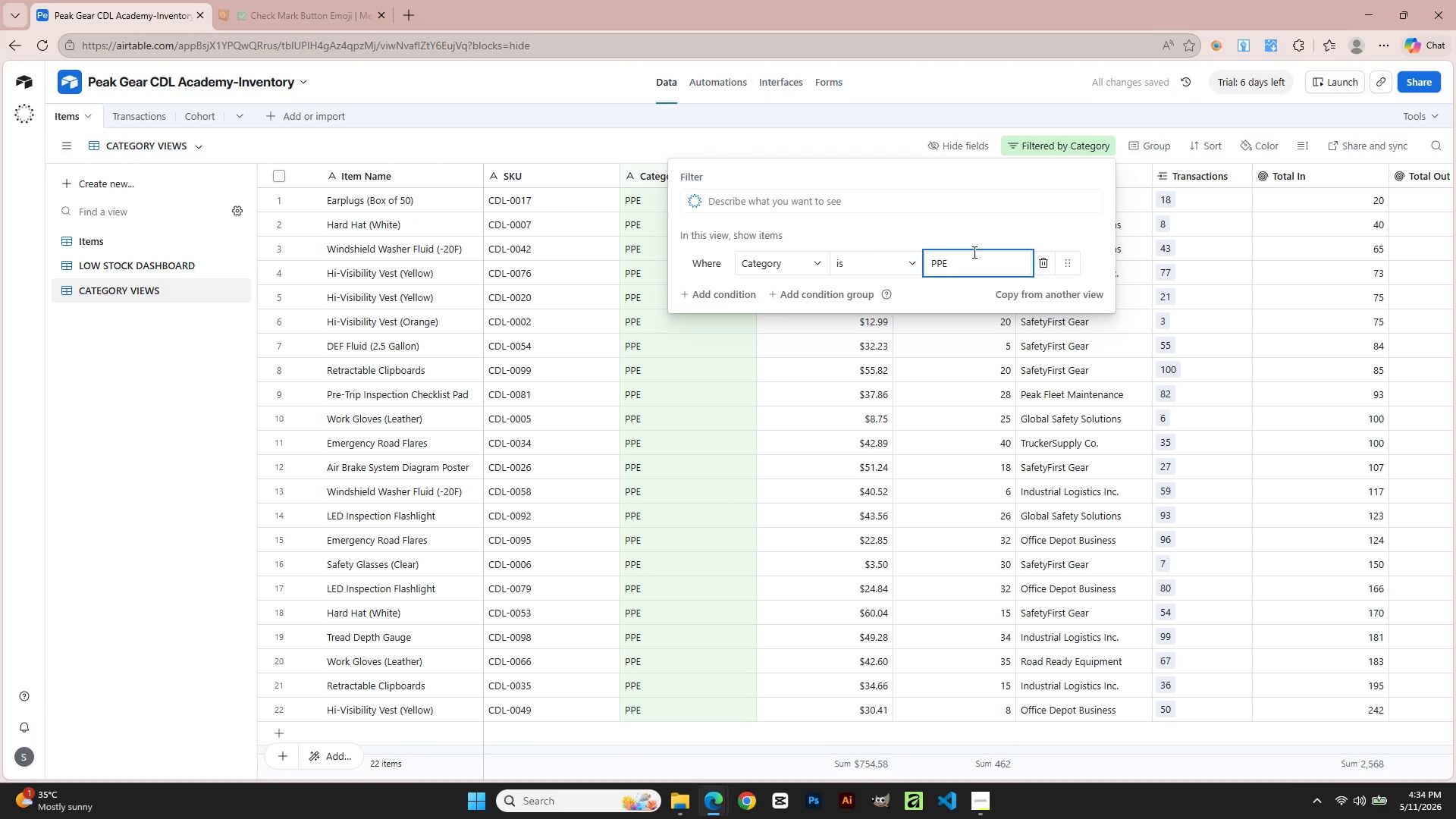 
wait(8.02)
 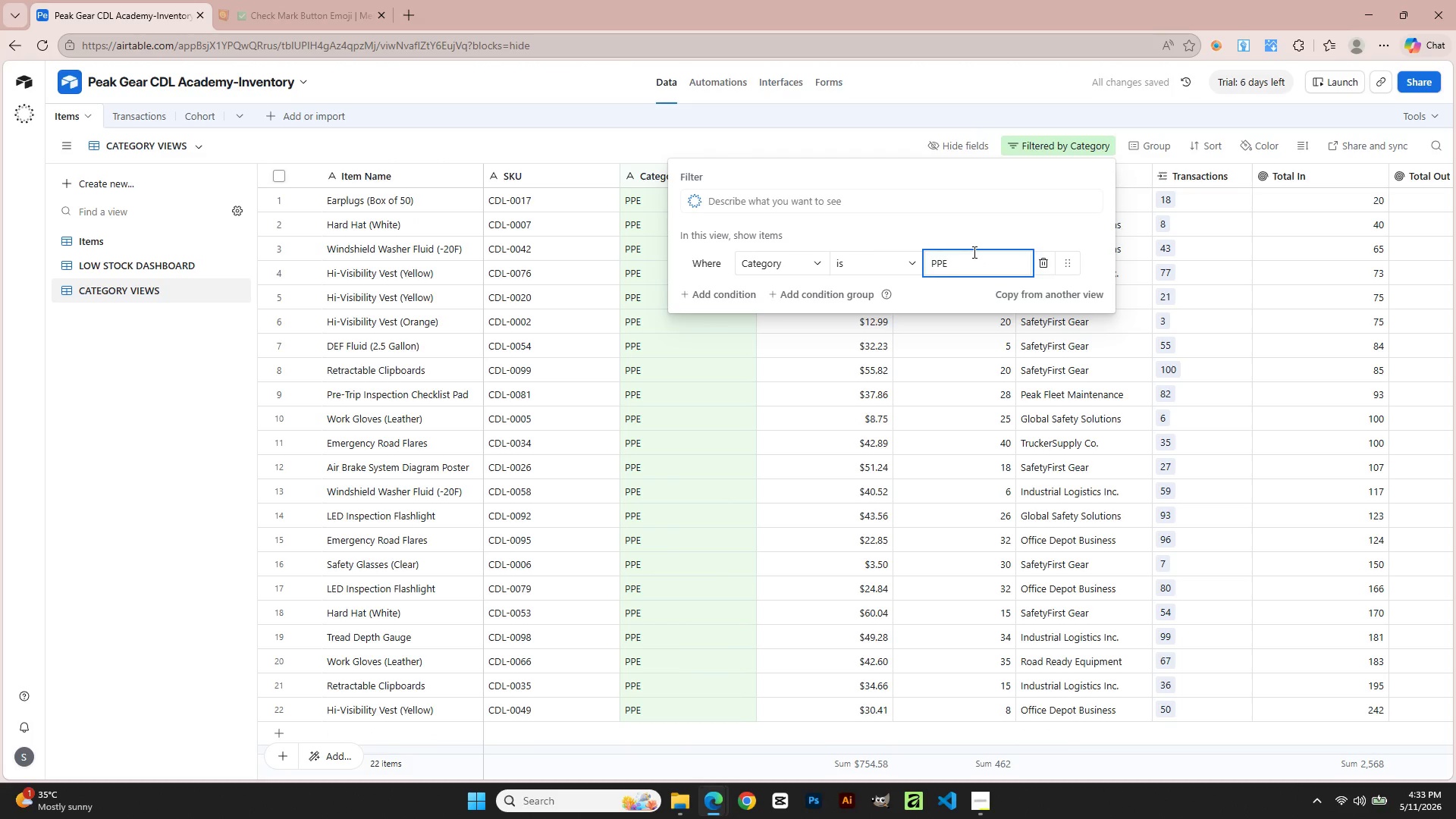 
left_click([1211, 142])
 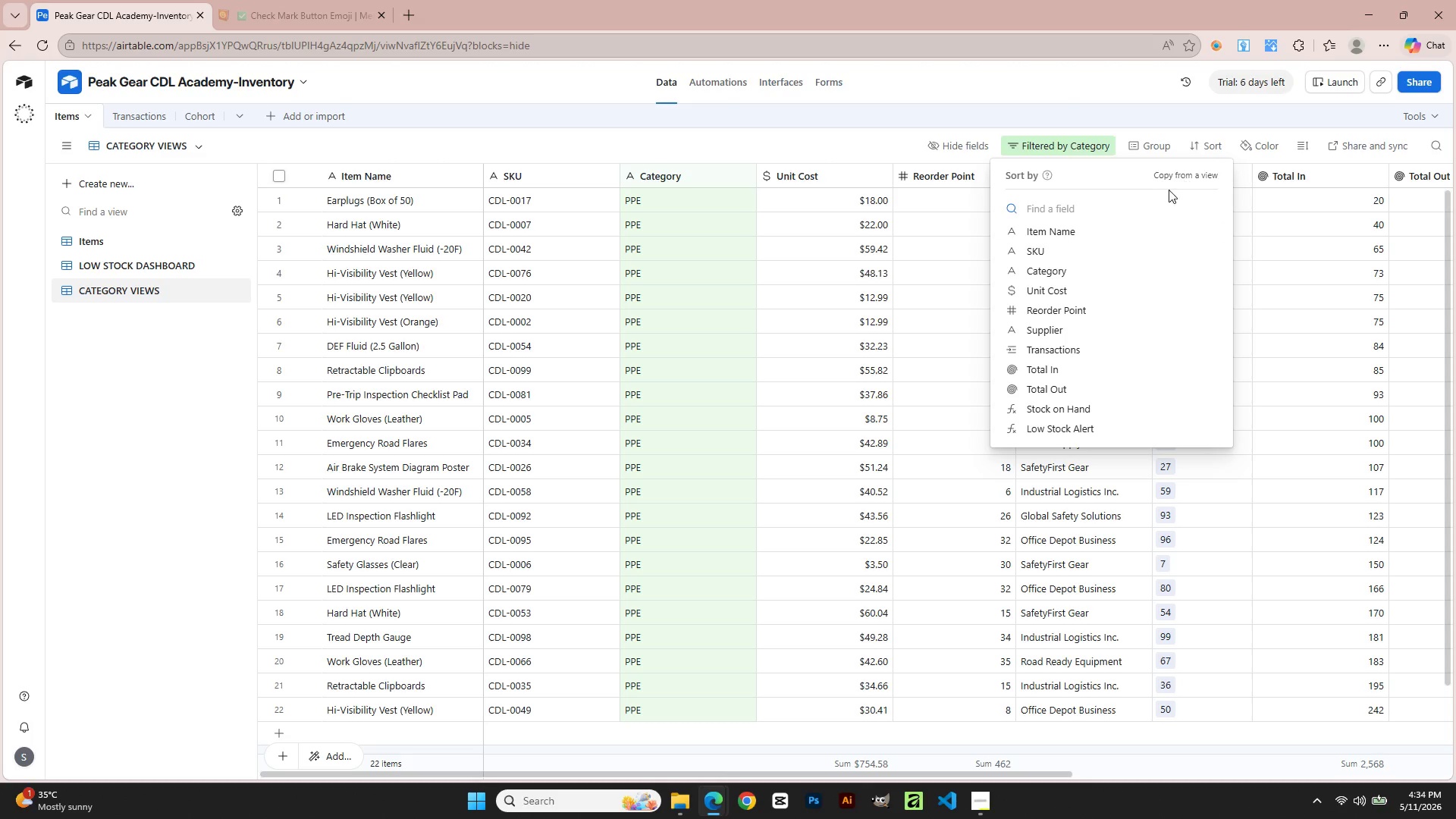 
wait(5.47)
 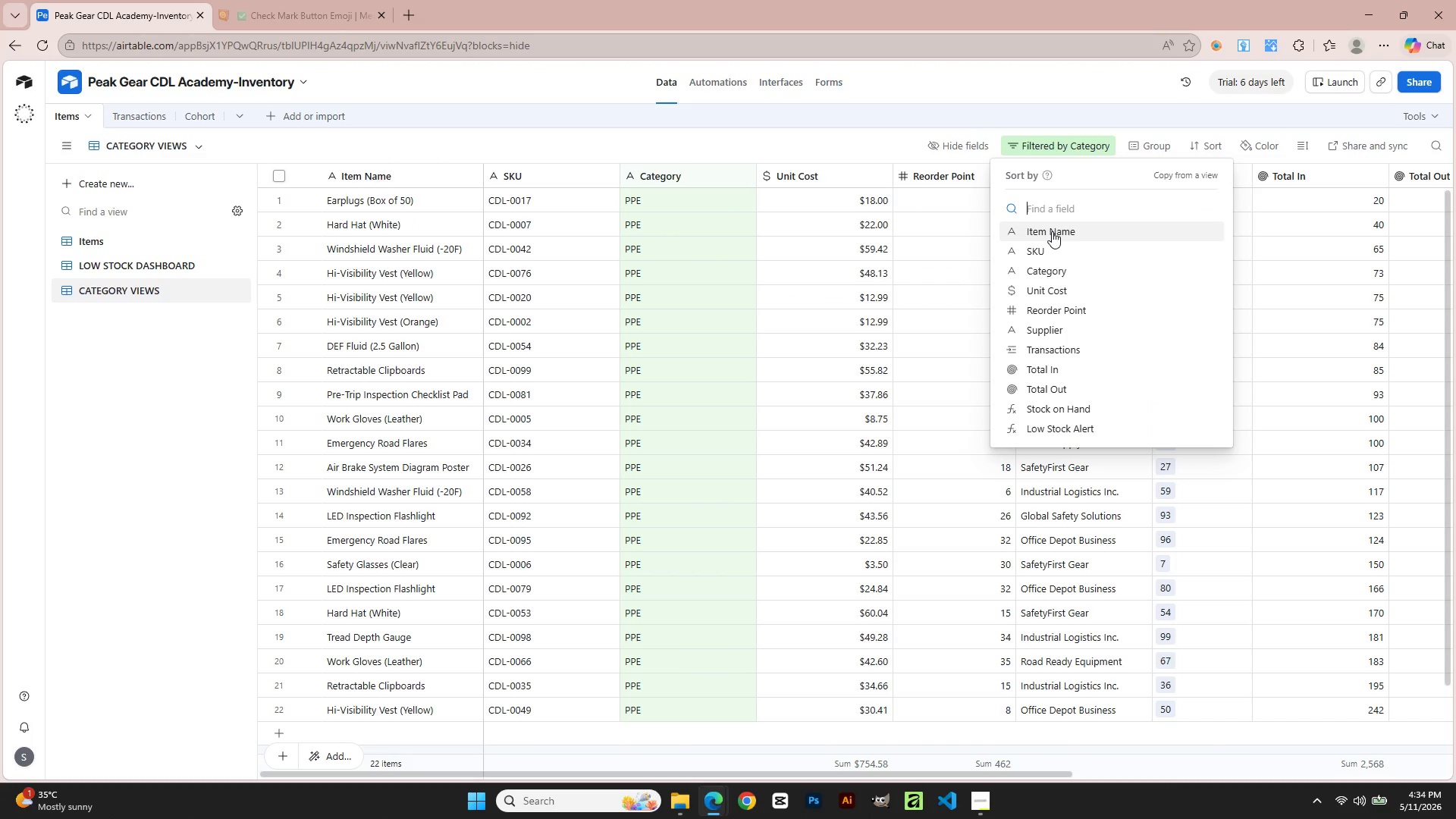 
left_click([1206, 149])
 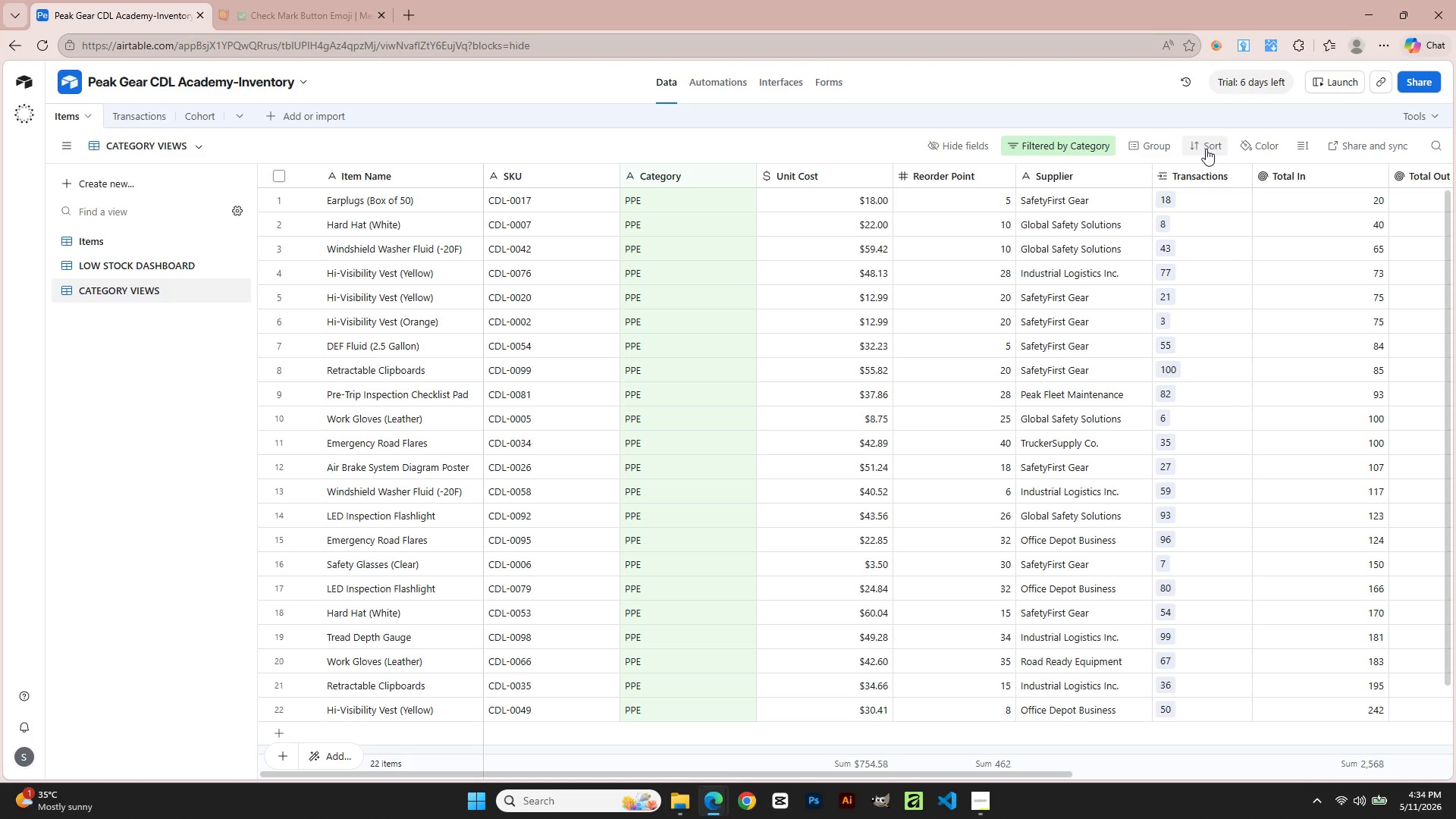 
left_click([1206, 149])
 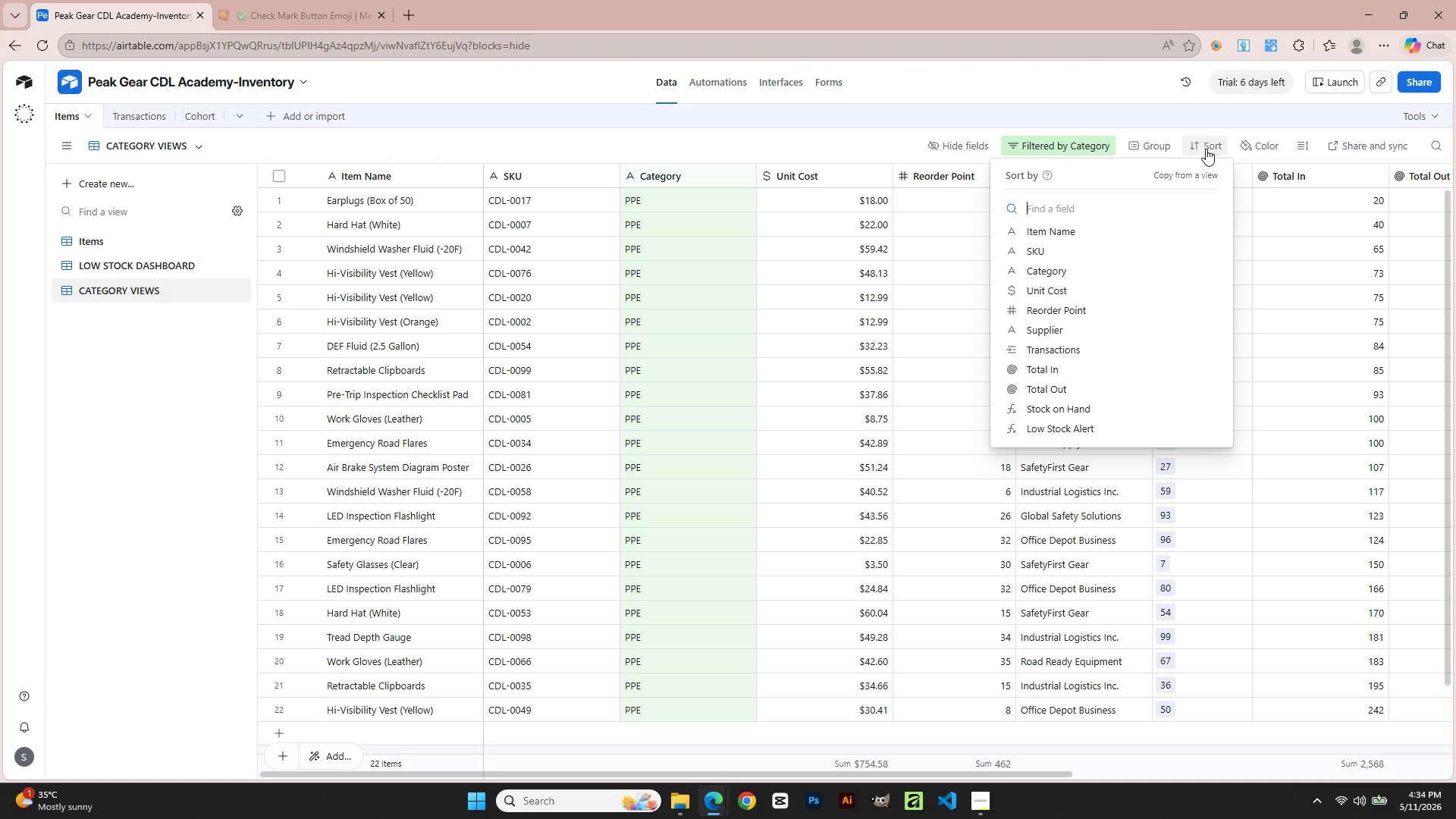 
wait(5.98)
 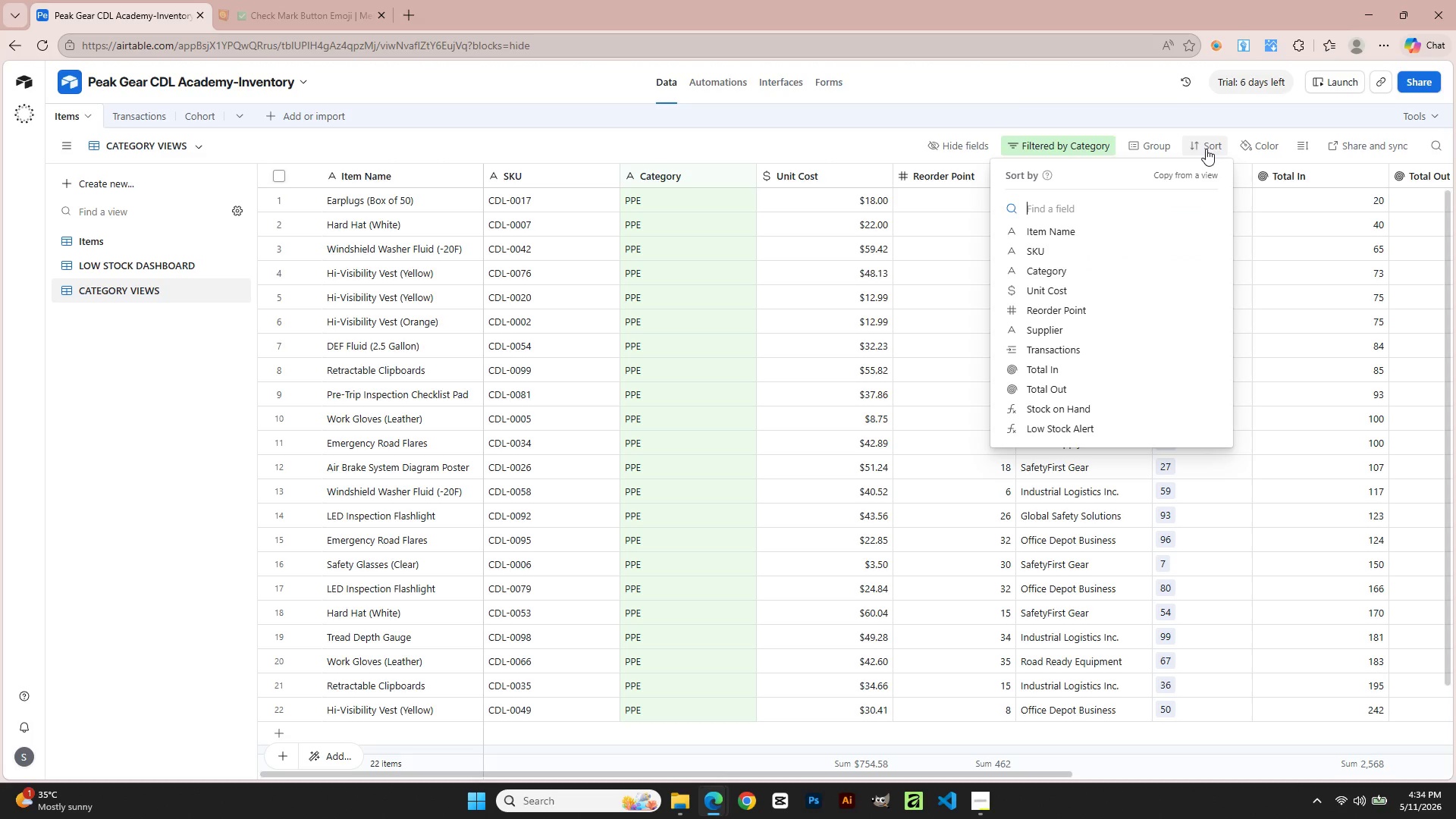 
mouse_move([1097, 215])
 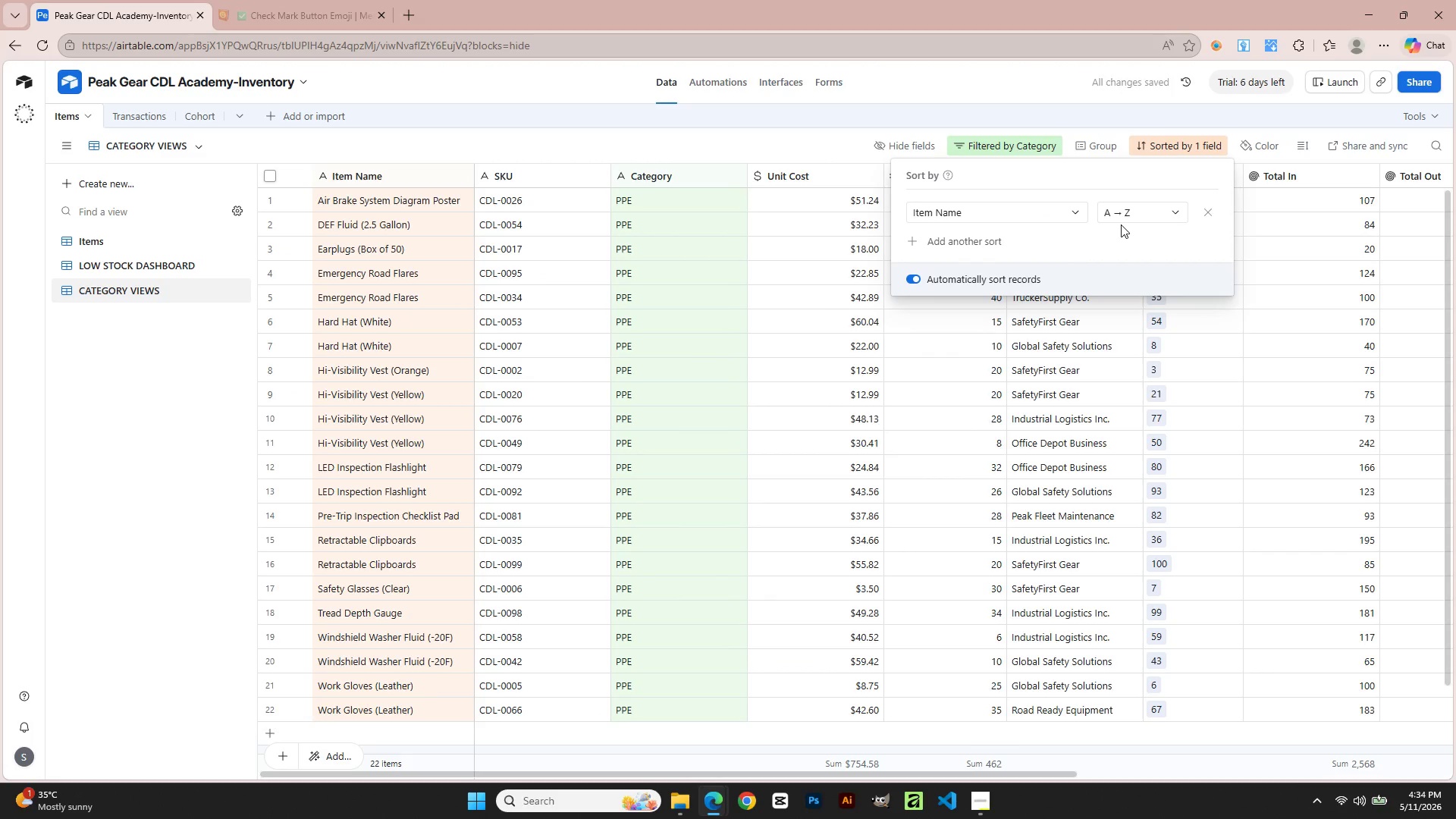 
wait(9.81)
 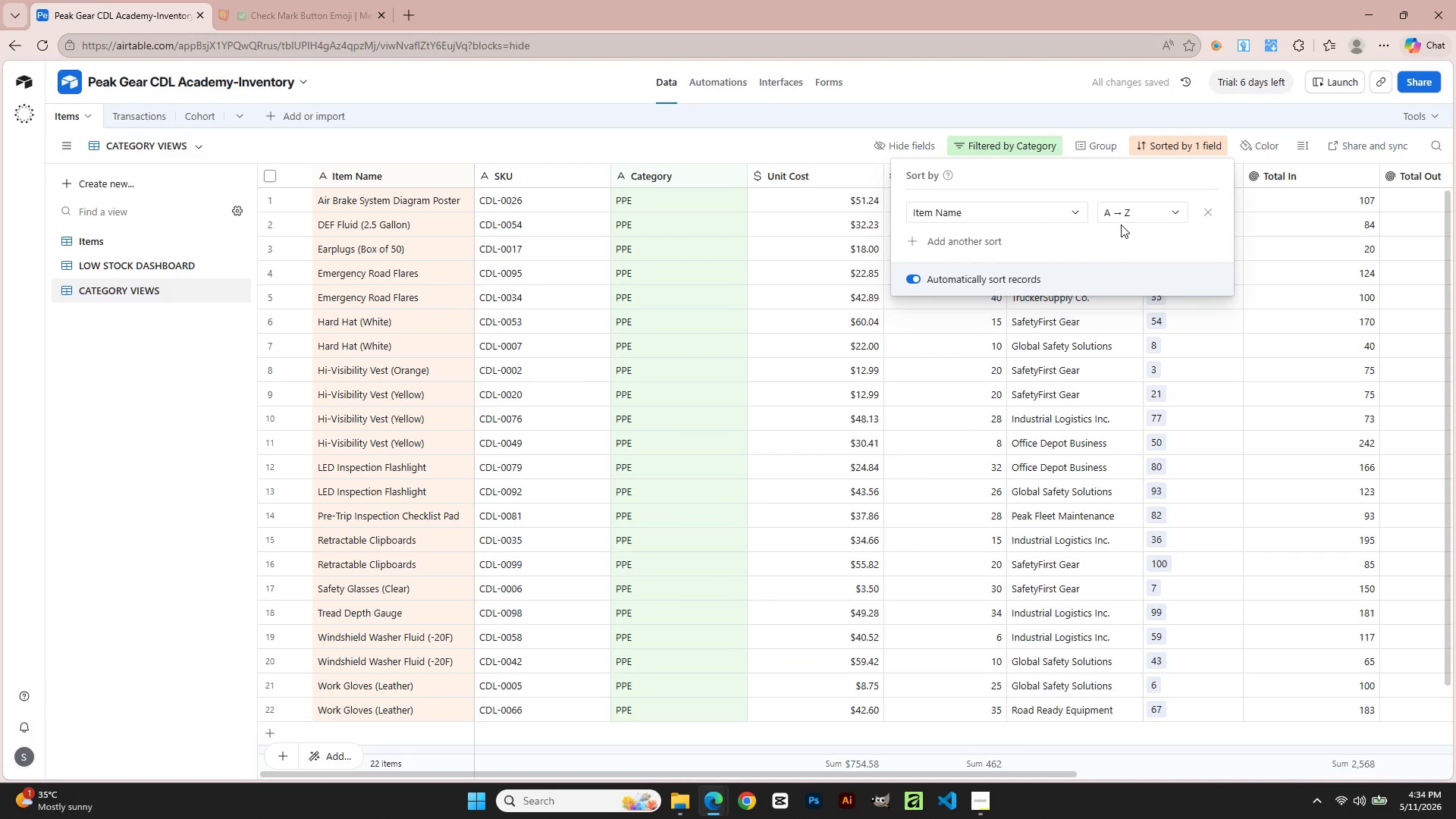 
left_click([894, 149])
 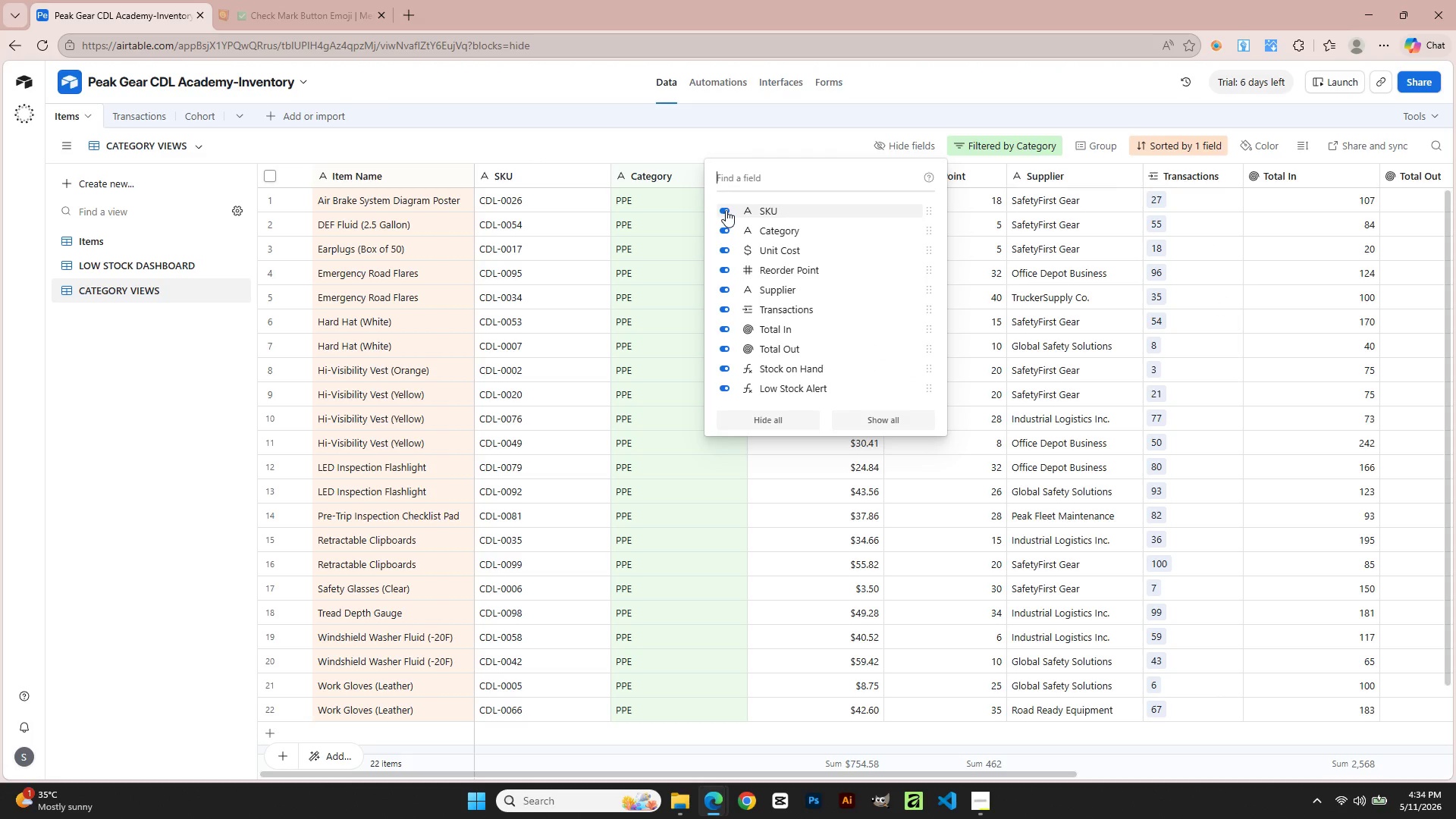 
double_click([726, 228])
 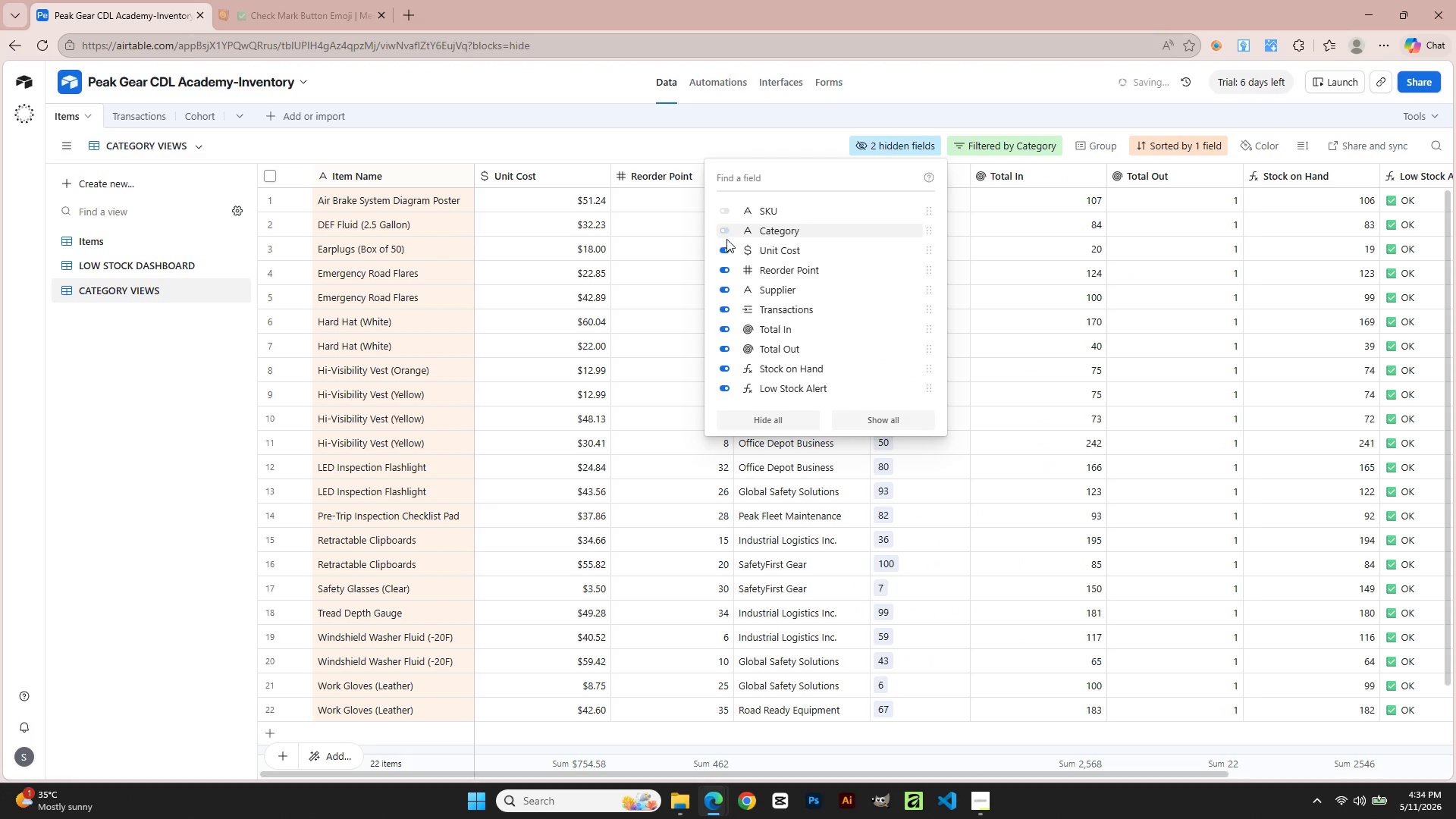 
triple_click([726, 241])
 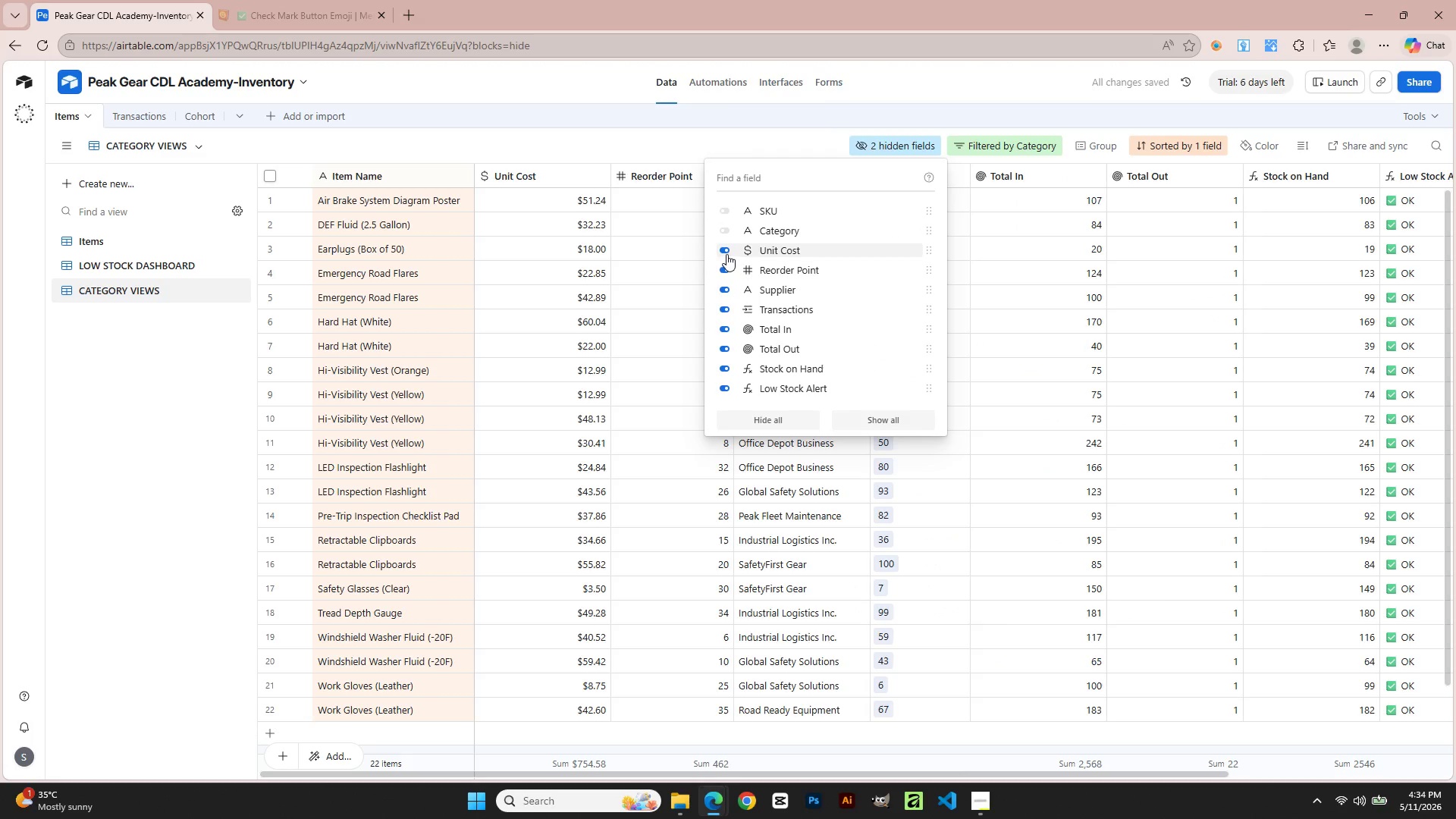 
triple_click([726, 276])
 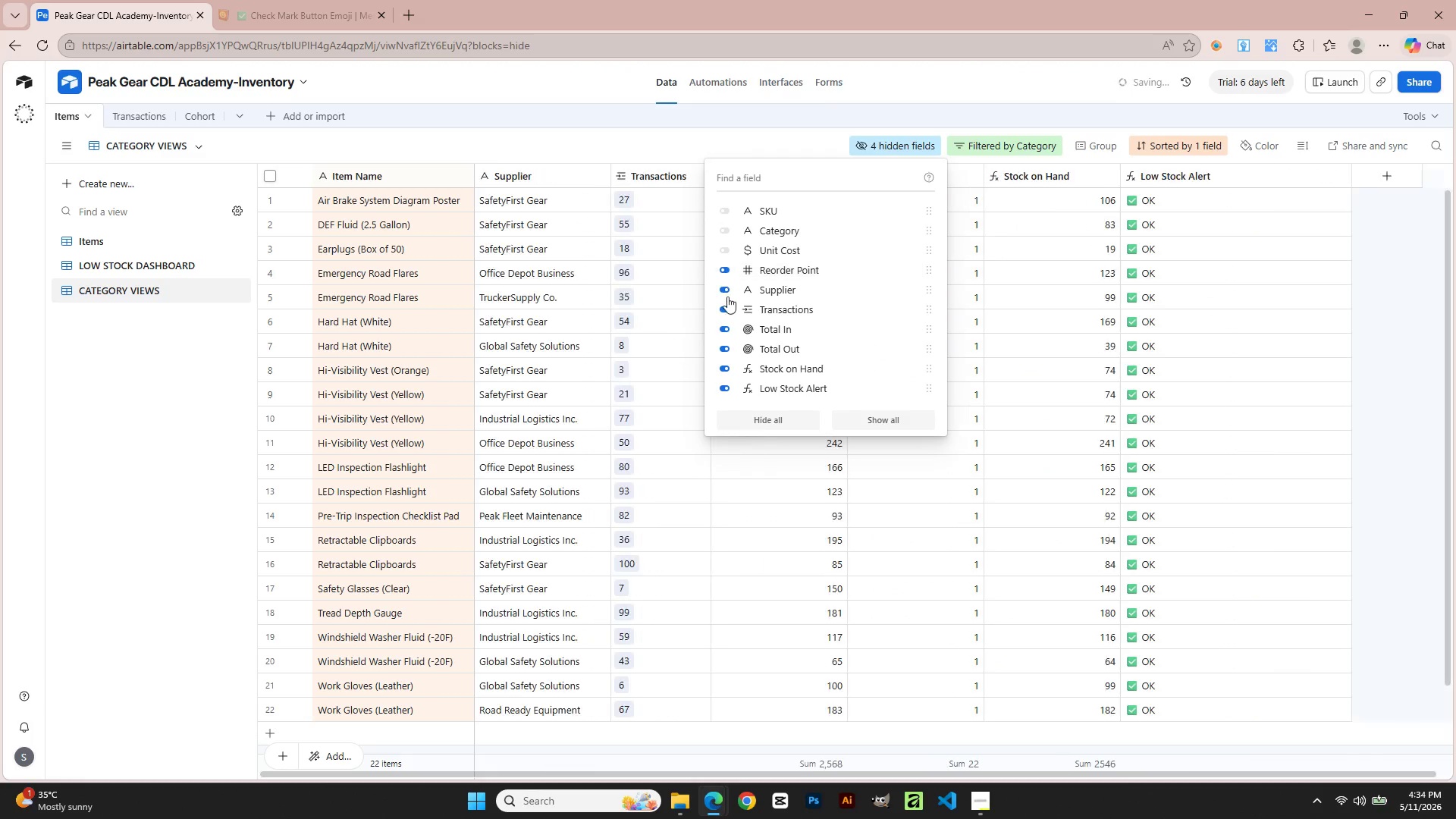 
triple_click([727, 297])
 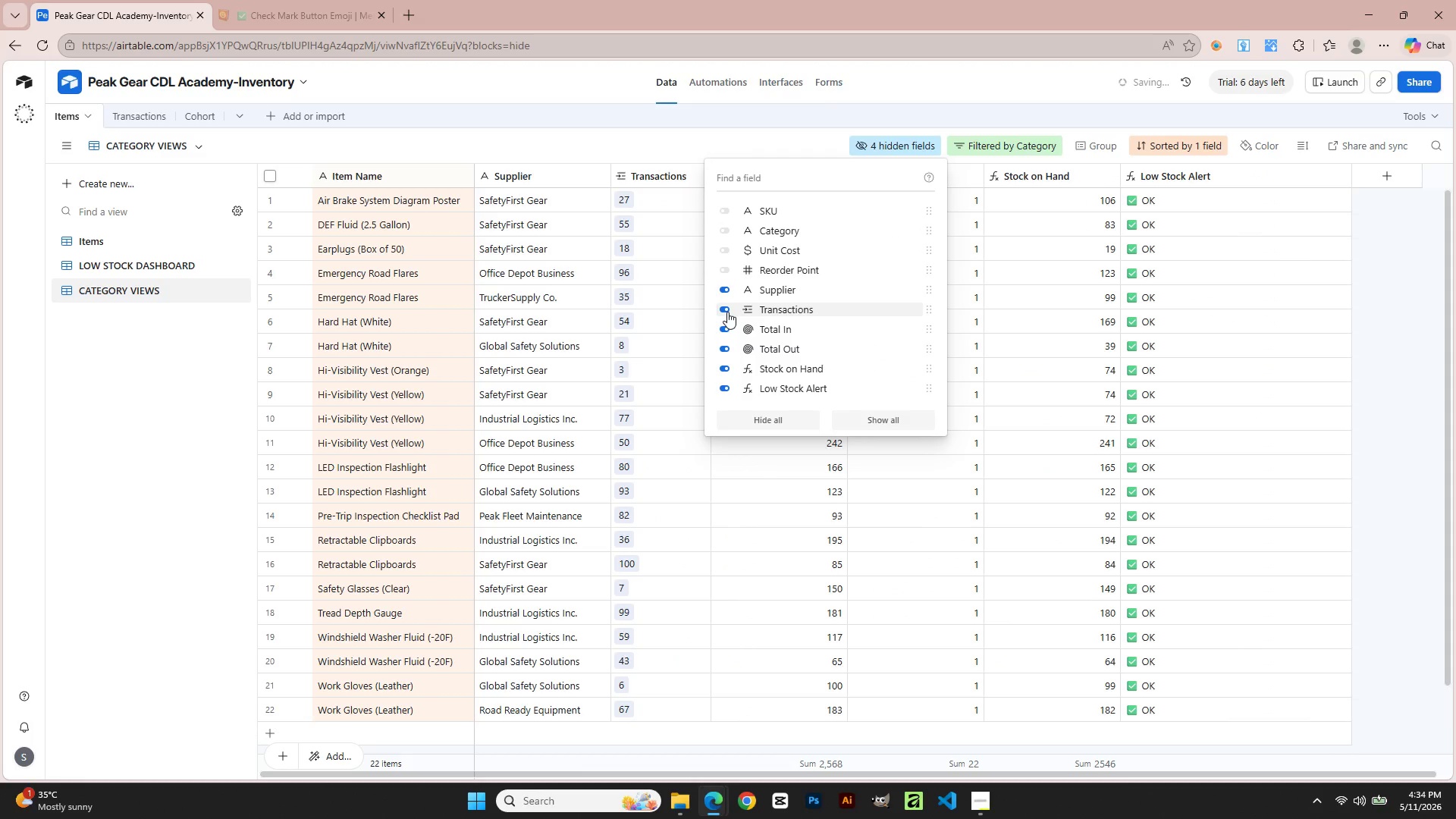 
left_click([726, 315])
 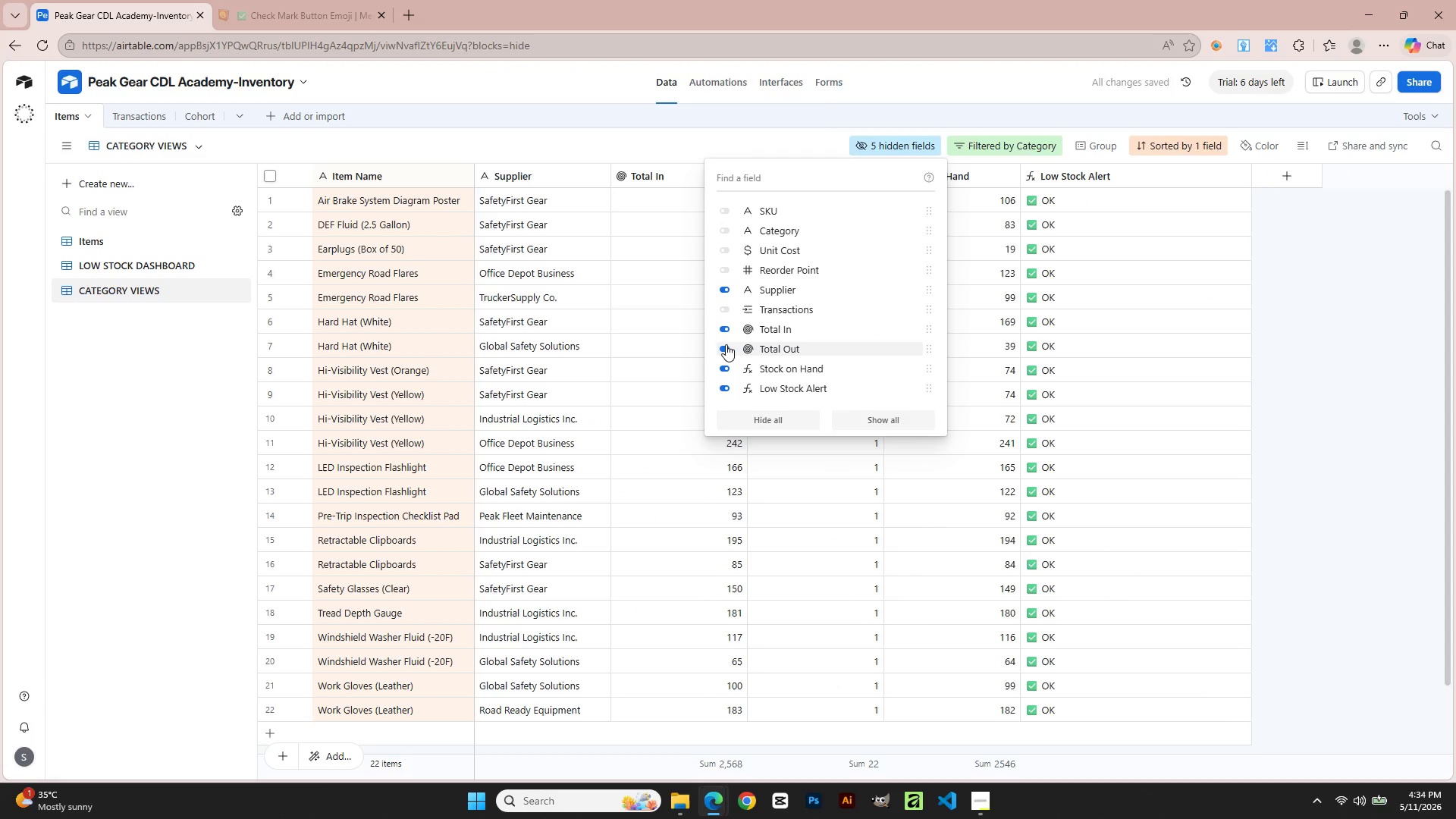 
left_click([726, 344])
 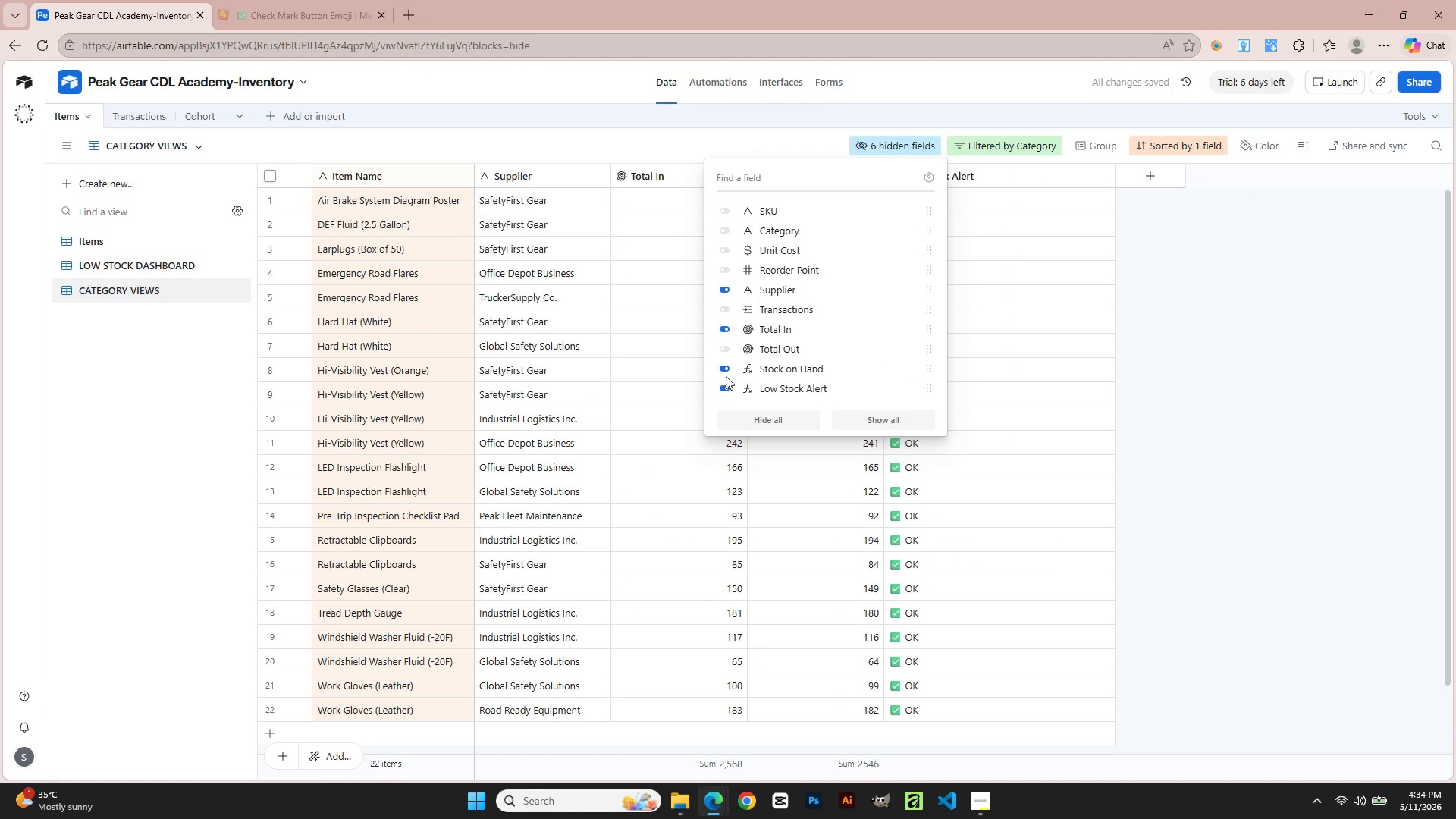 
double_click([726, 388])
 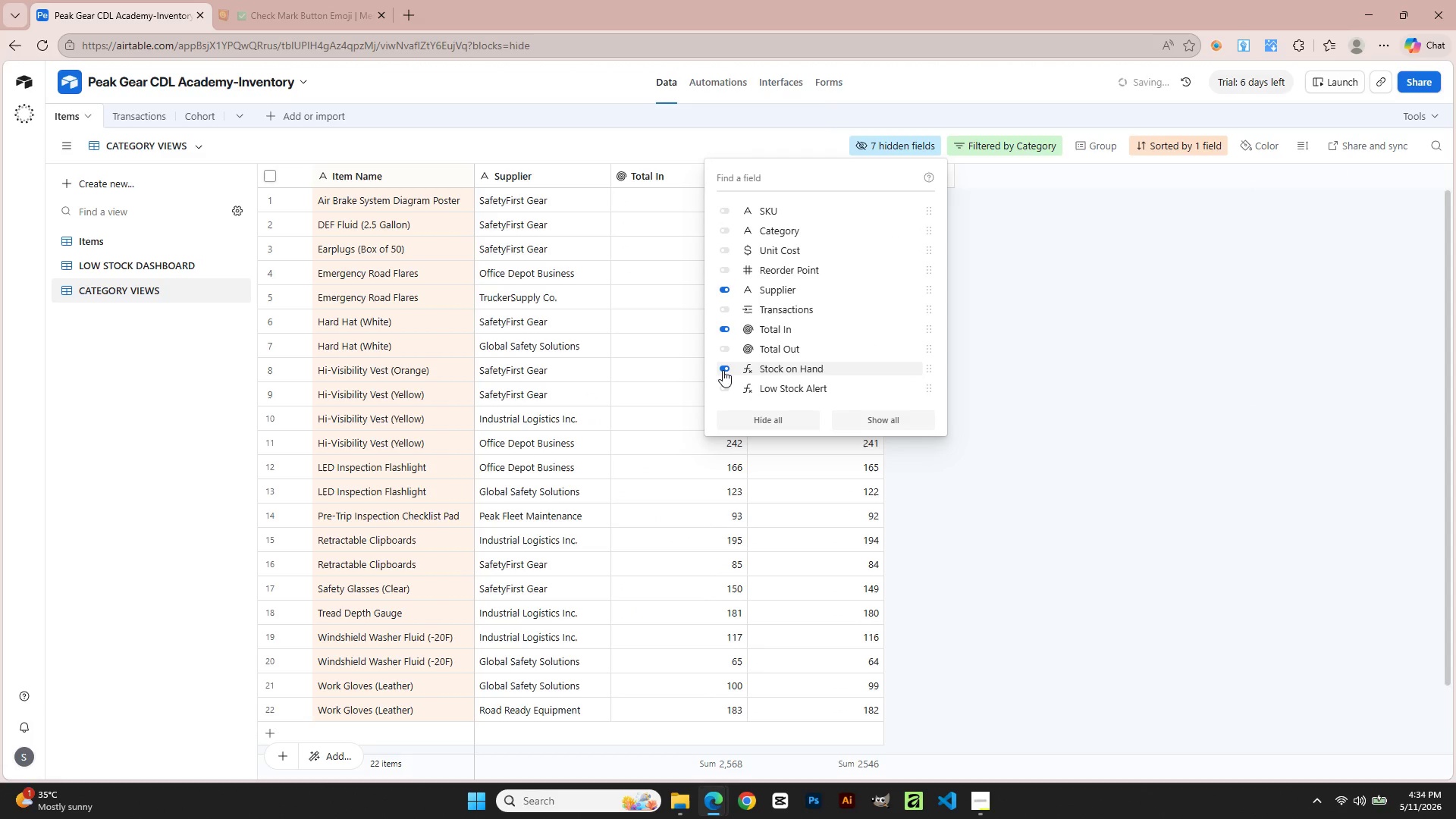 
triple_click([723, 370])
 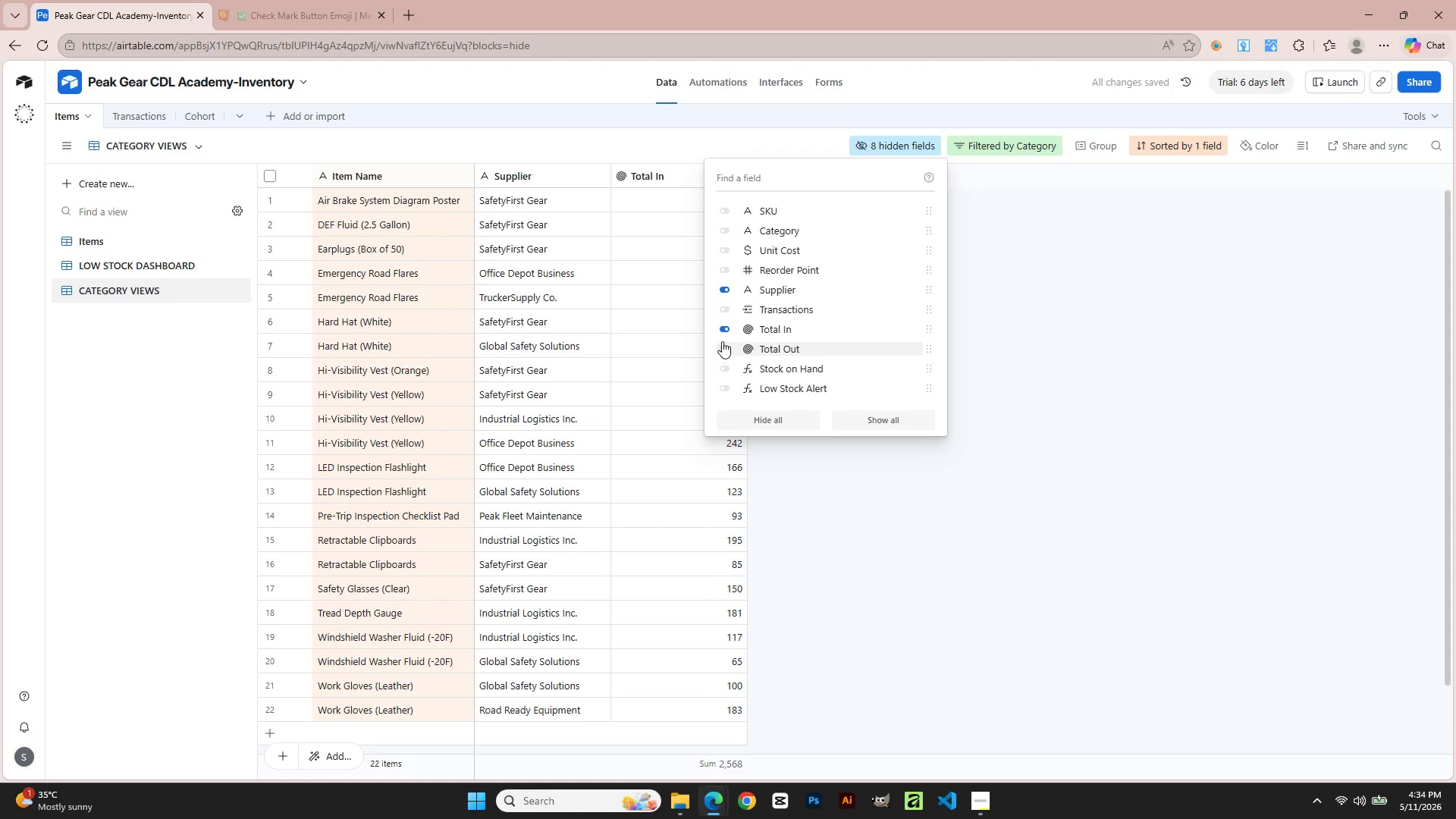 
left_click([722, 336])
 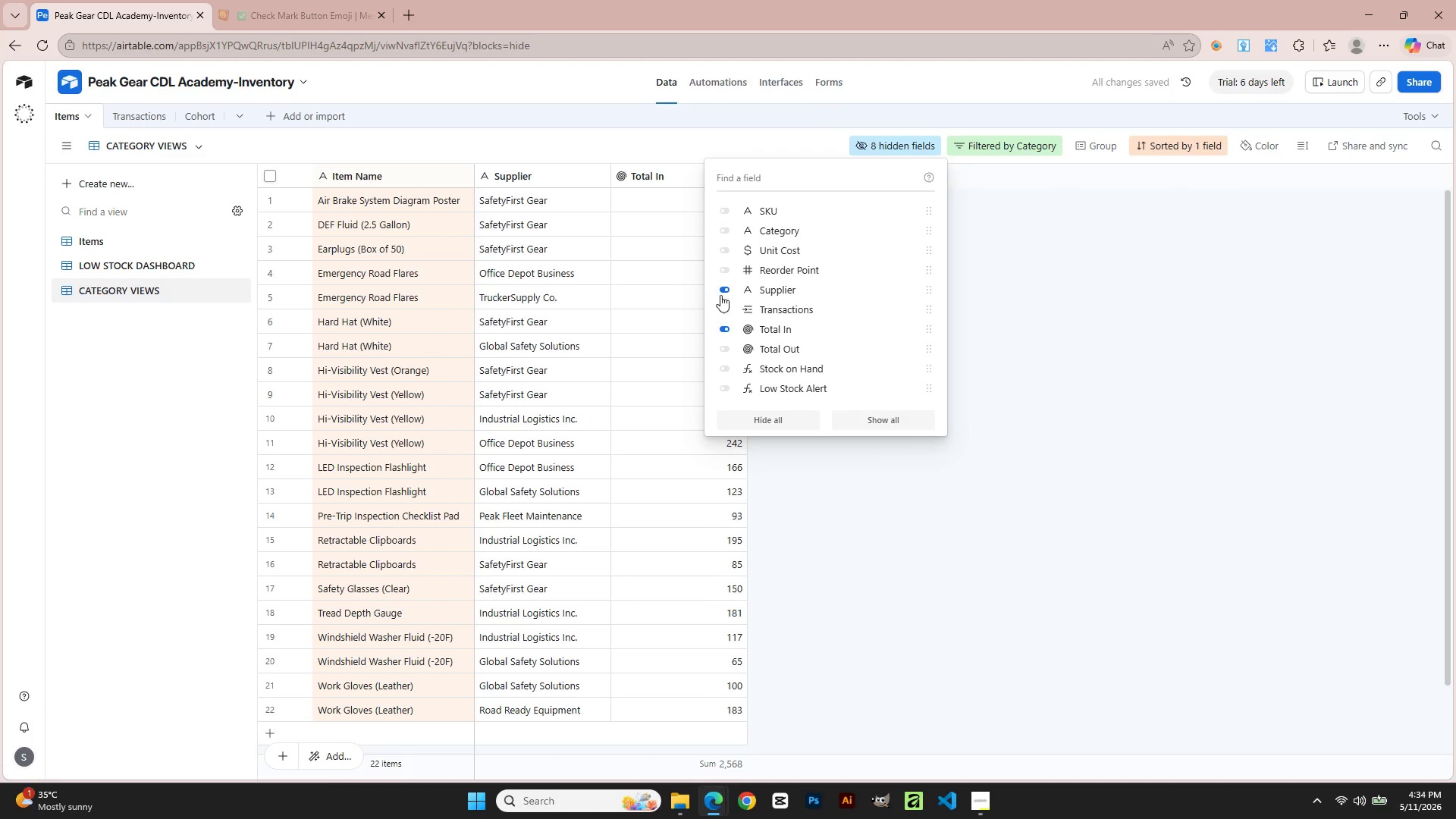 
left_click([724, 286])
 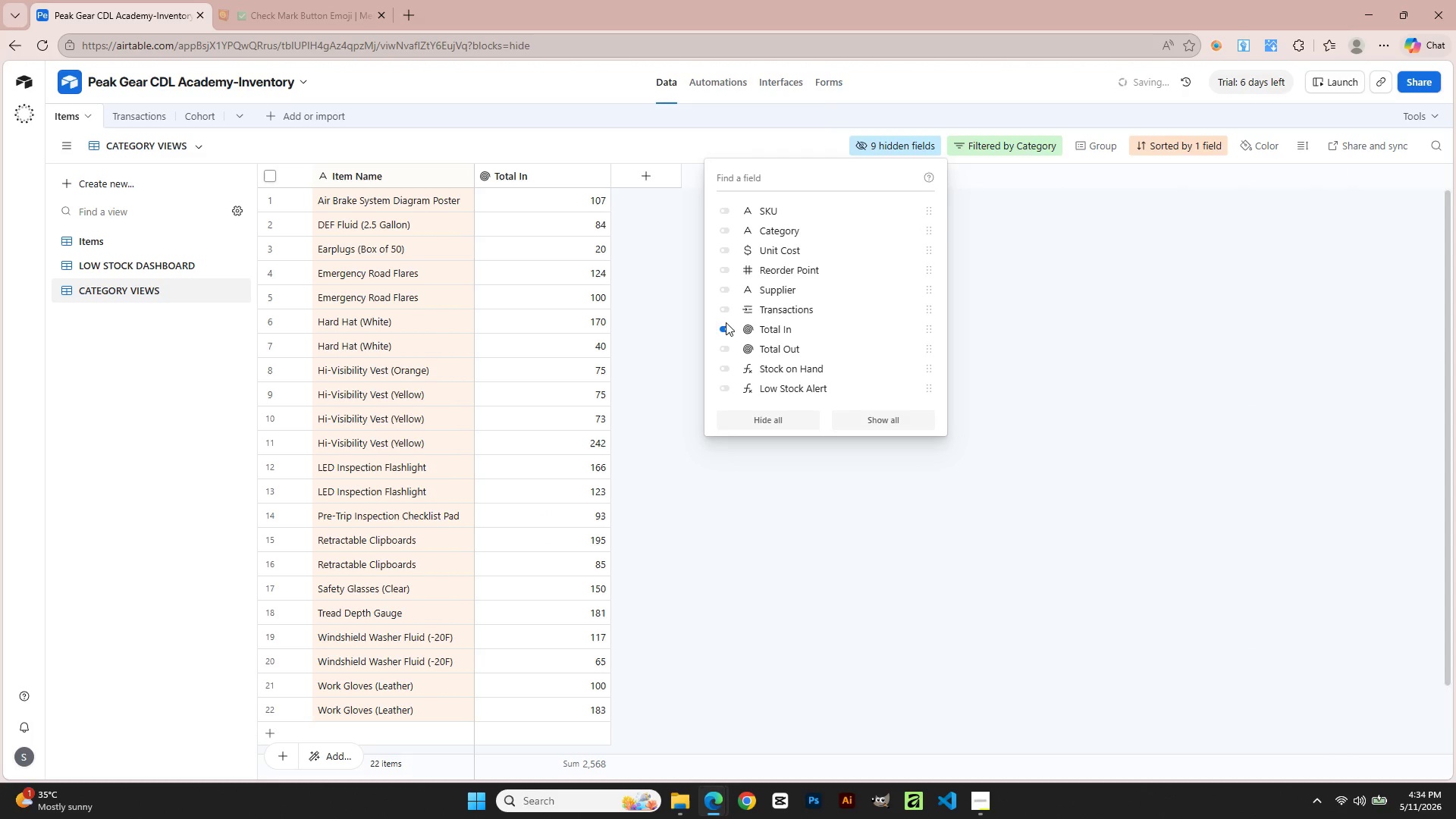 
left_click([726, 324])
 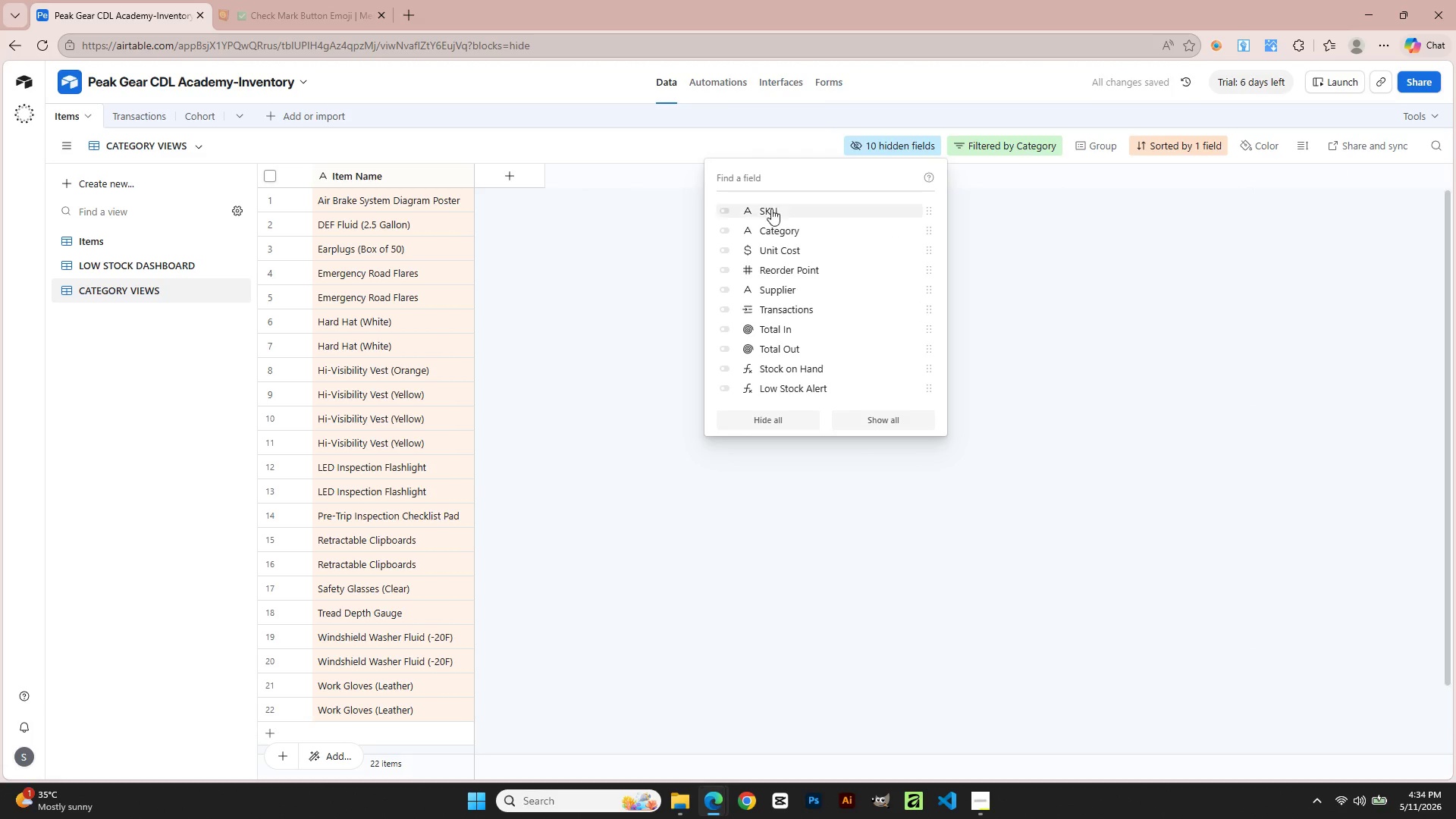 
left_click([755, 215])
 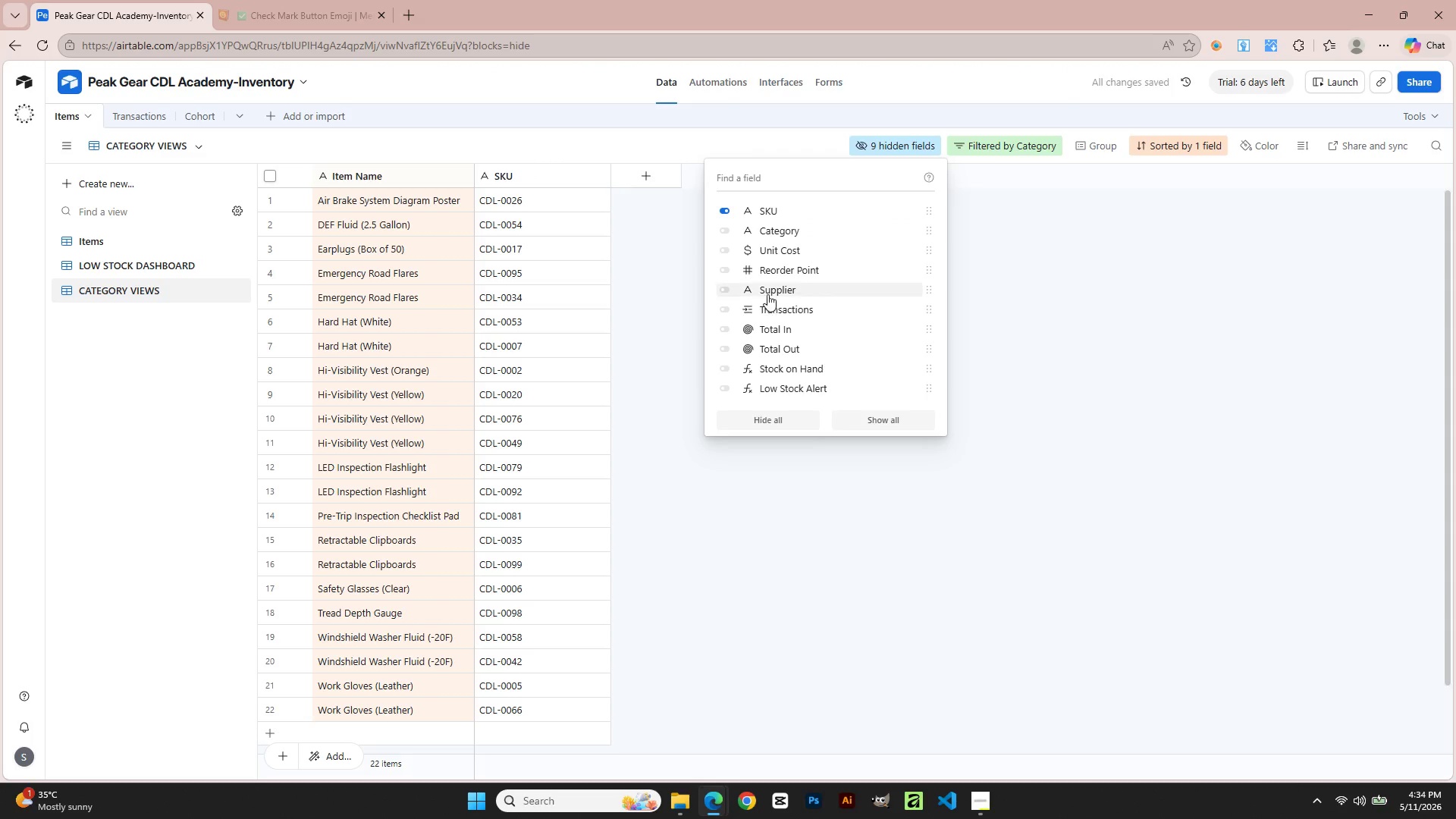 
left_click([771, 371])
 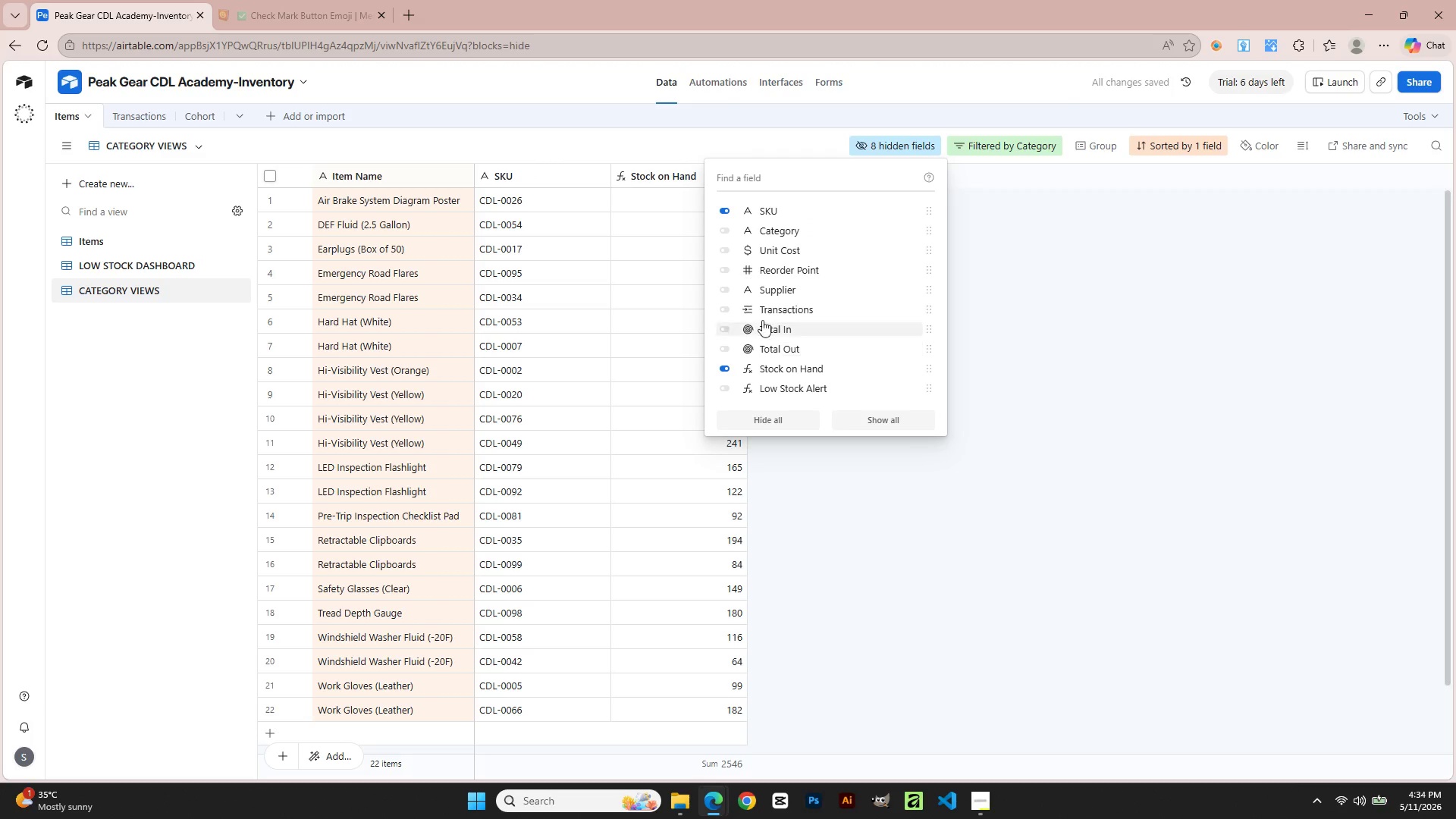 
left_click([764, 271])
 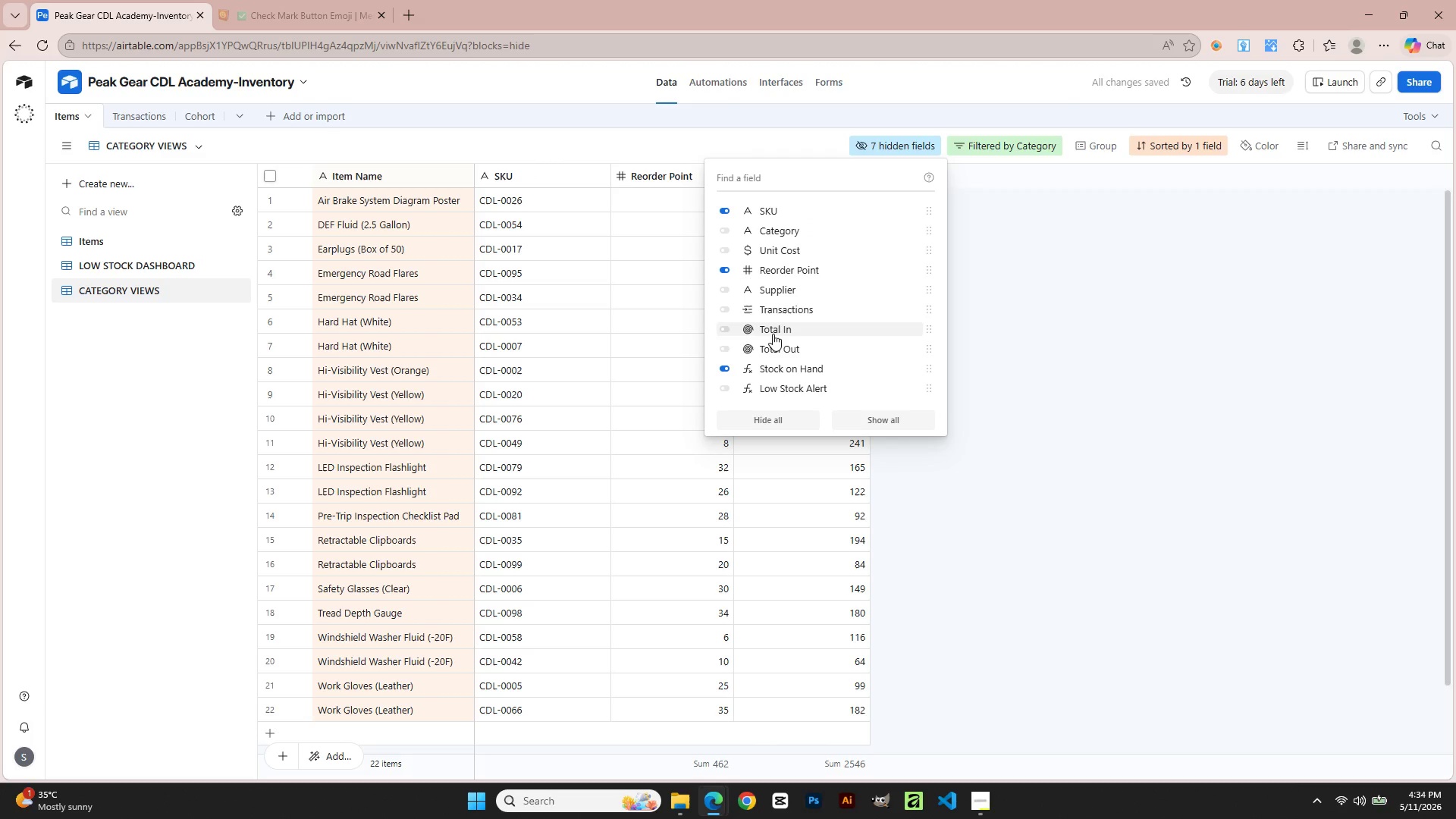 
left_click([781, 389])
 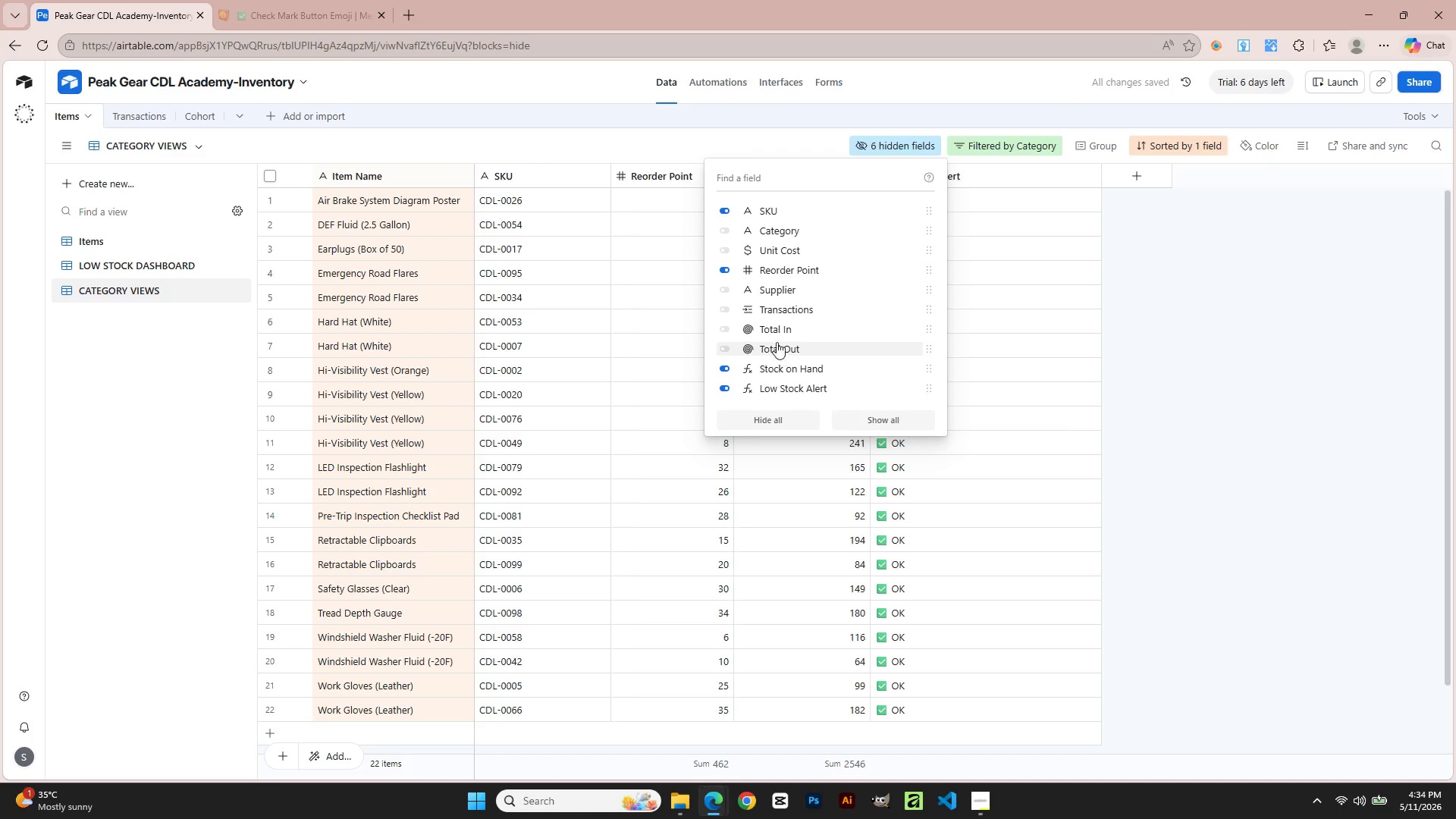 
left_click([771, 290])
 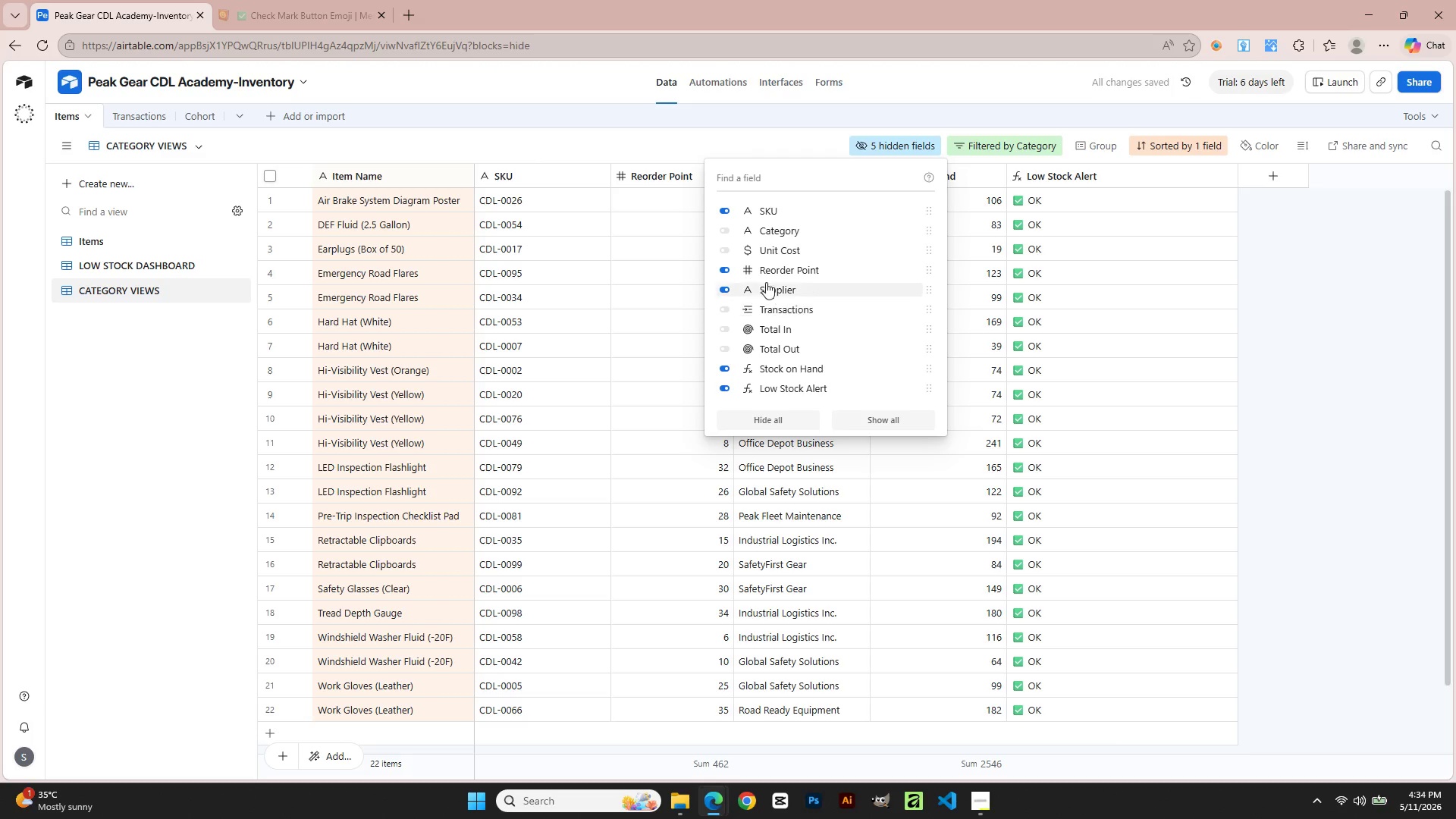 
left_click([765, 249])
 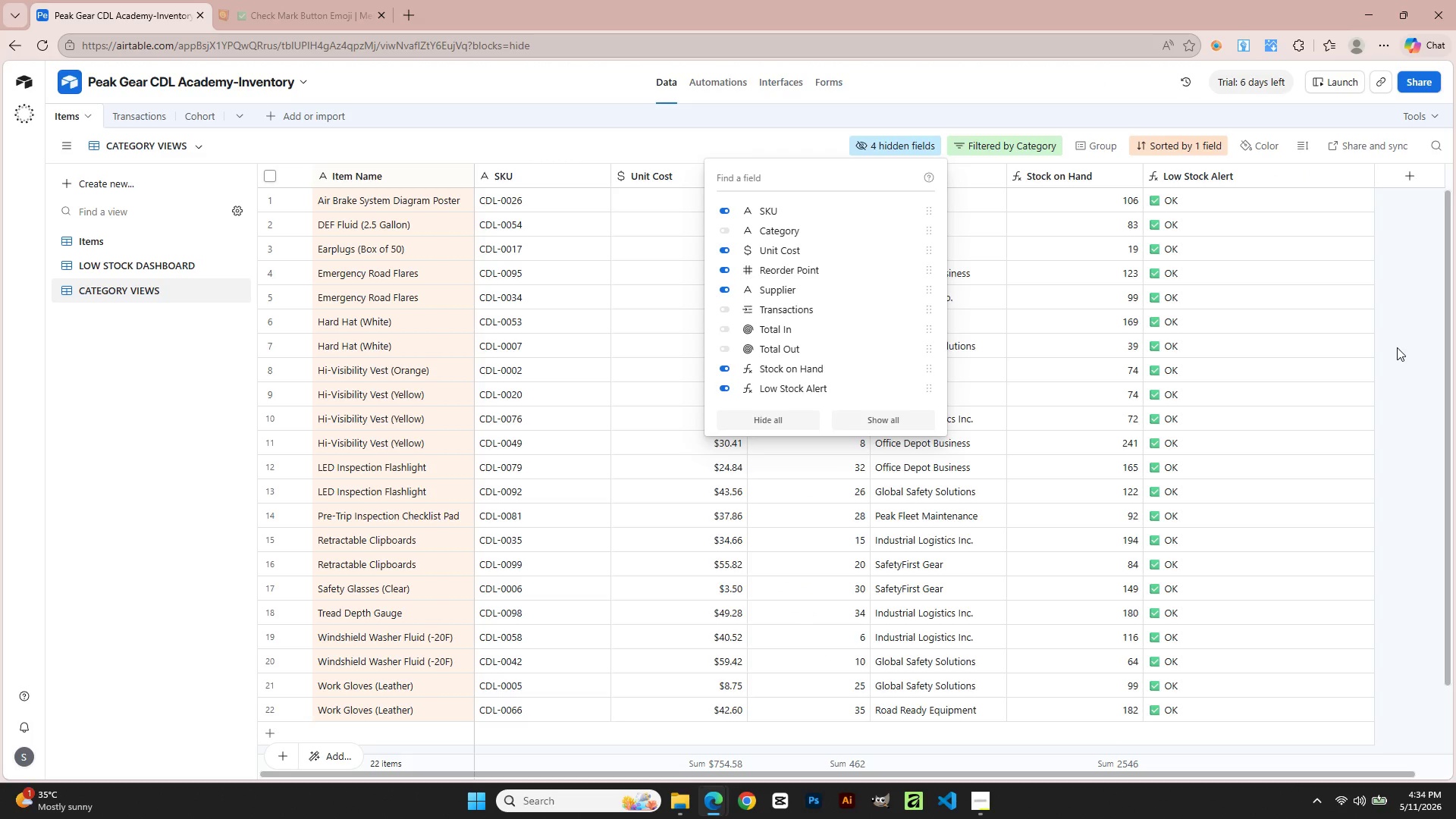 
wait(13.74)
 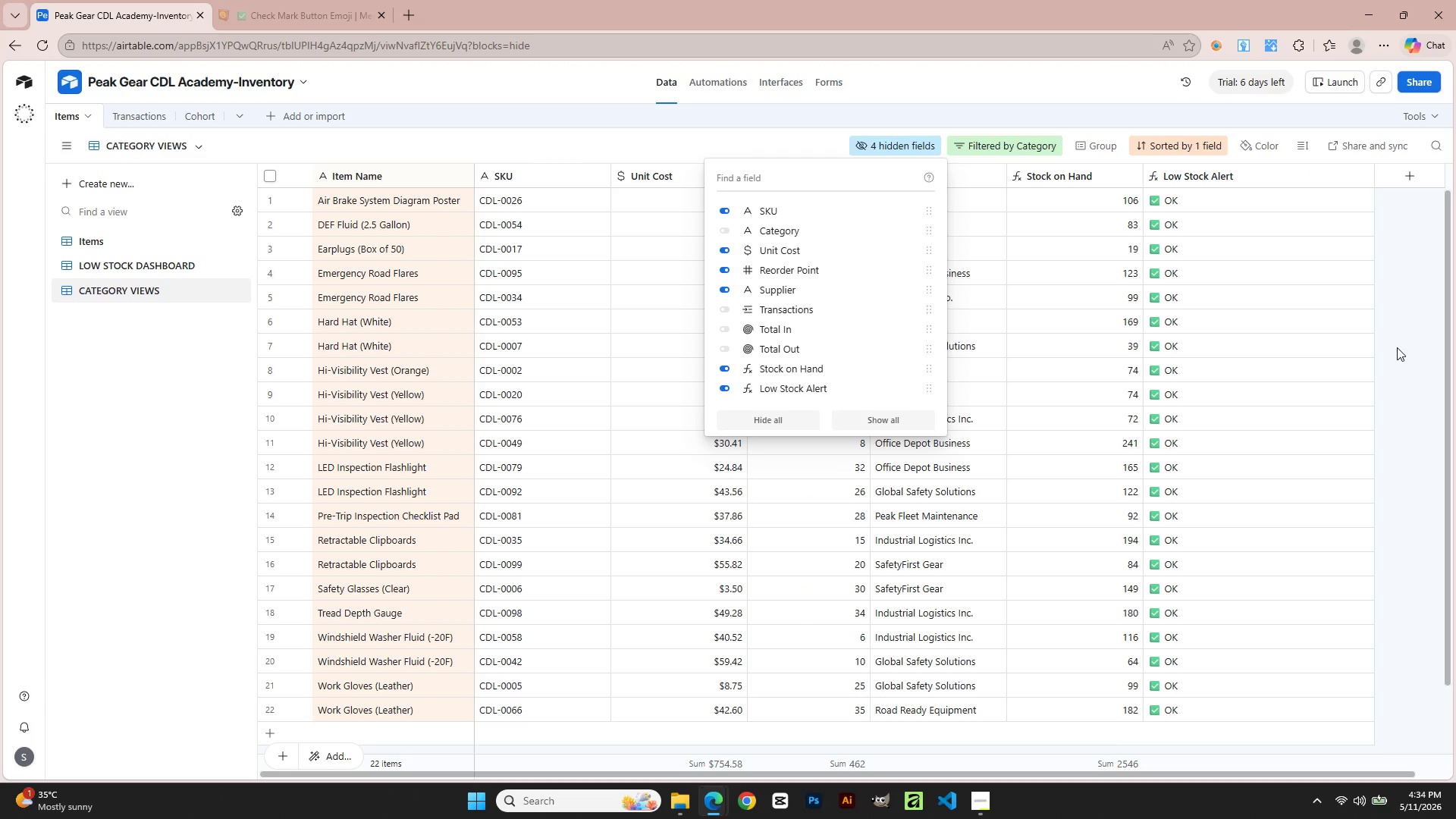 
left_click([1414, 353])
 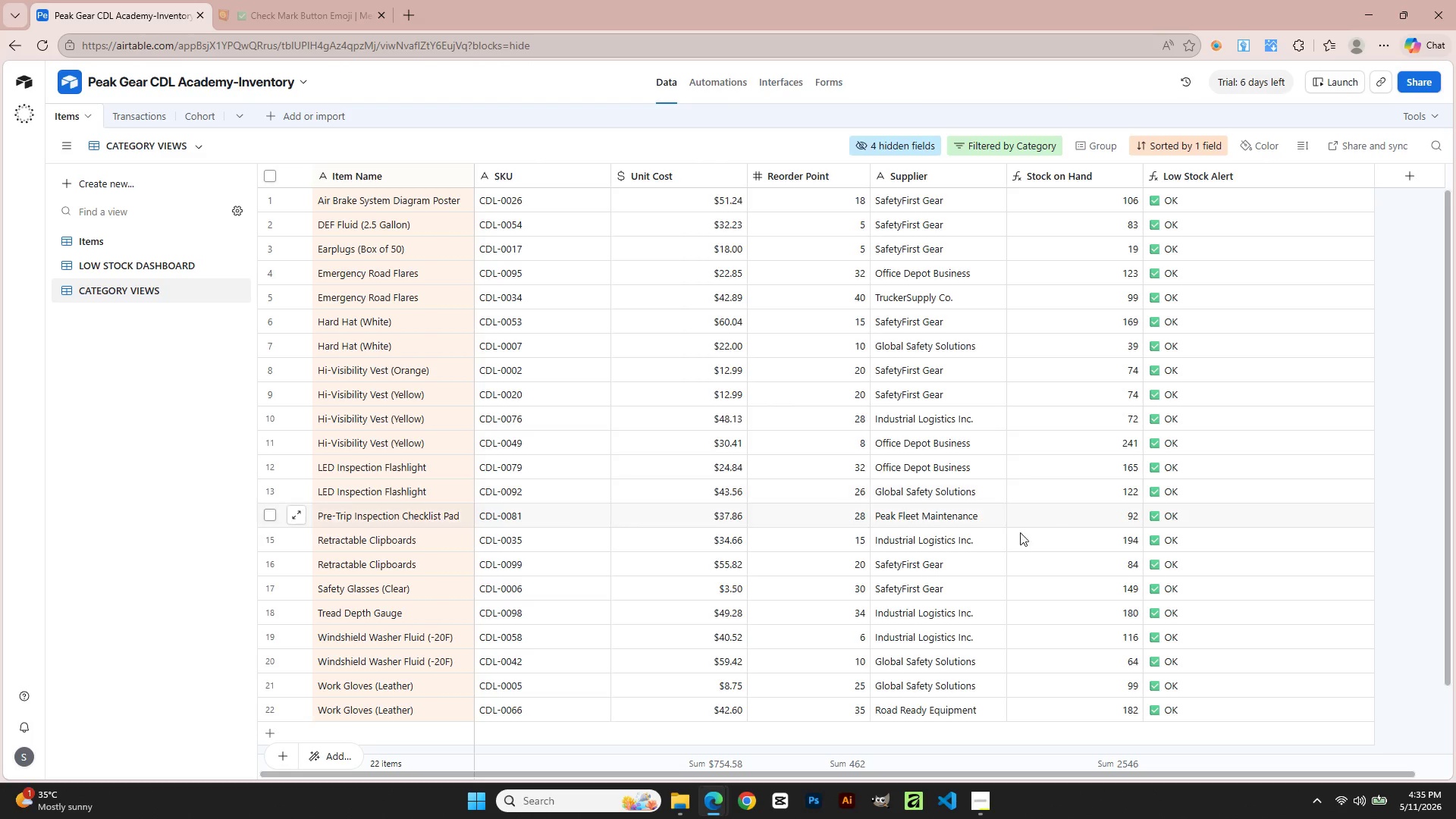 
scroll: coordinate [663, 609], scroll_direction: down, amount: 6.0
 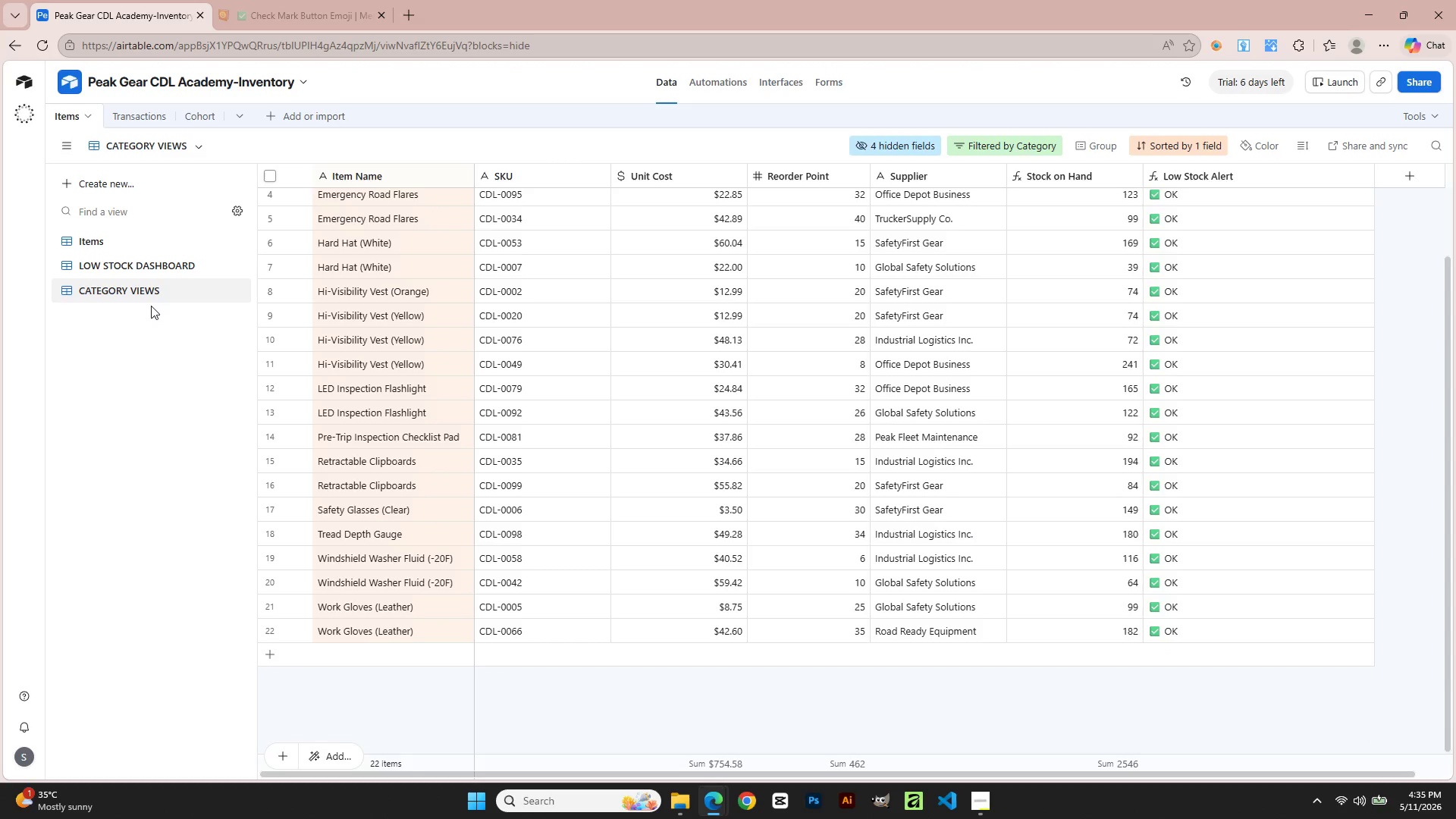 
left_click([150, 293])
 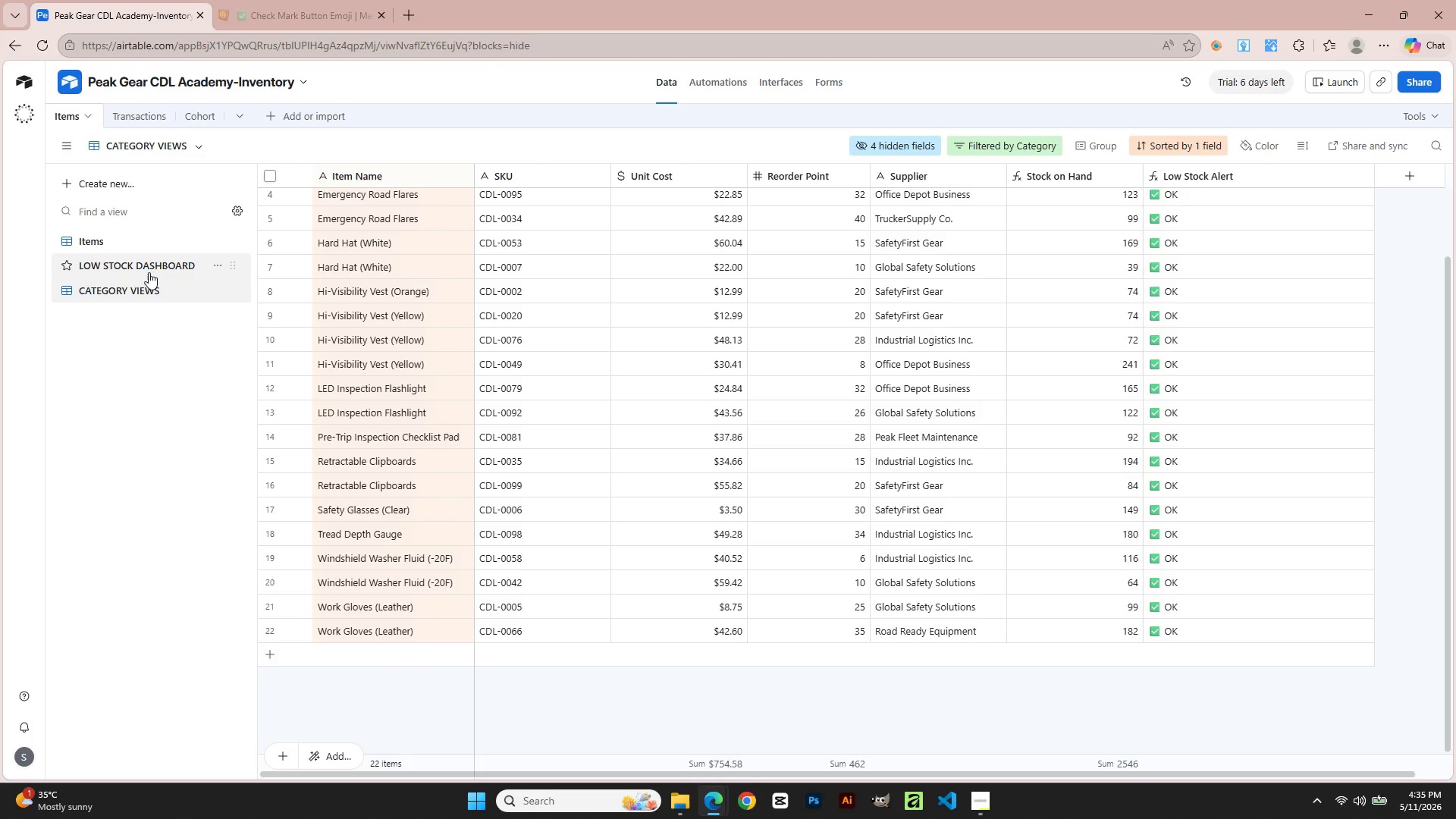 
left_click([149, 266])
 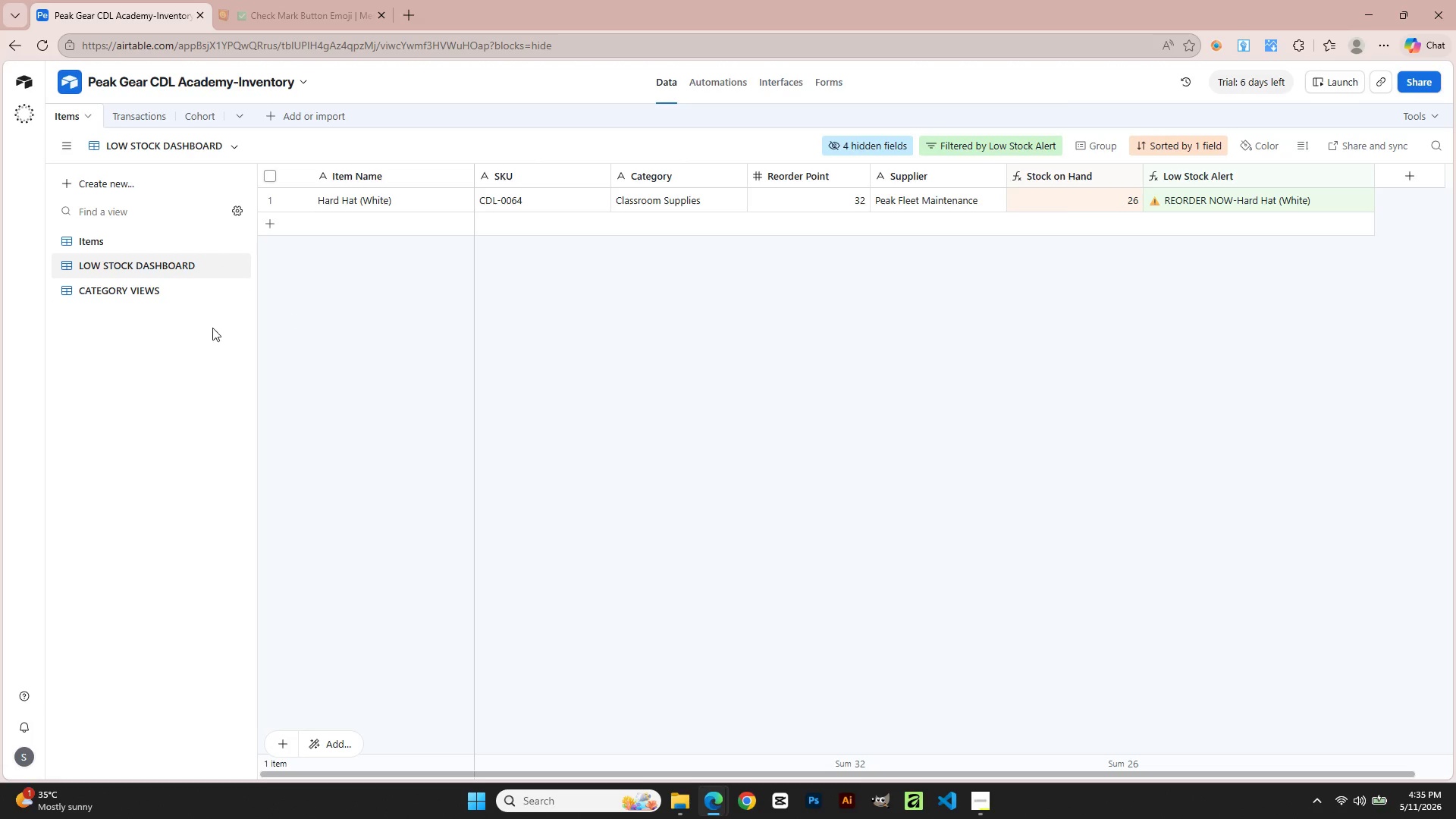 
left_click([125, 239])
 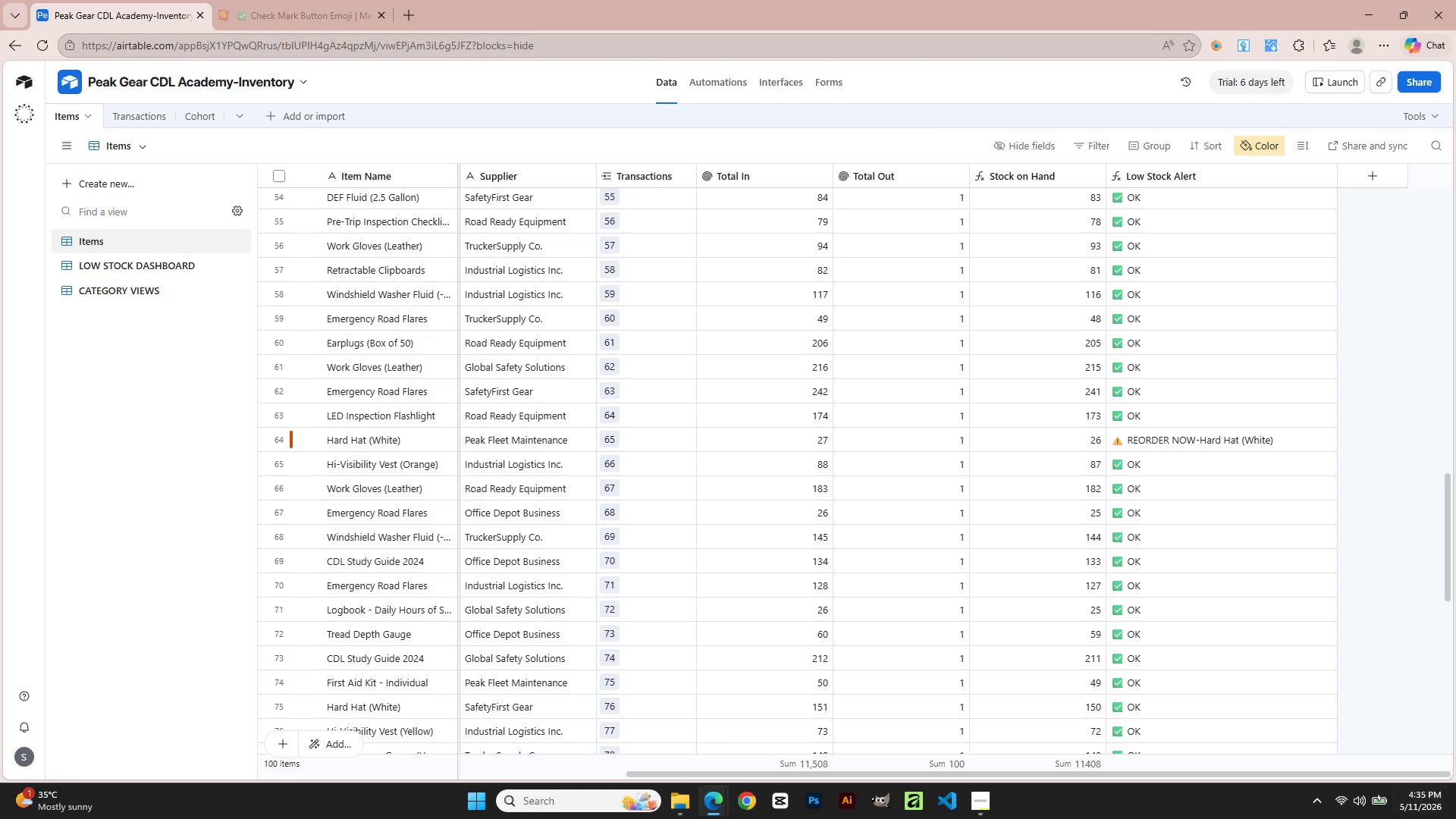 
scroll: coordinate [608, 652], scroll_direction: up, amount: 13.0
 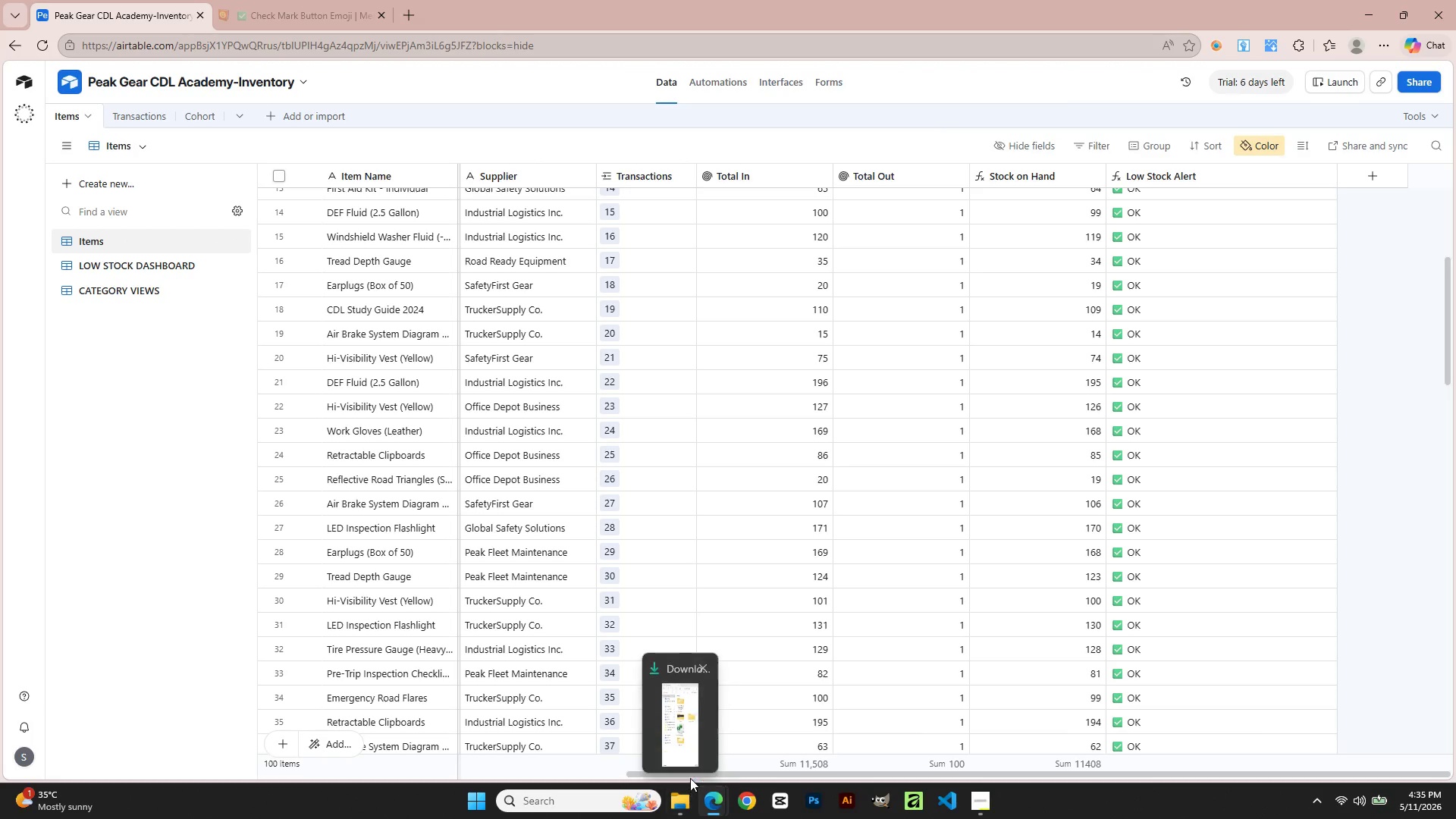 
left_click_drag(start_coordinate=[690, 777], to_coordinate=[449, 767])
 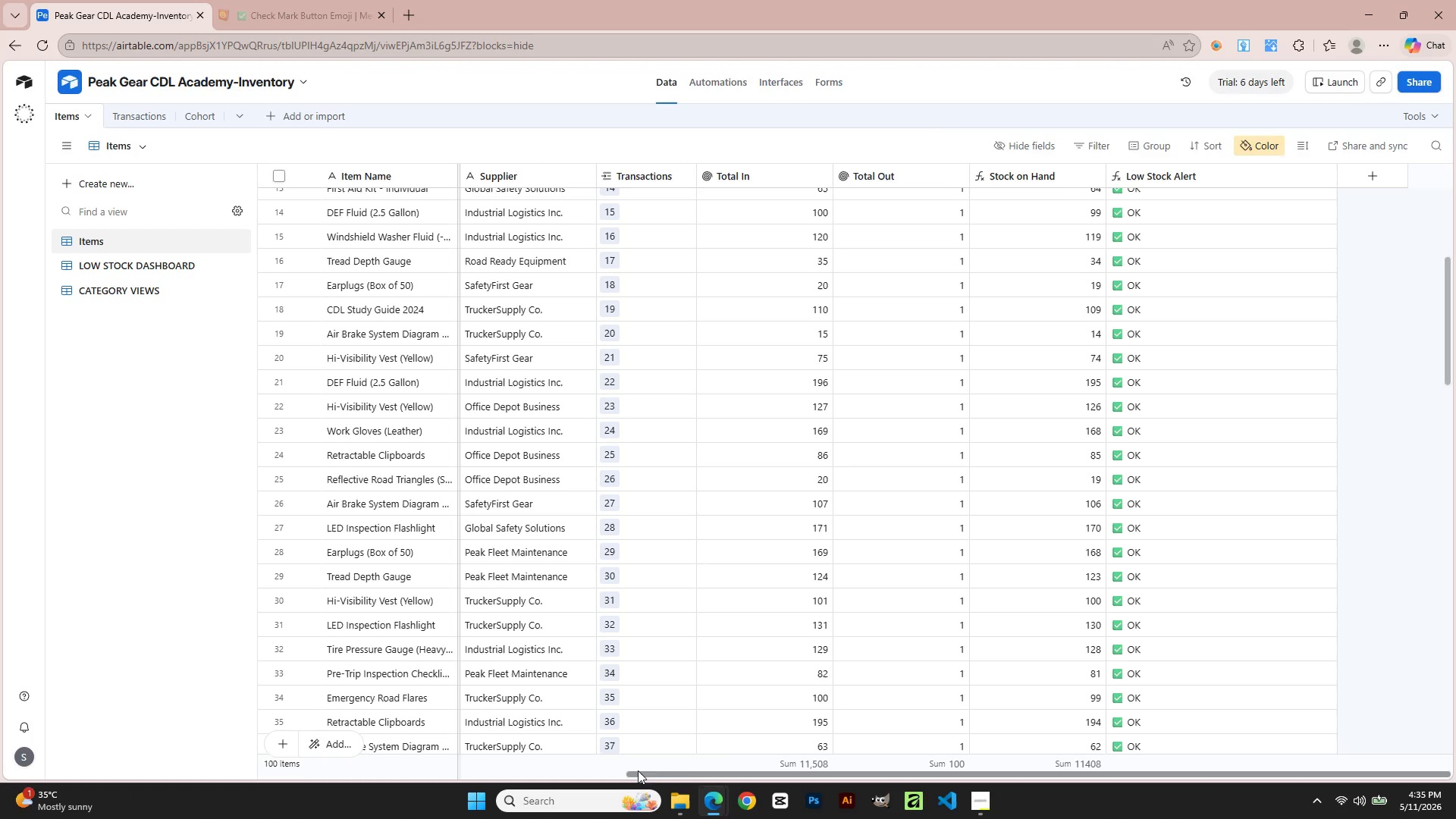 
left_click_drag(start_coordinate=[639, 772], to_coordinate=[174, 742])
 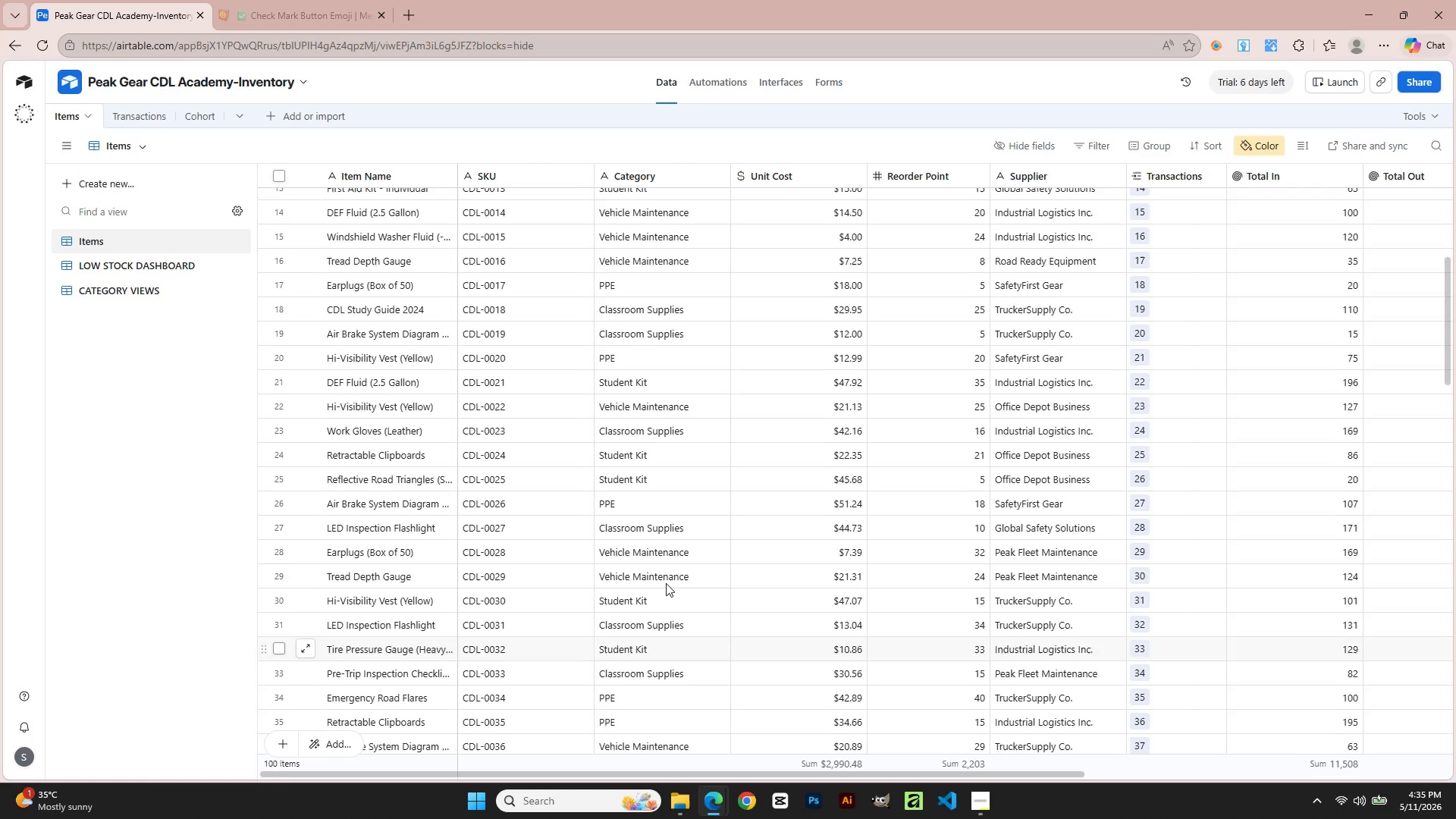 
scroll: coordinate [680, 555], scroll_direction: up, amount: 10.0
 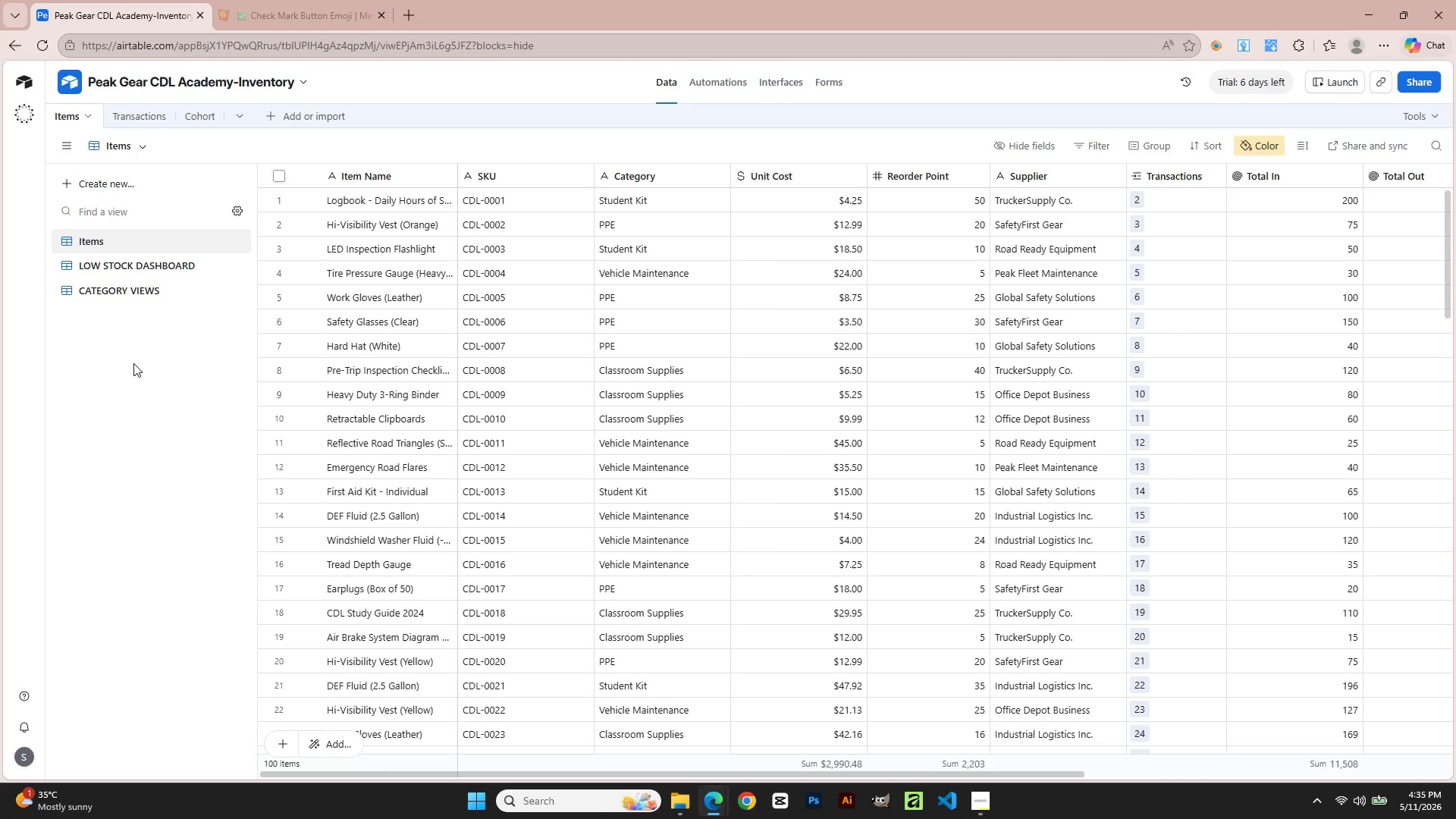 
left_click([139, 291])
 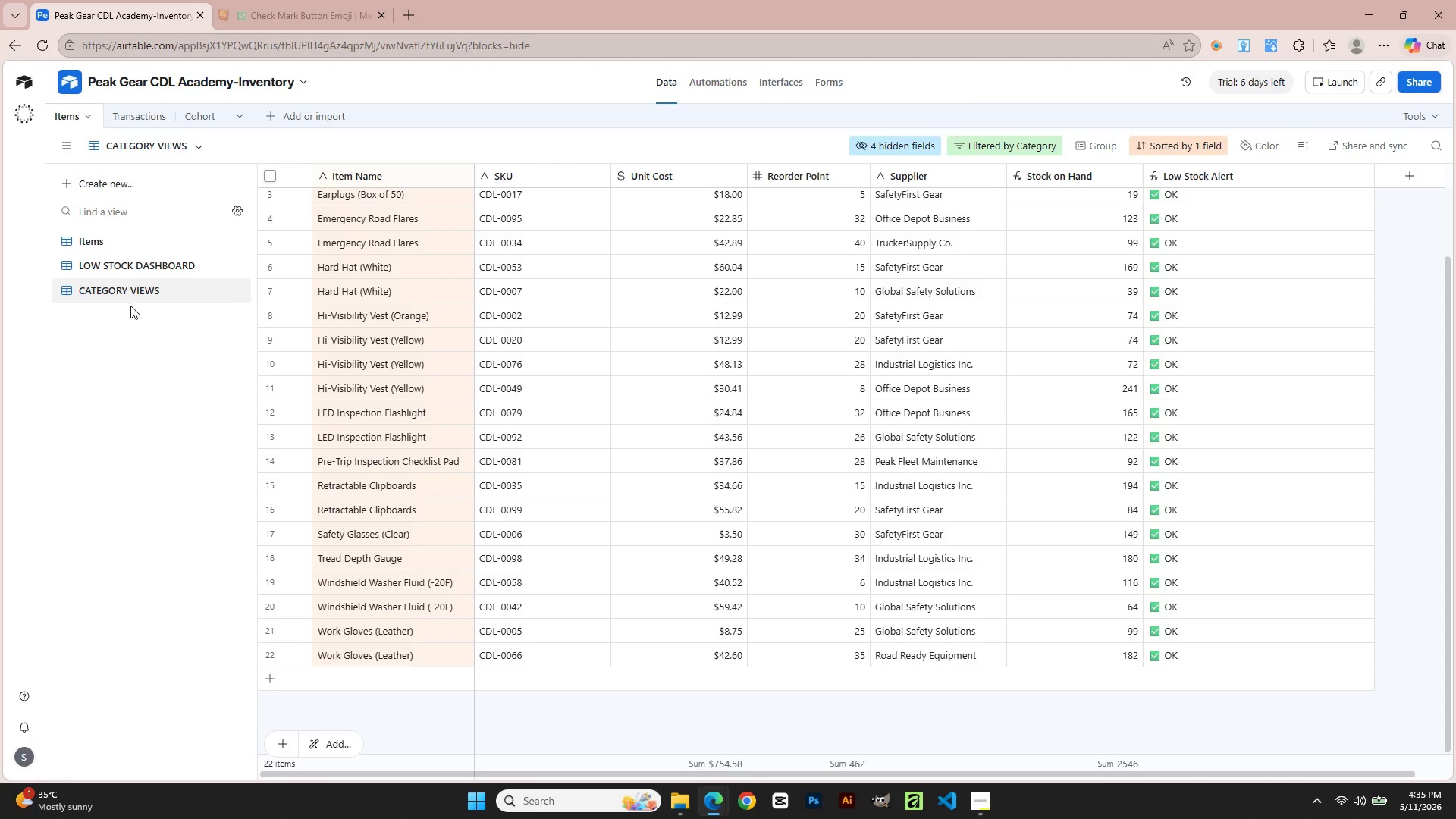 
scroll: coordinate [168, 392], scroll_direction: up, amount: 8.0
 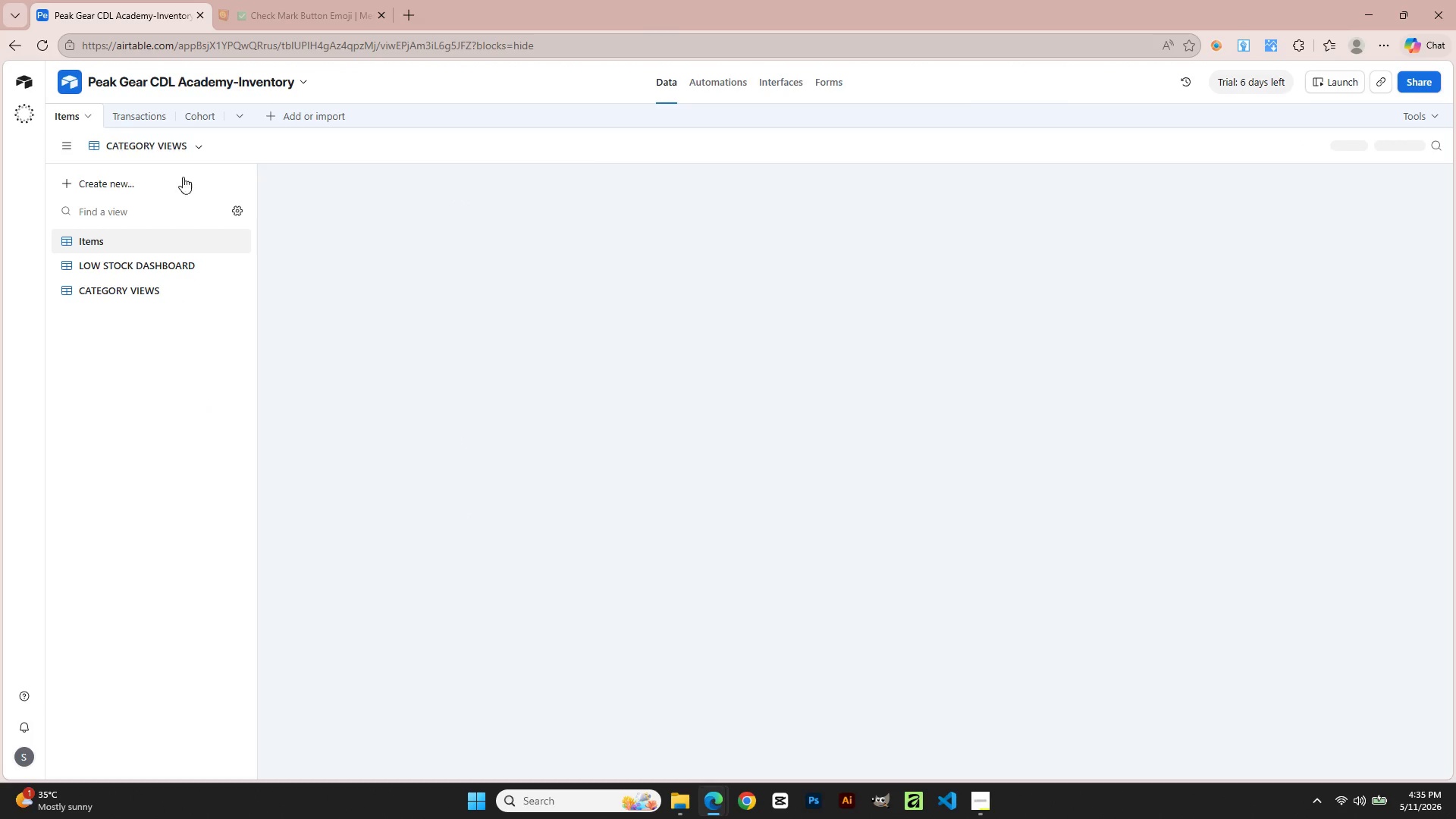 
left_click([153, 187])
 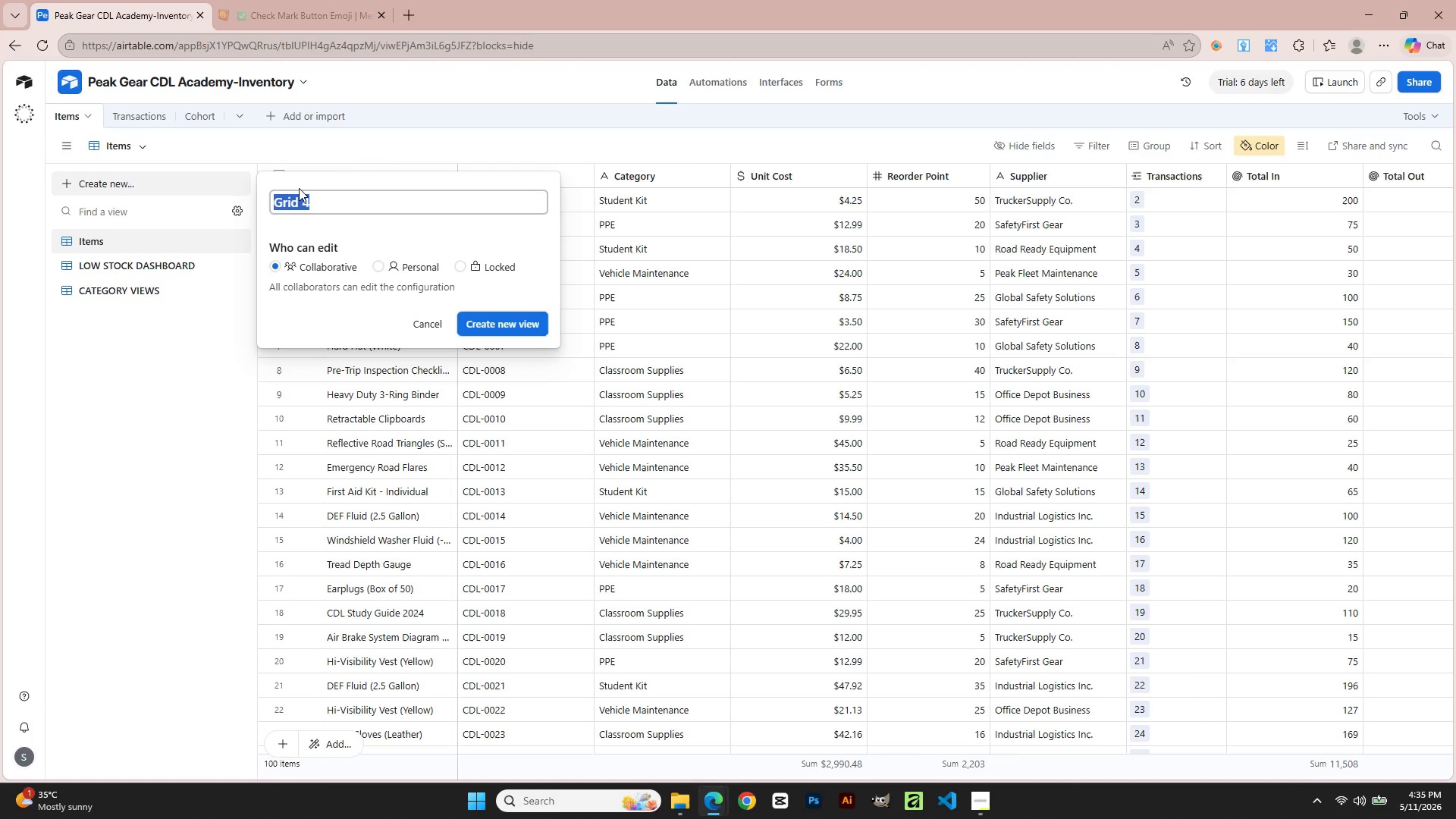 
wait(6.22)
 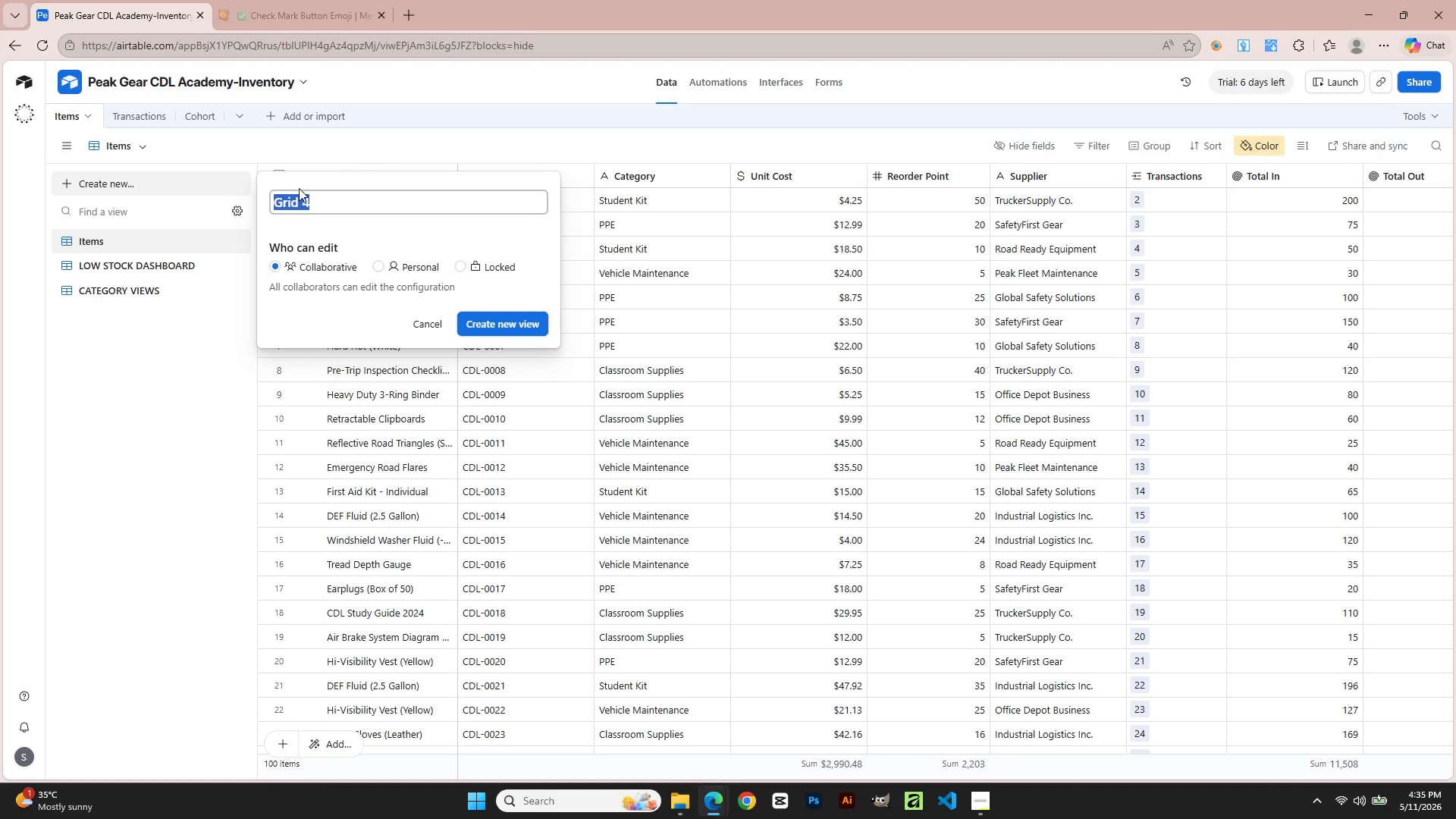 
type(STUDENT KITS)
 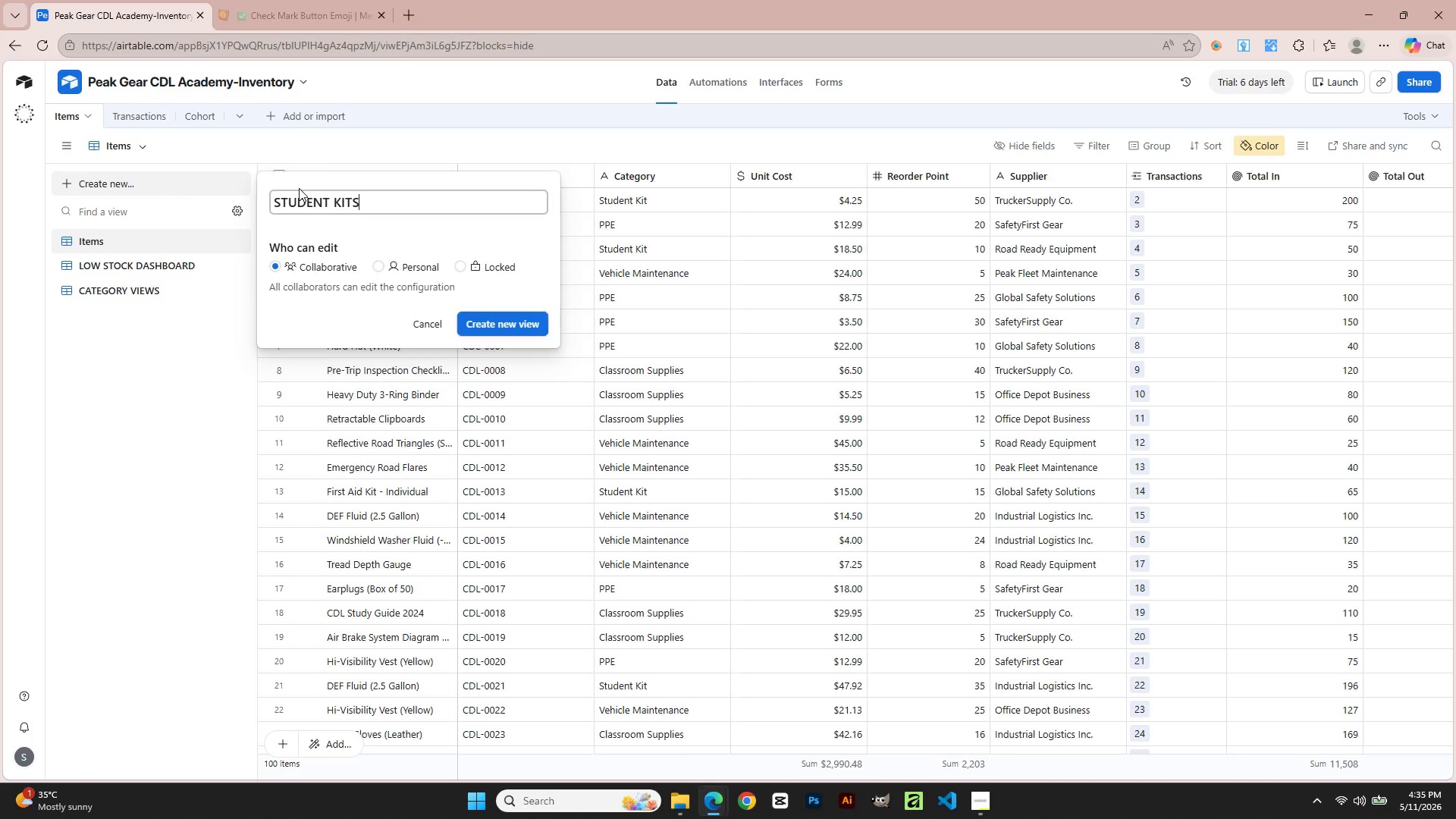 
key(Enter)
 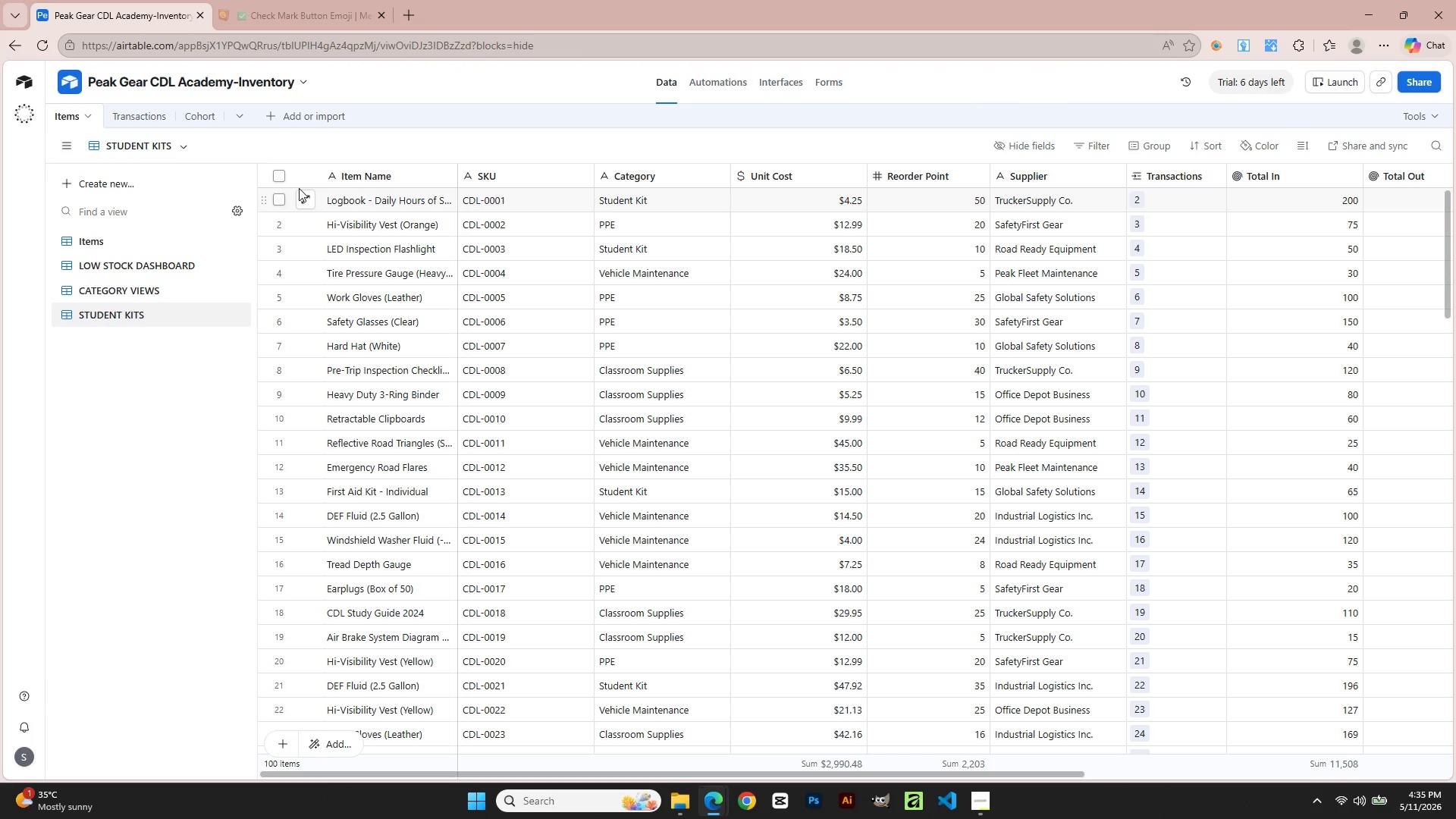 
wait(21.73)
 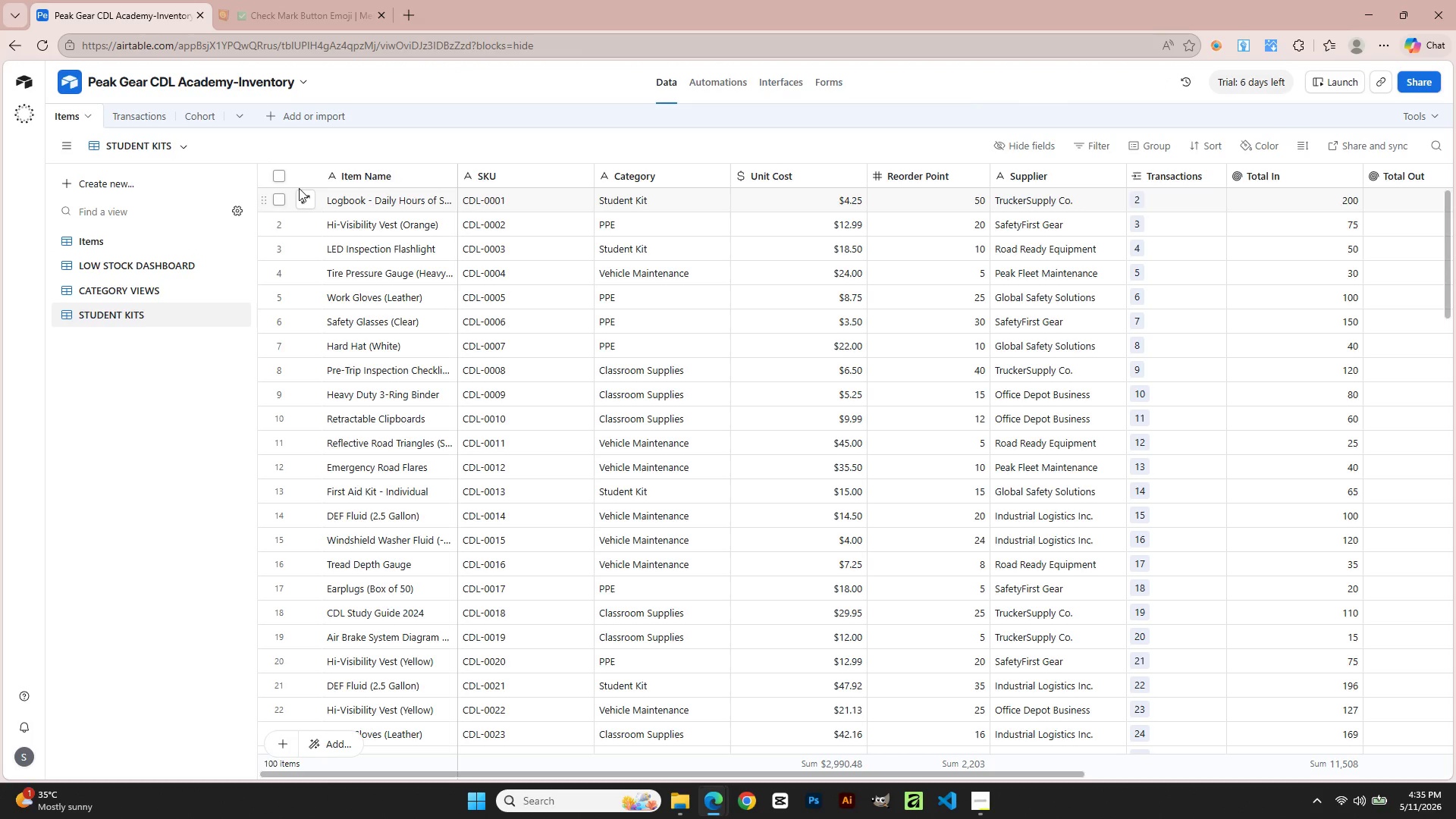 
double_click([131, 283])
 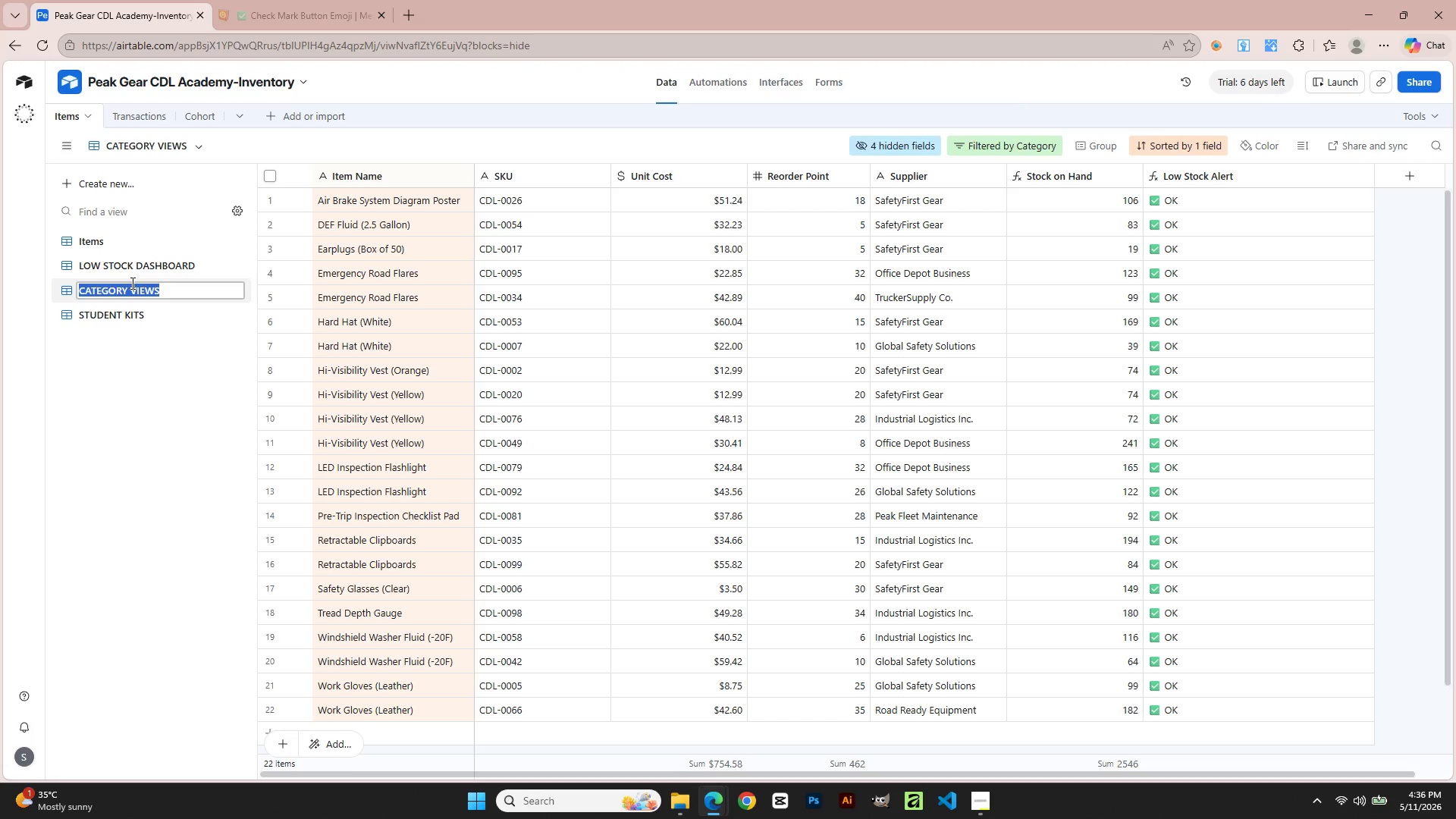 
type(PPE )
 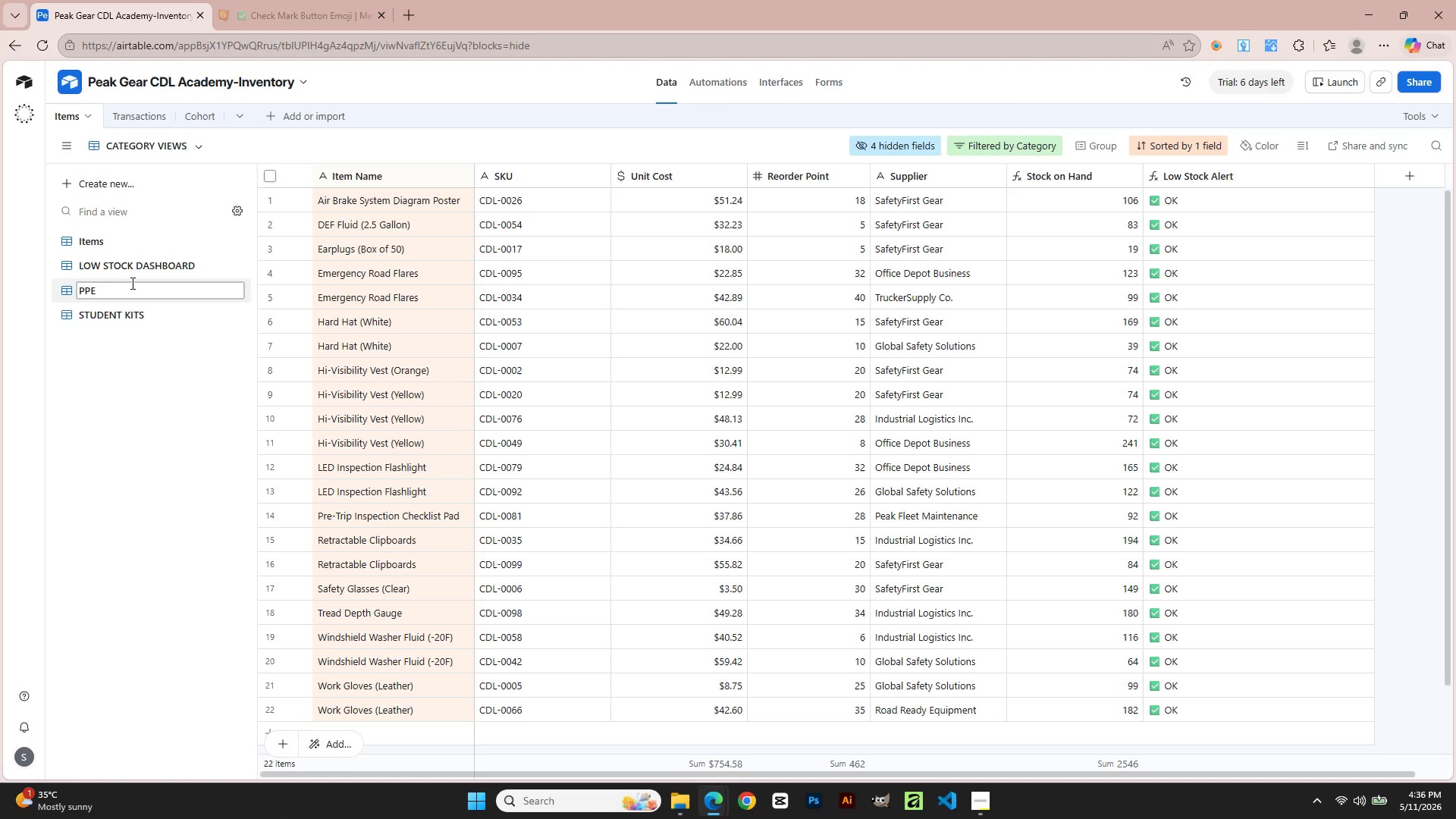 
key(Shift+I)
 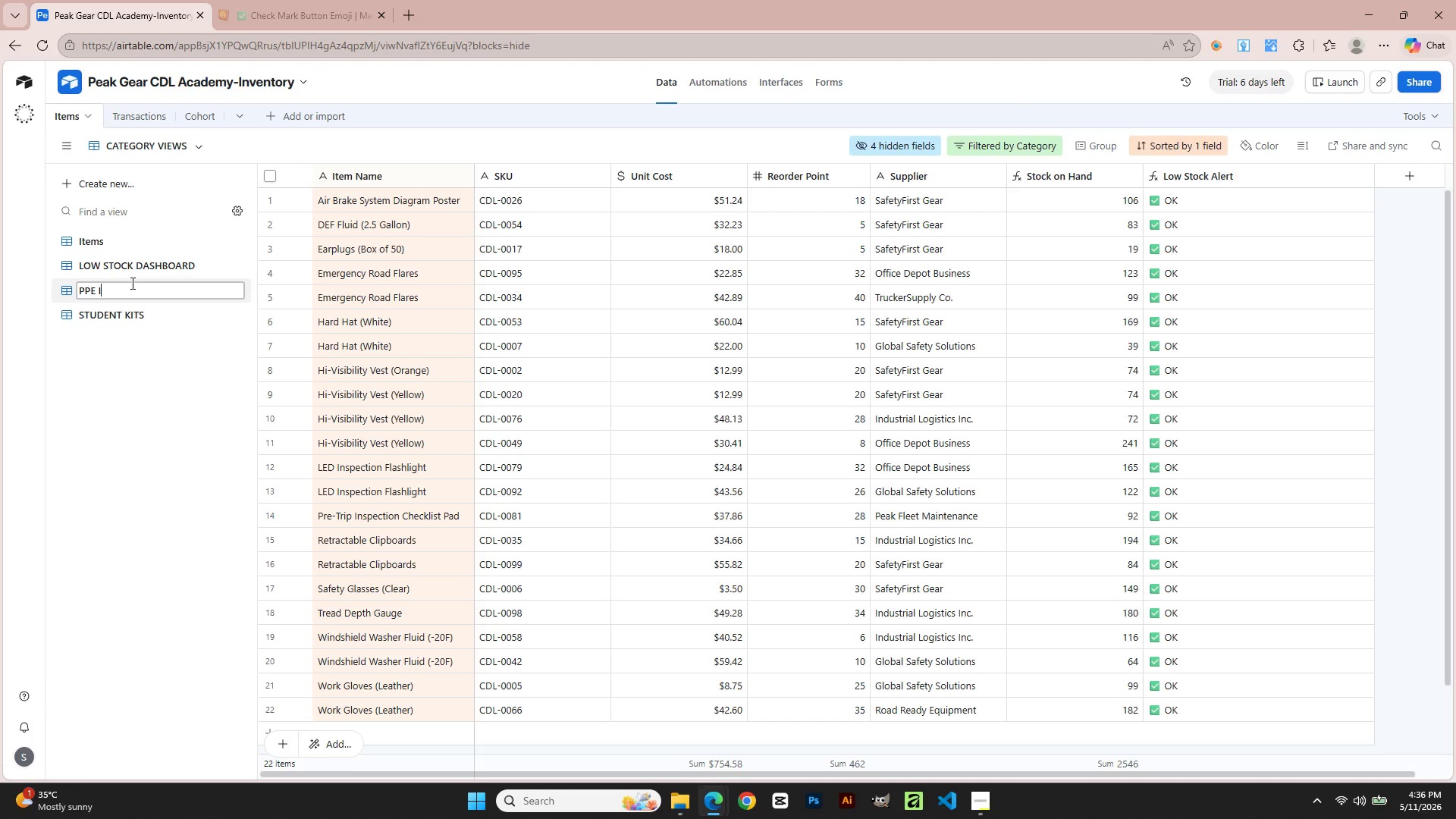 
type(nventory)
 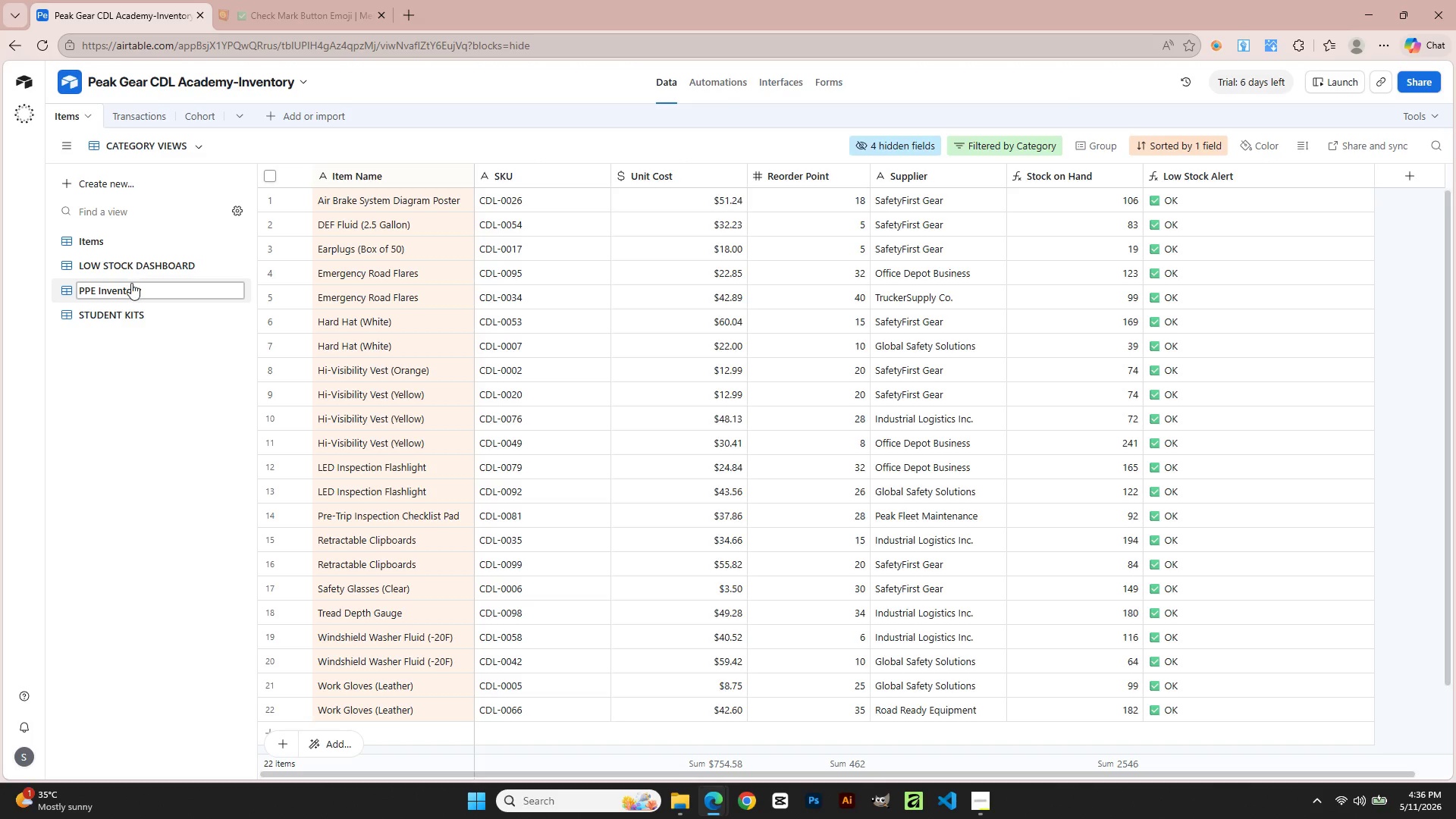 
key(Enter)
 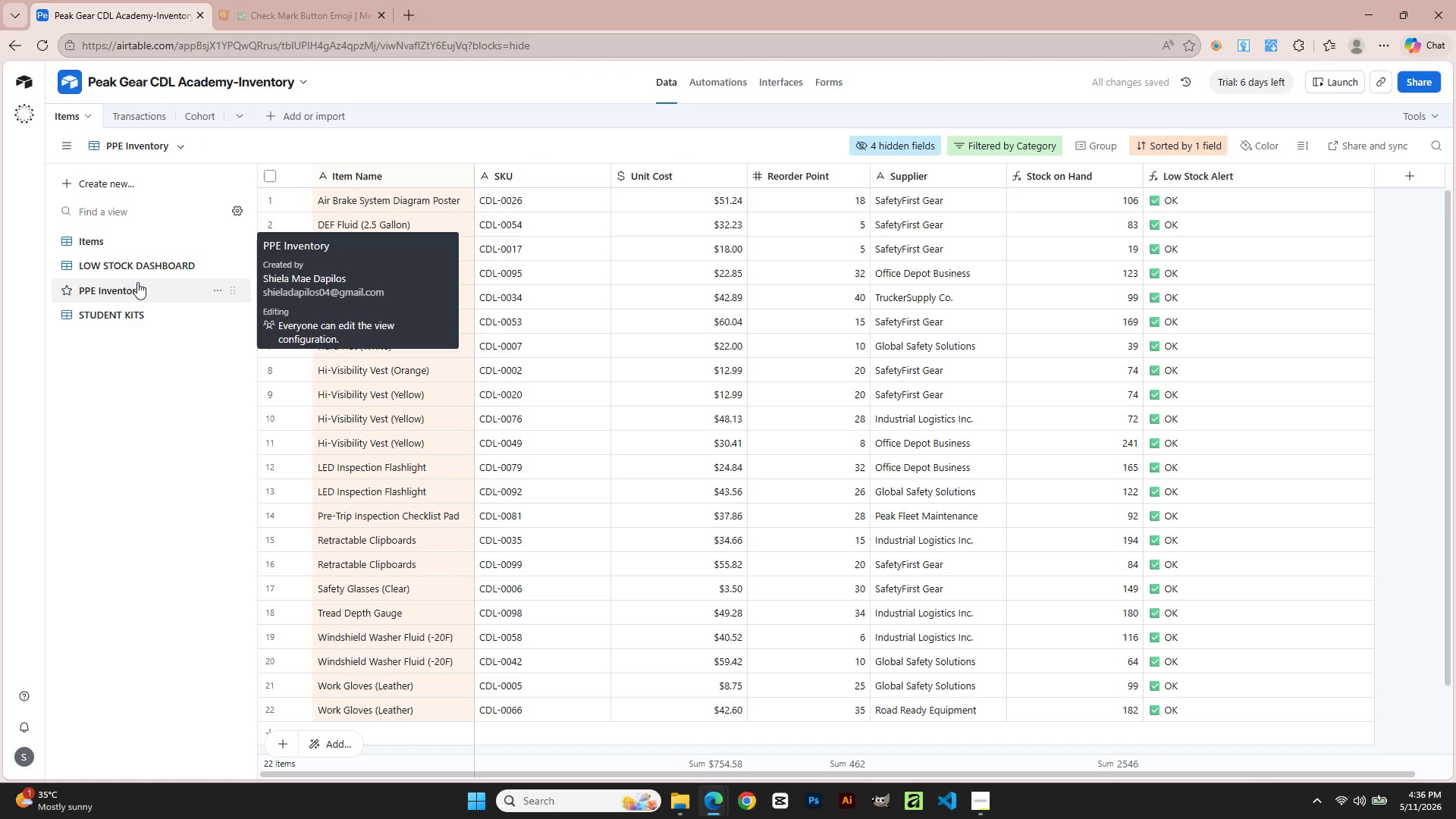 
scroll: coordinate [505, 453], scroll_direction: up, amount: 4.0
 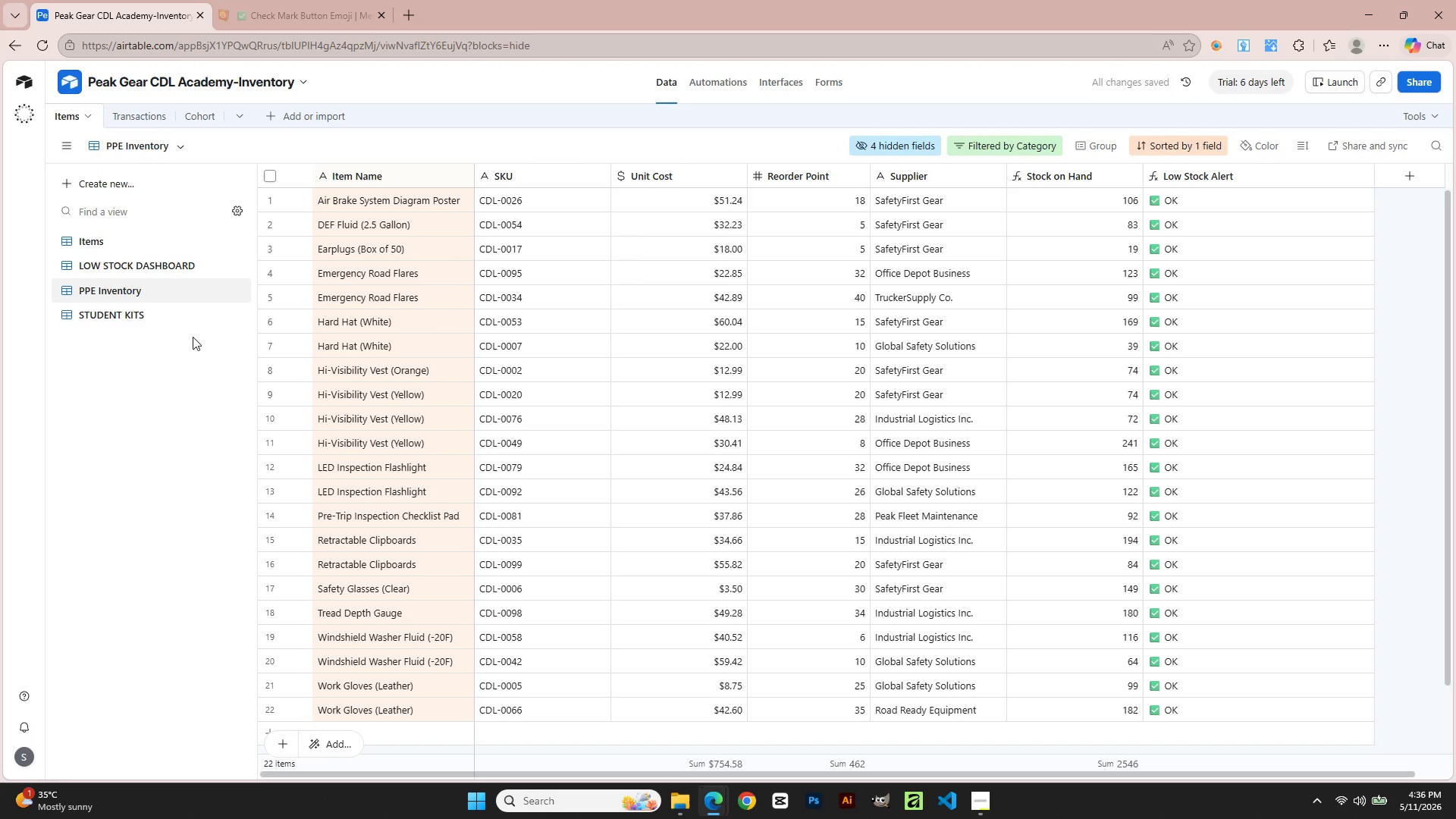 
left_click([171, 322])
 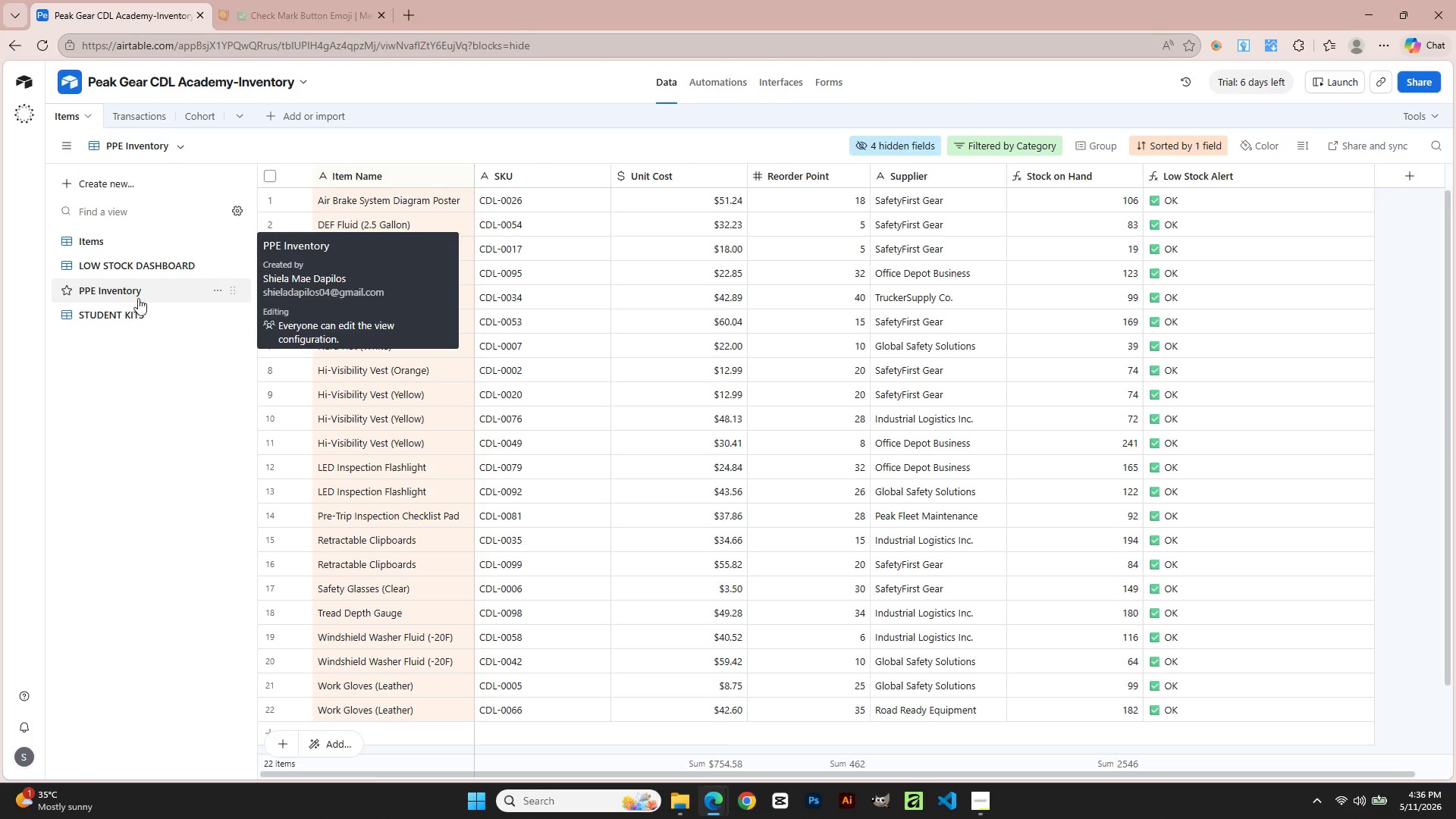 
left_click([147, 315])
 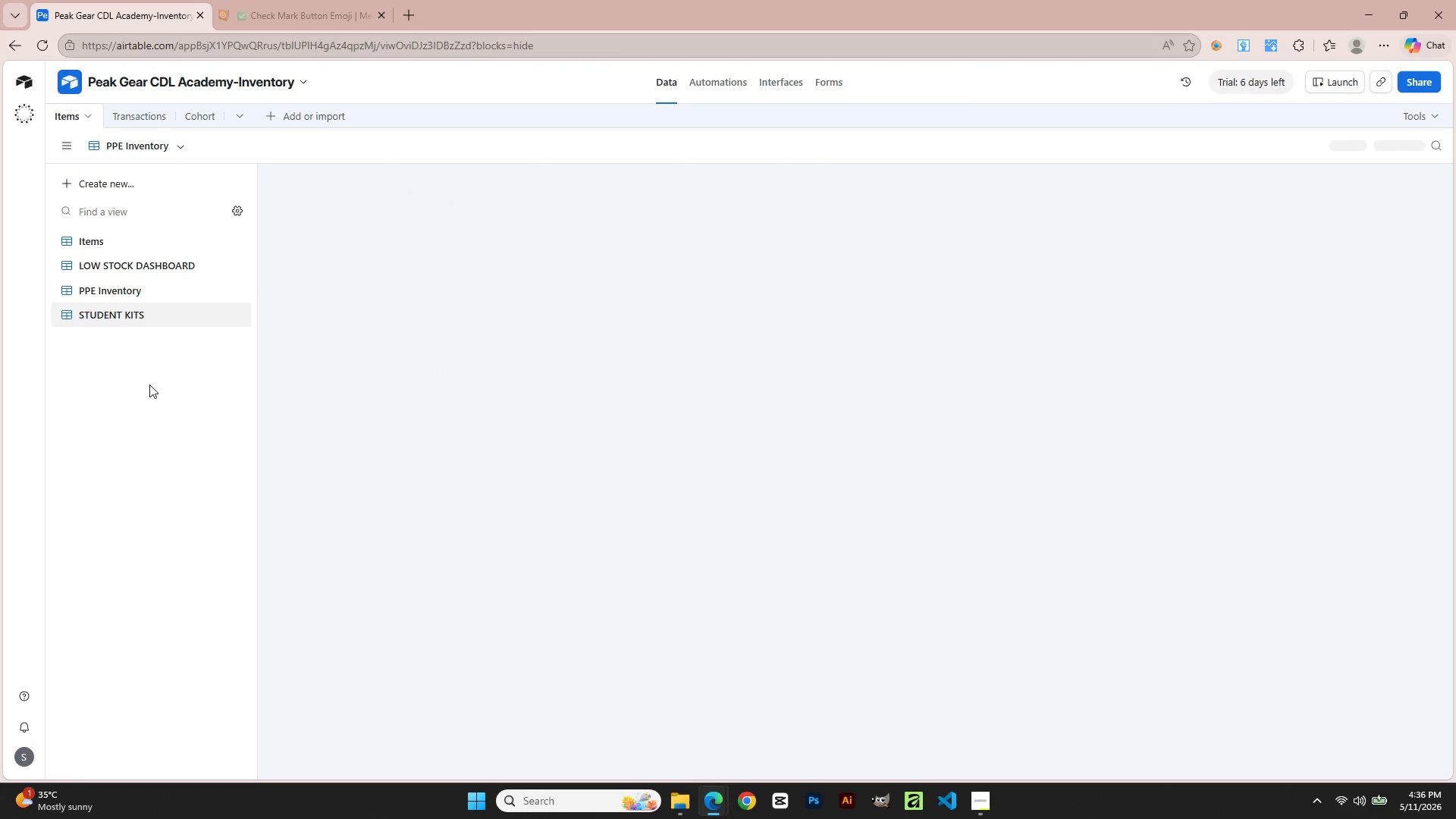 
left_click([149, 387])
 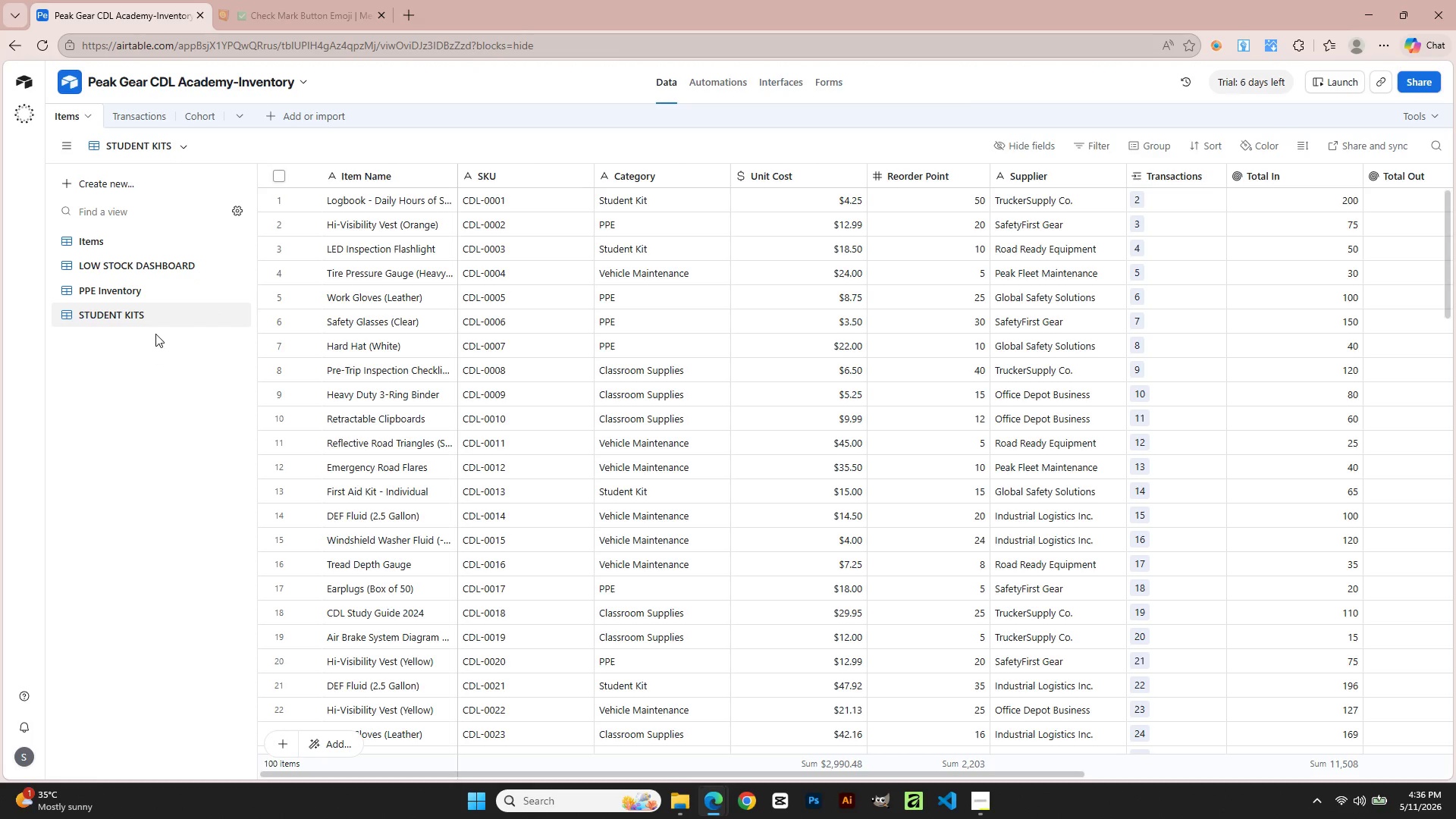 
mouse_move([171, 314])
 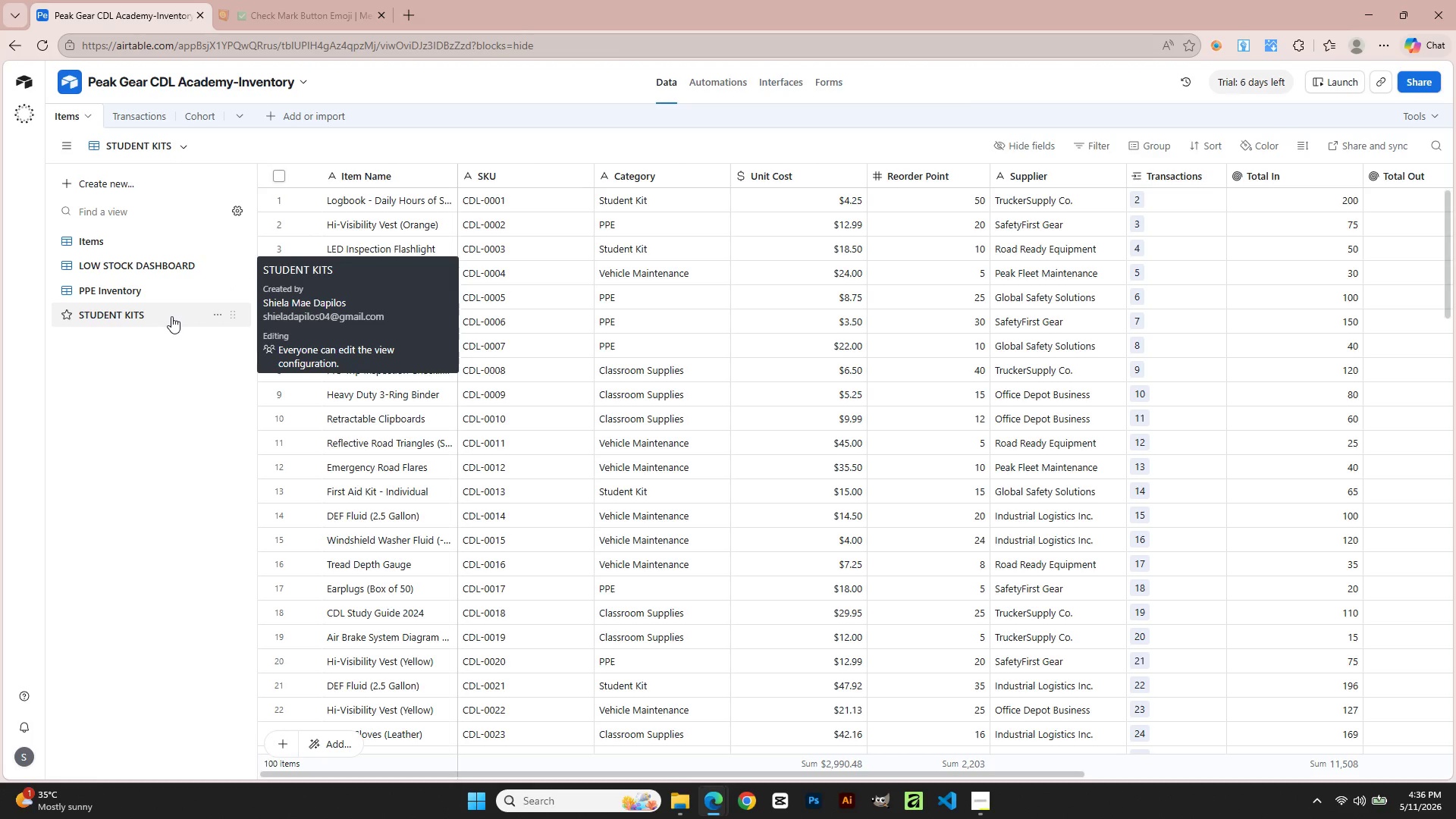 
left_click([171, 316])
 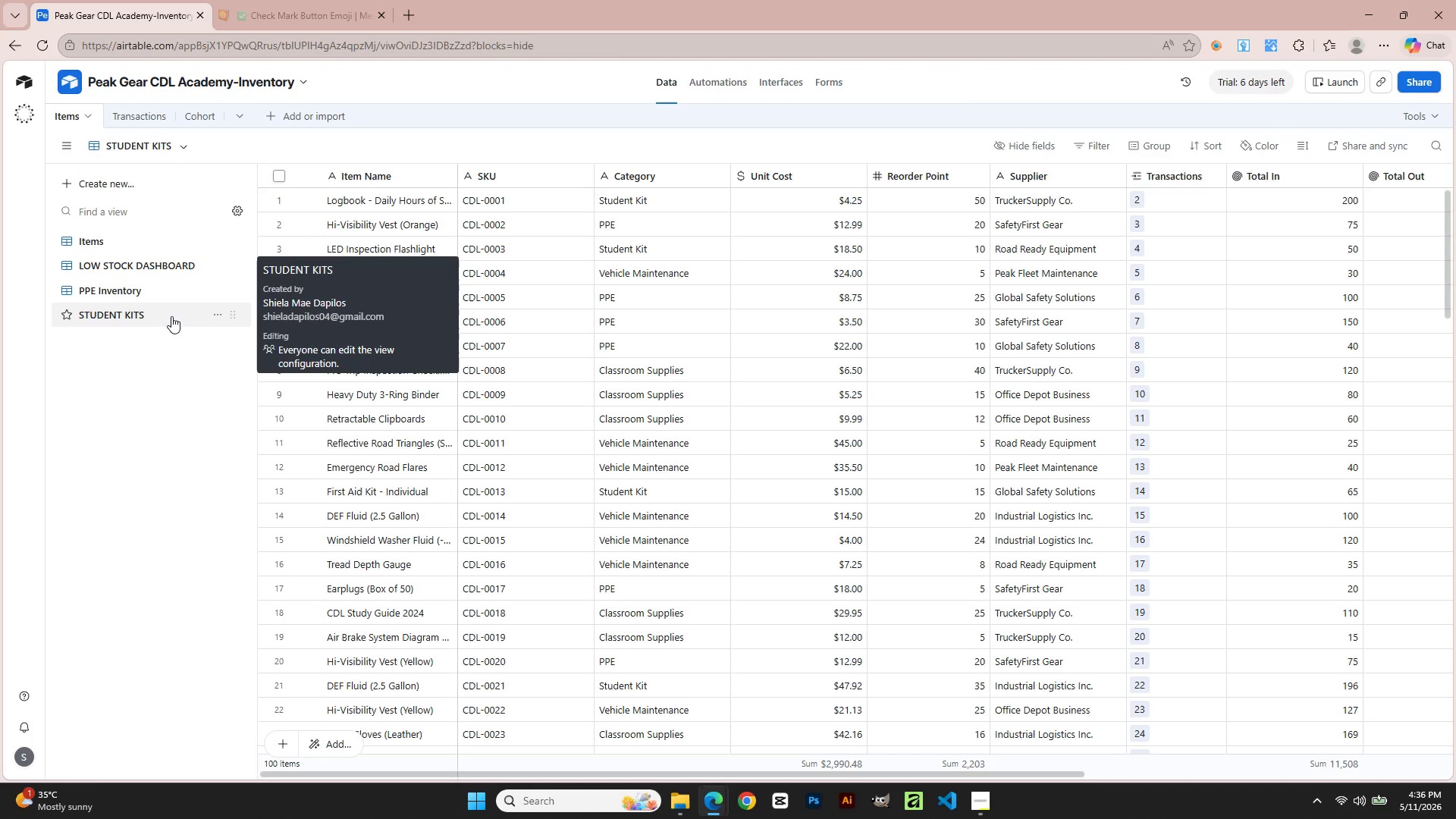 
wait(10.16)
 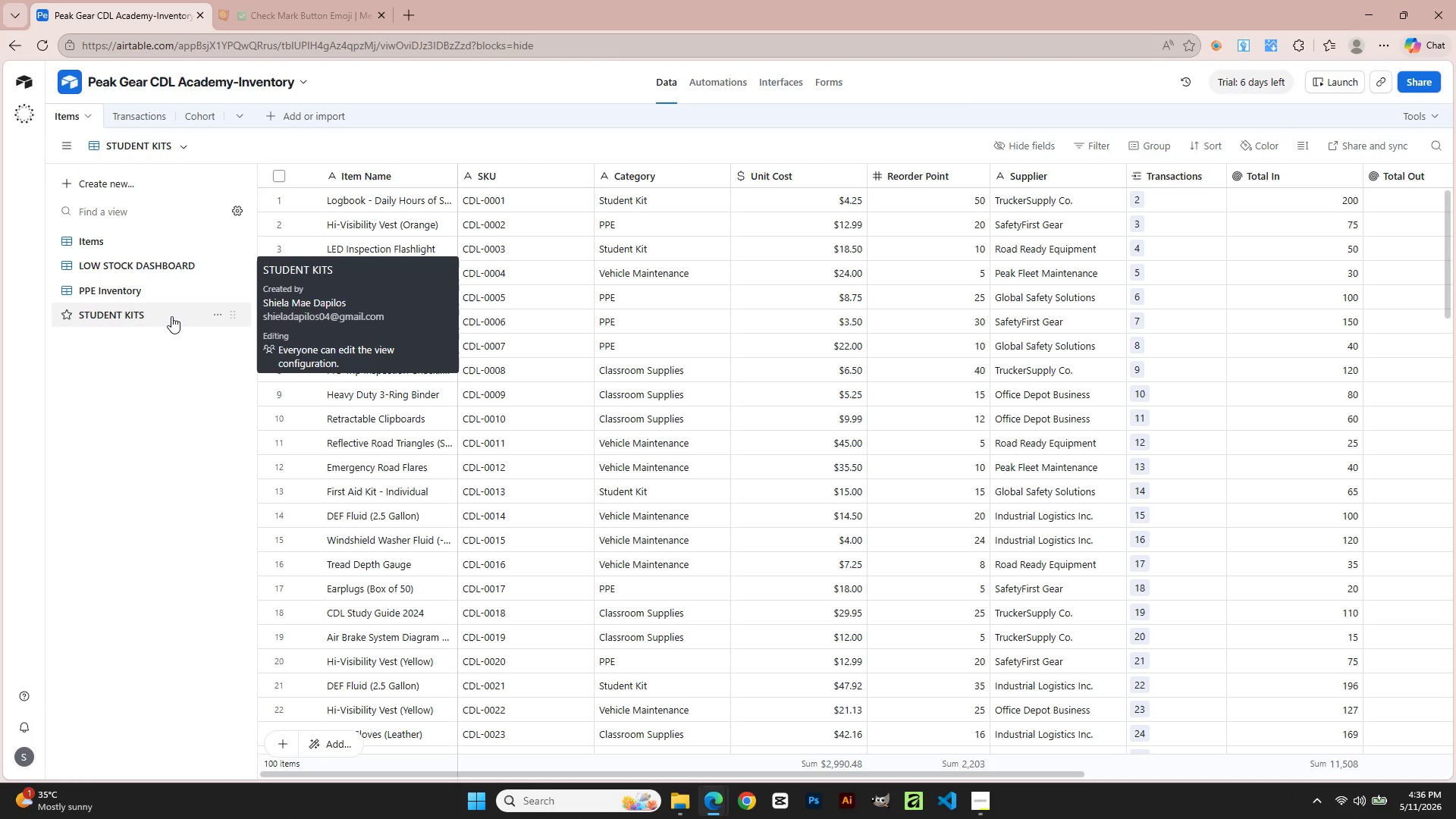 
double_click([171, 316])
 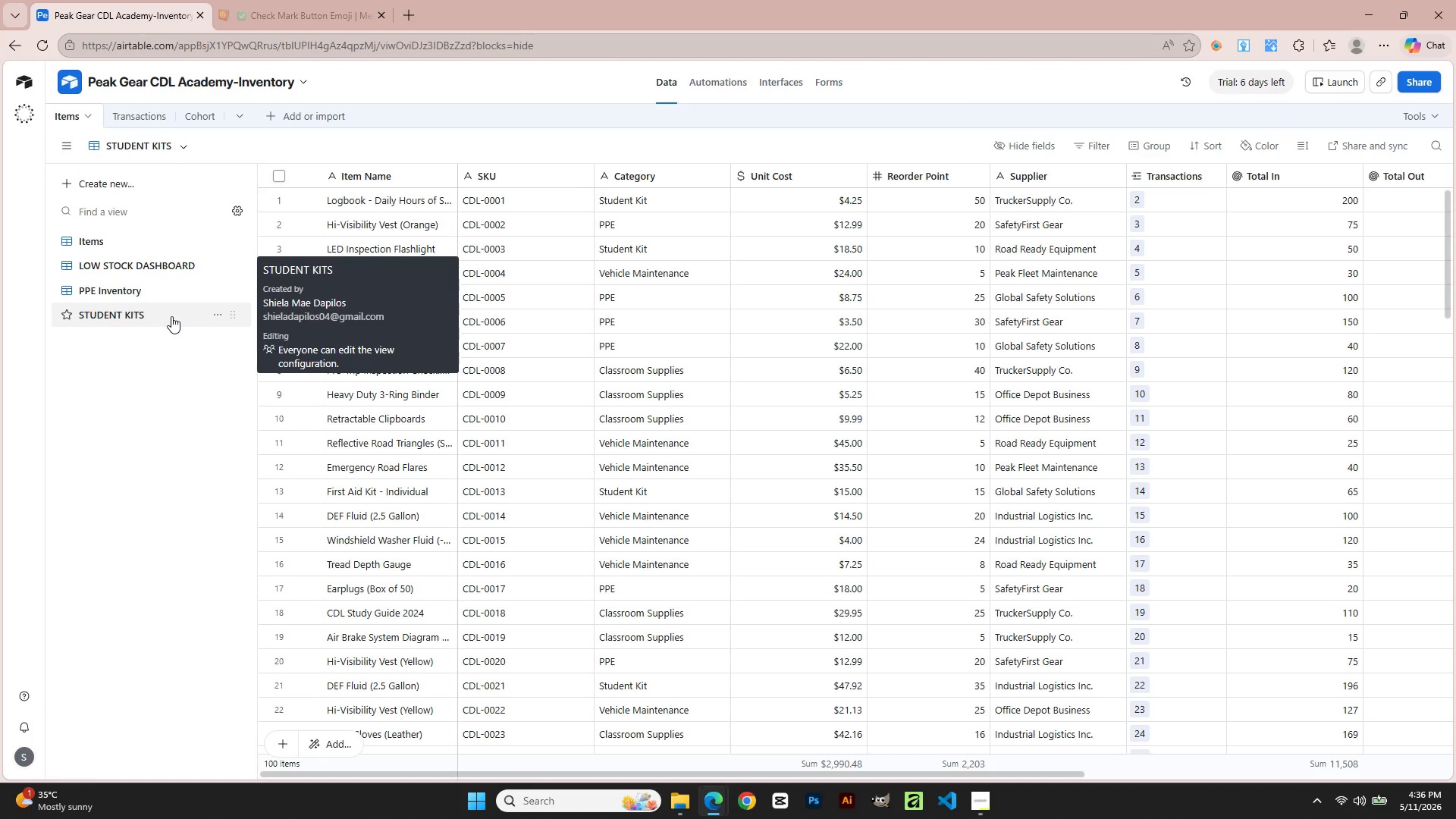 
double_click([171, 316])
 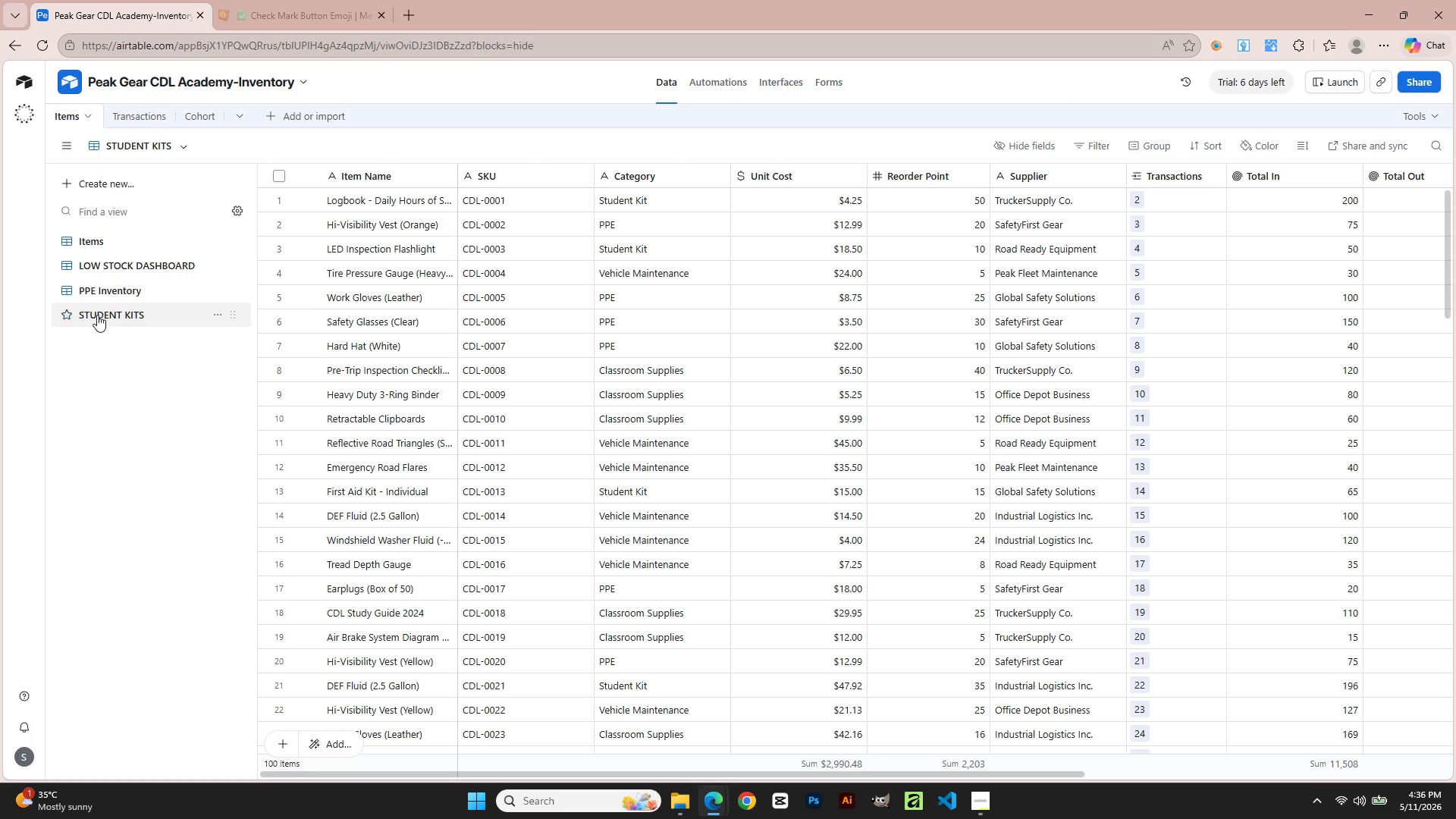 
double_click([97, 312])
 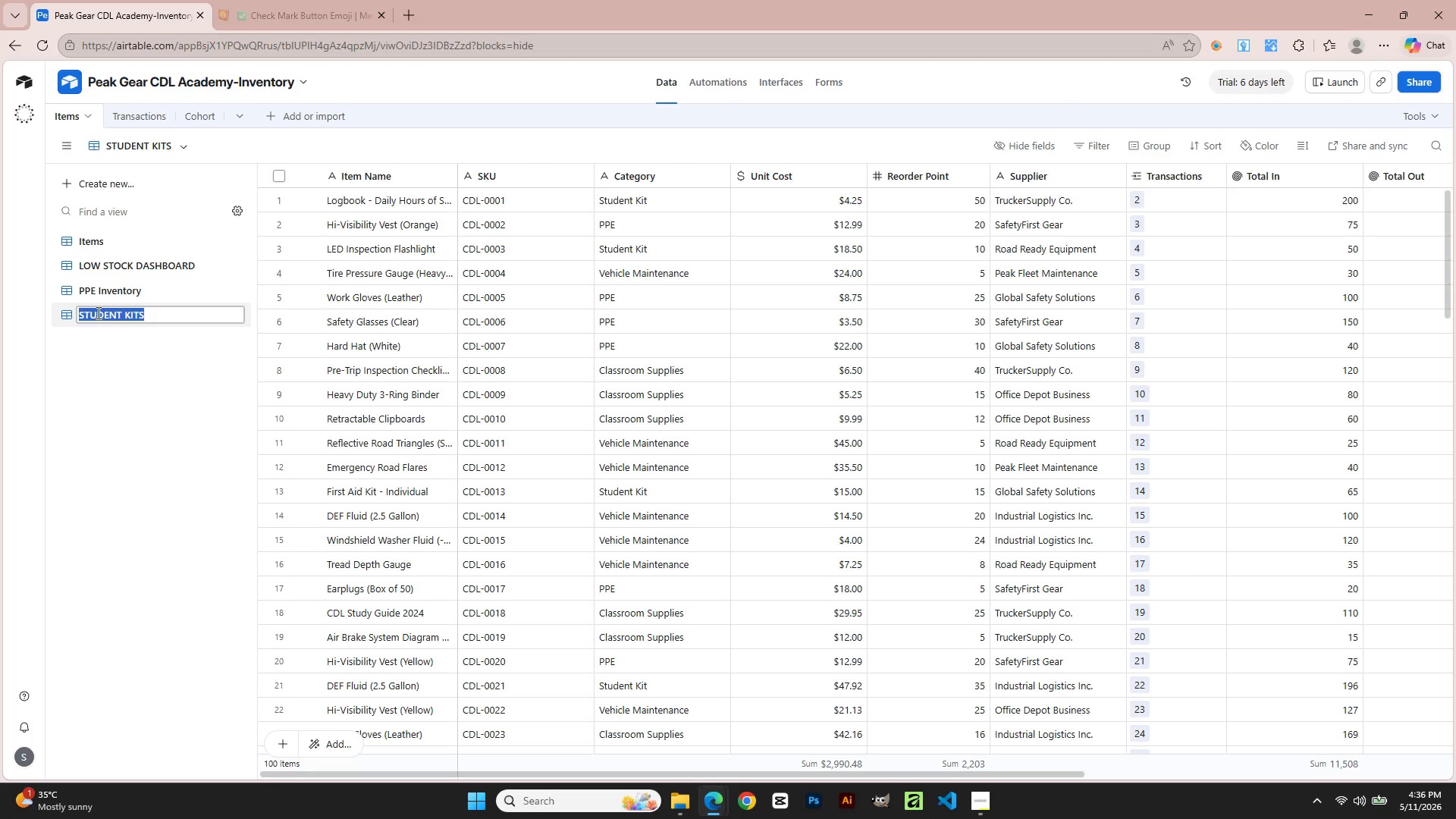 
type(Student Kits)
 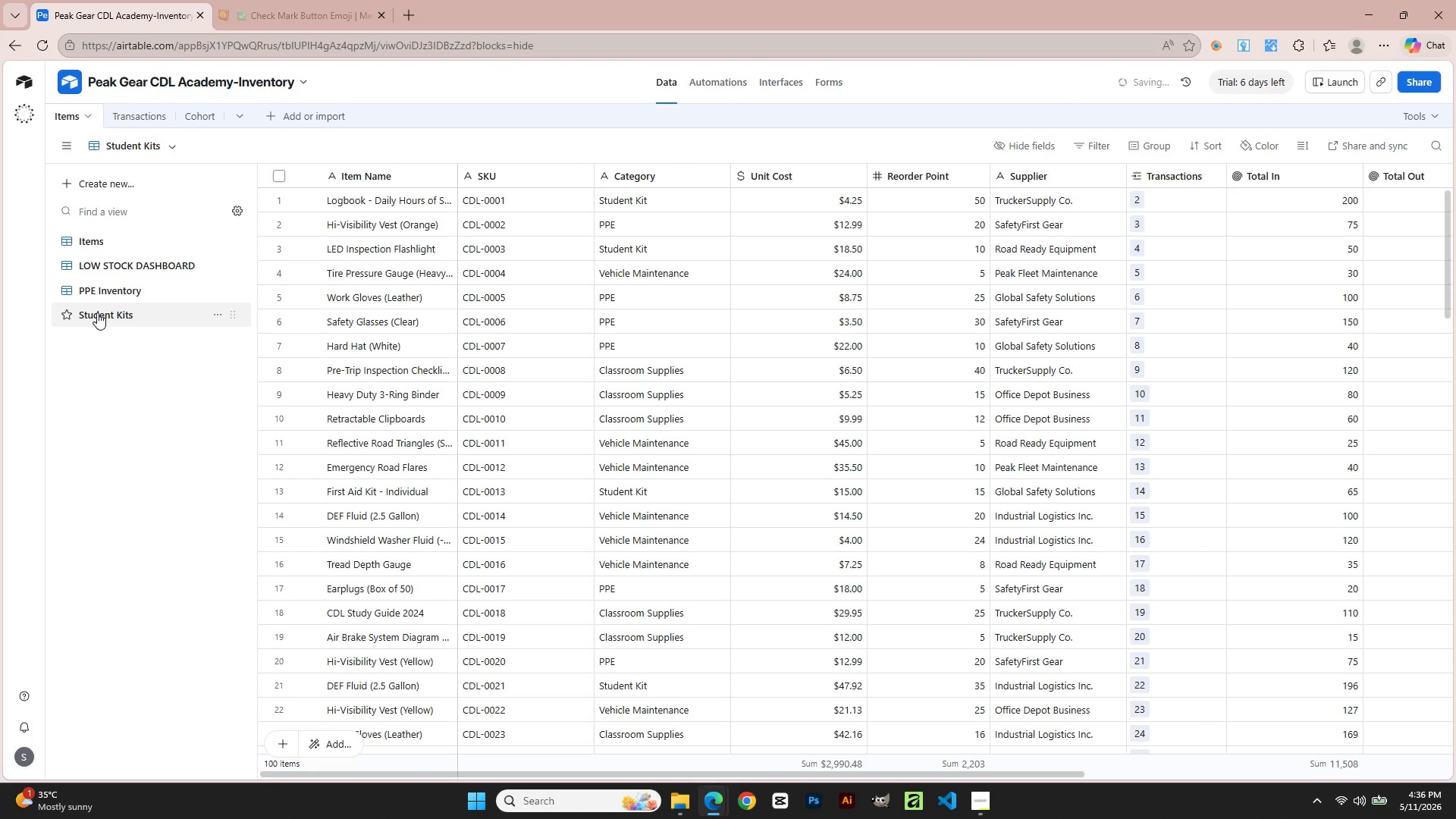 
 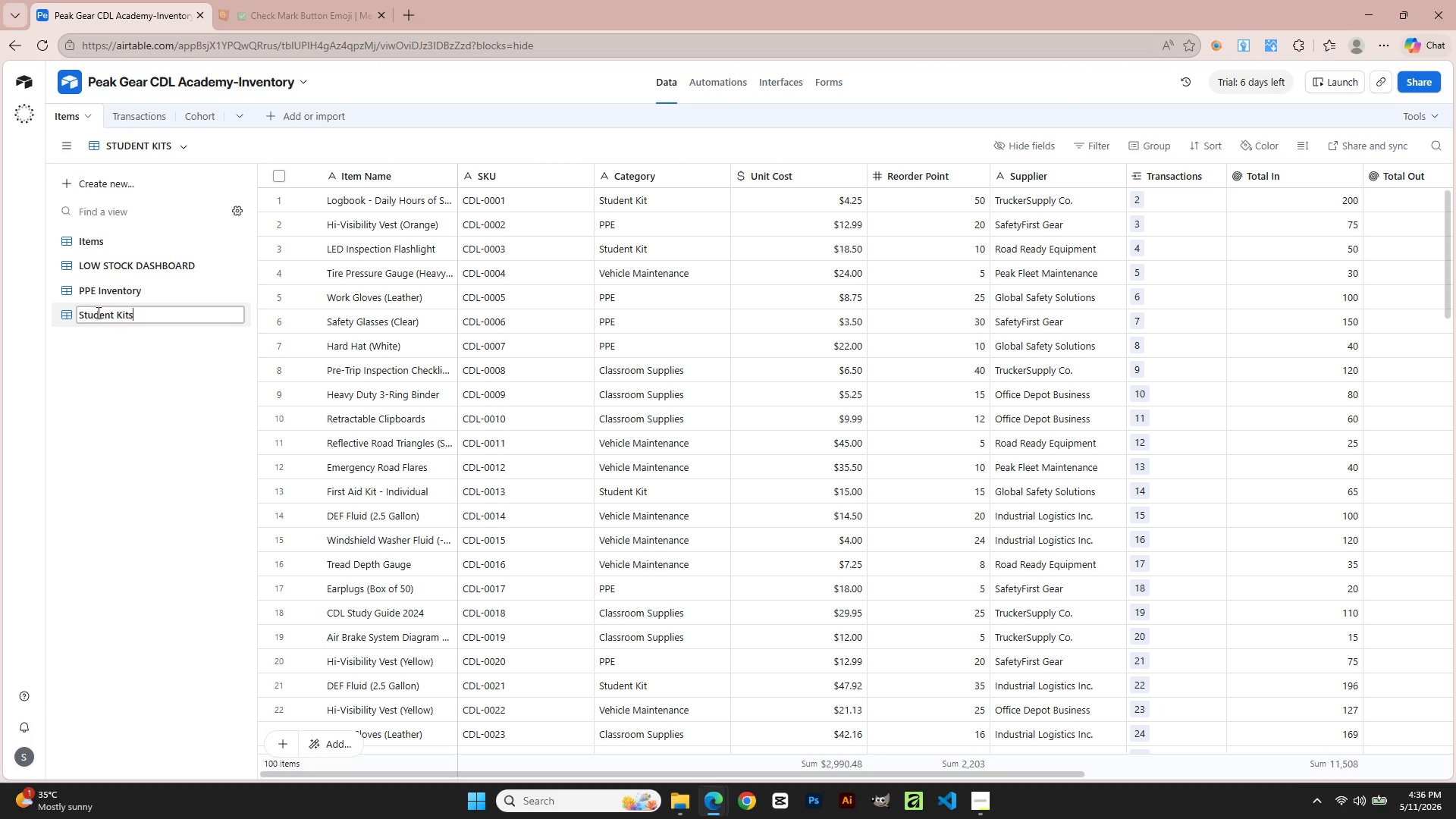 
key(Enter)
 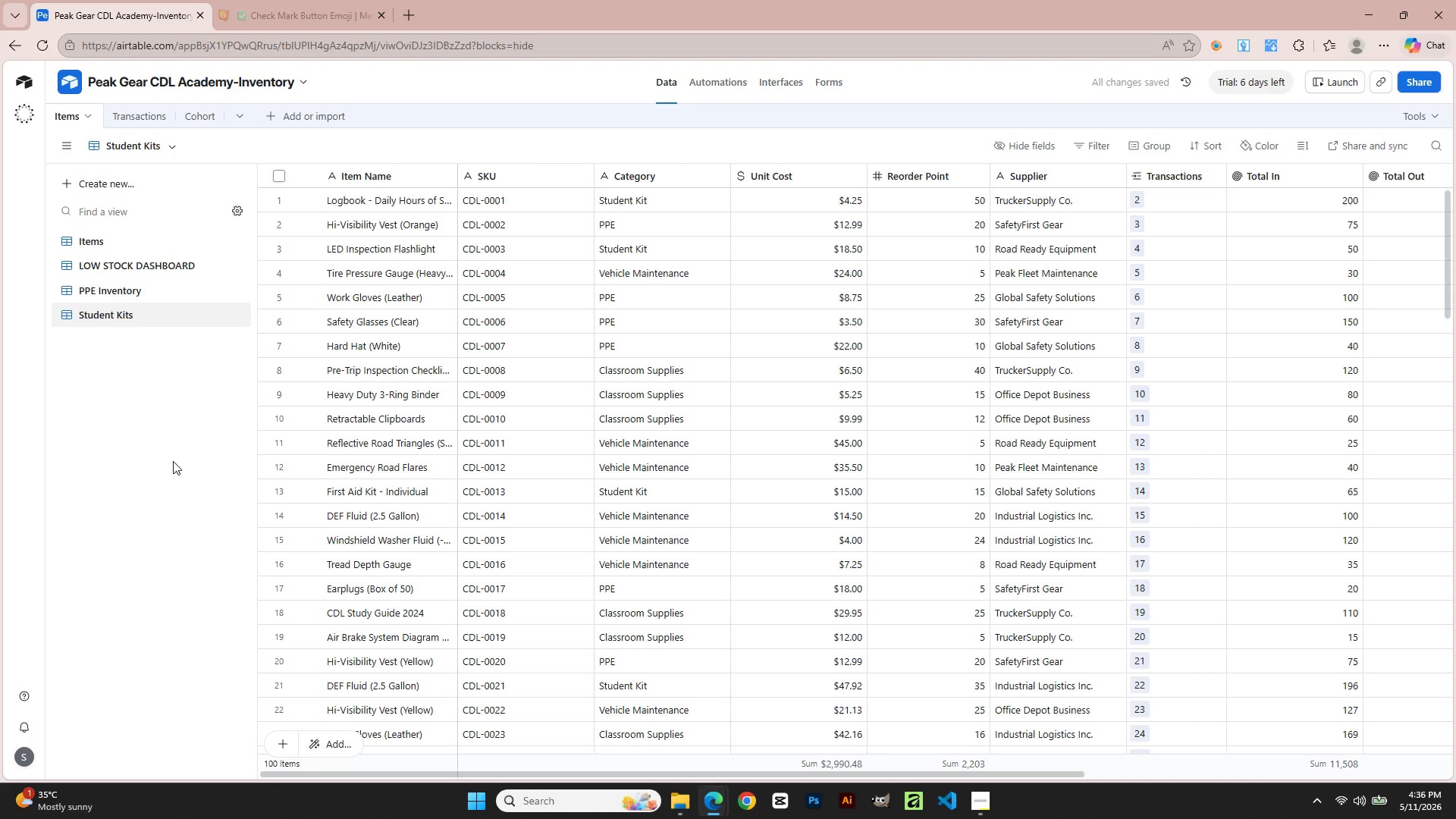 
scroll: coordinate [723, 384], scroll_direction: up, amount: 3.0
 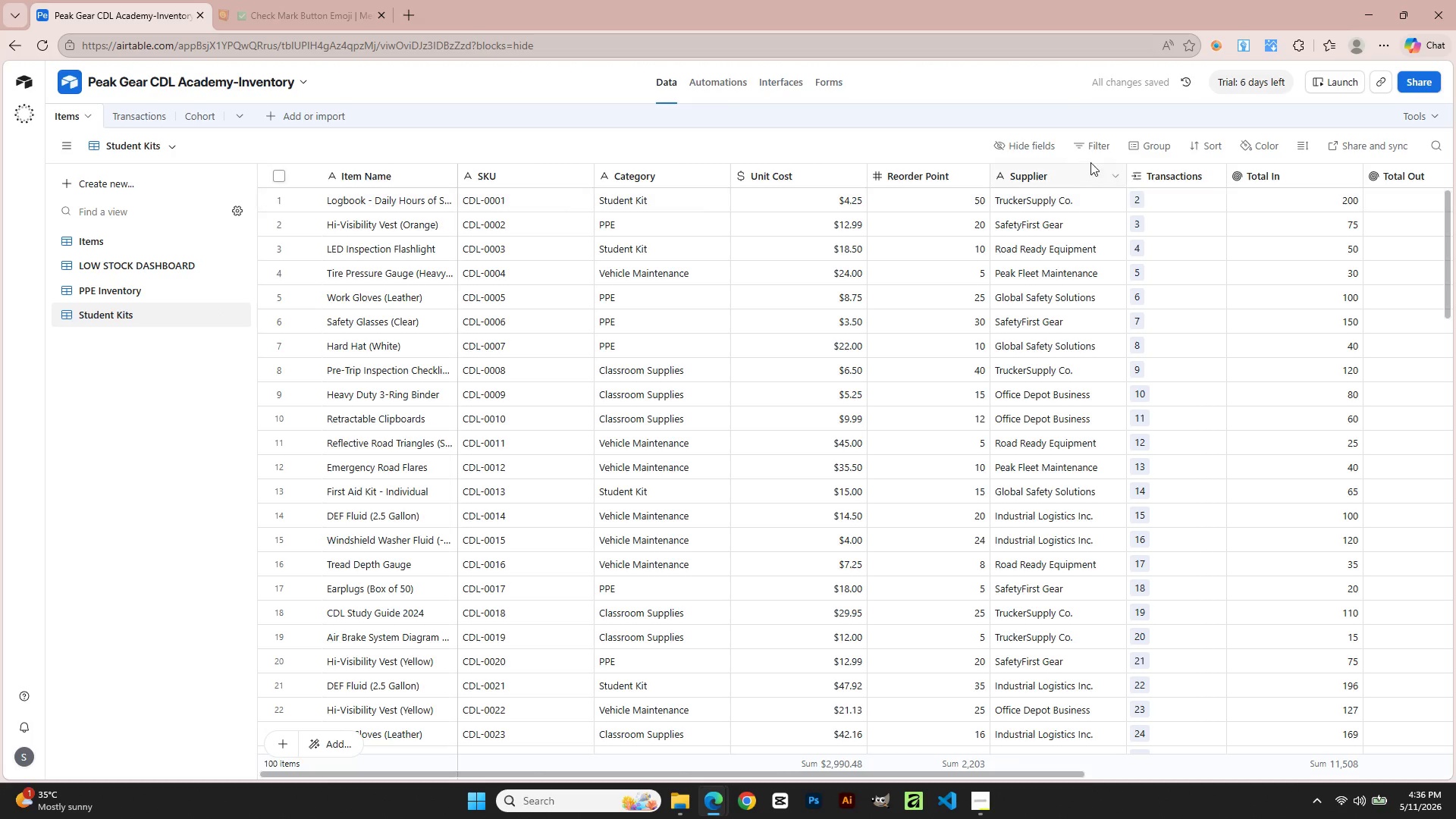 
left_click([1092, 147])
 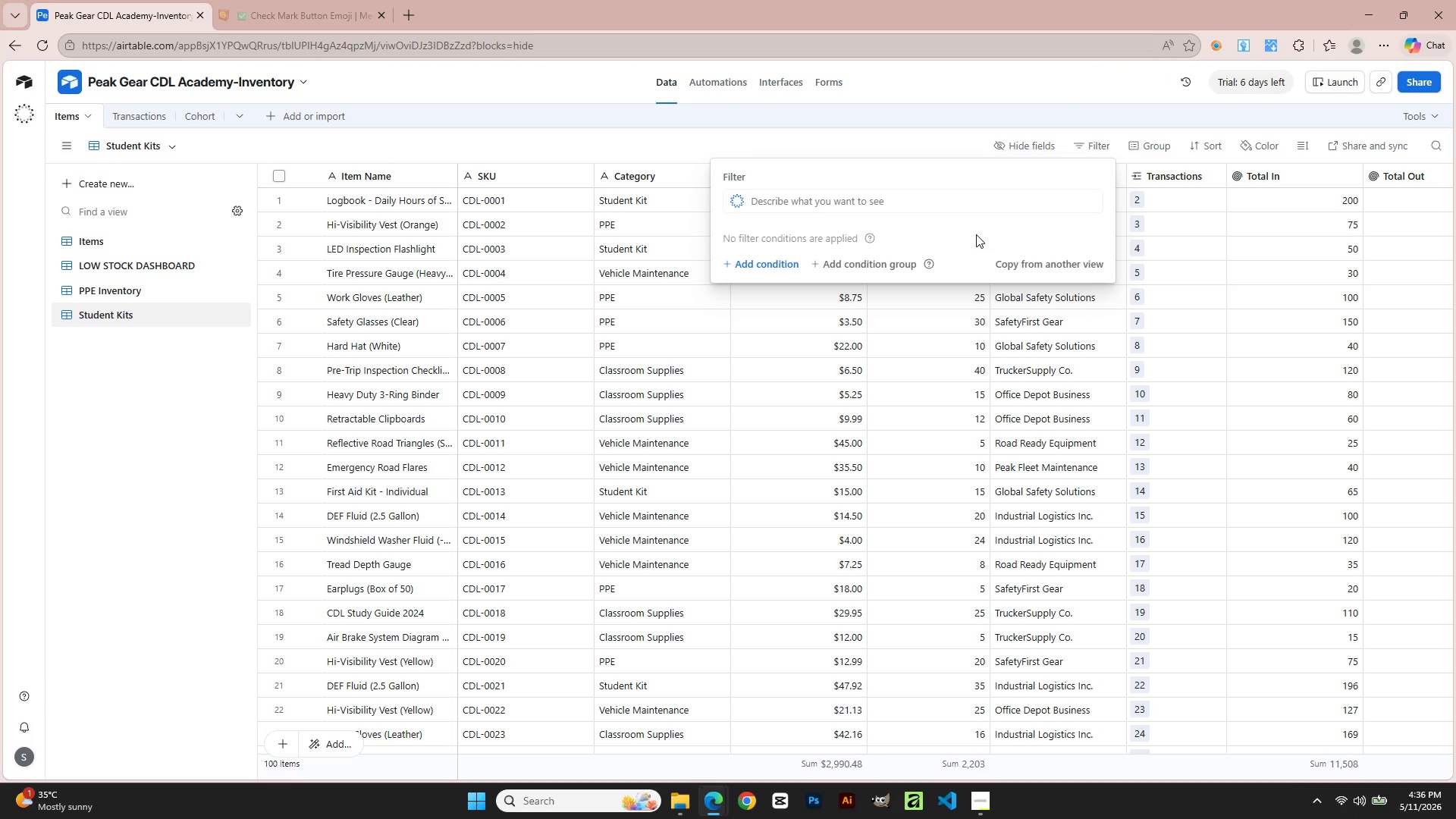 
wait(13.73)
 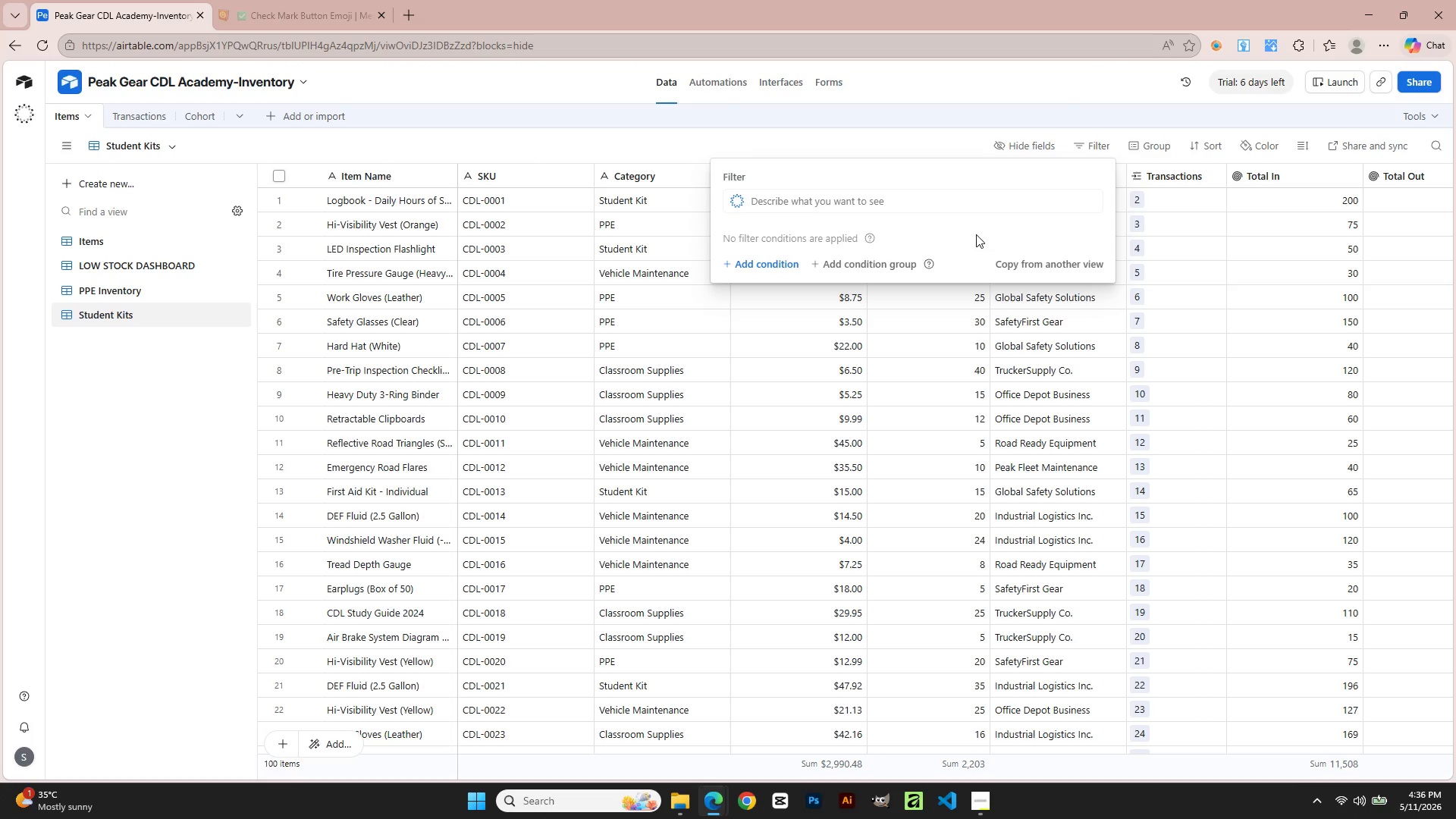 
left_click([743, 268])
 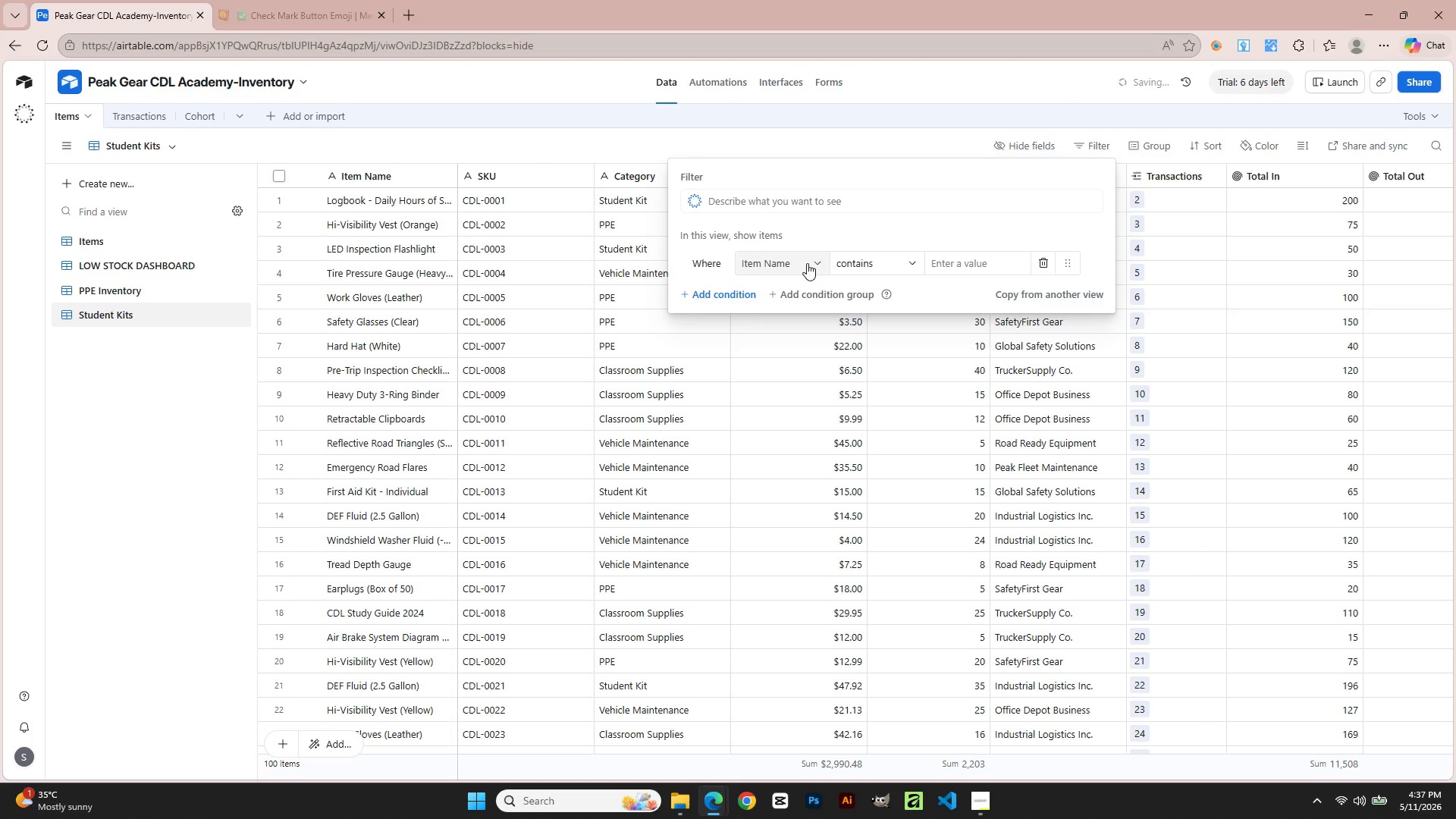 
left_click([760, 268])
 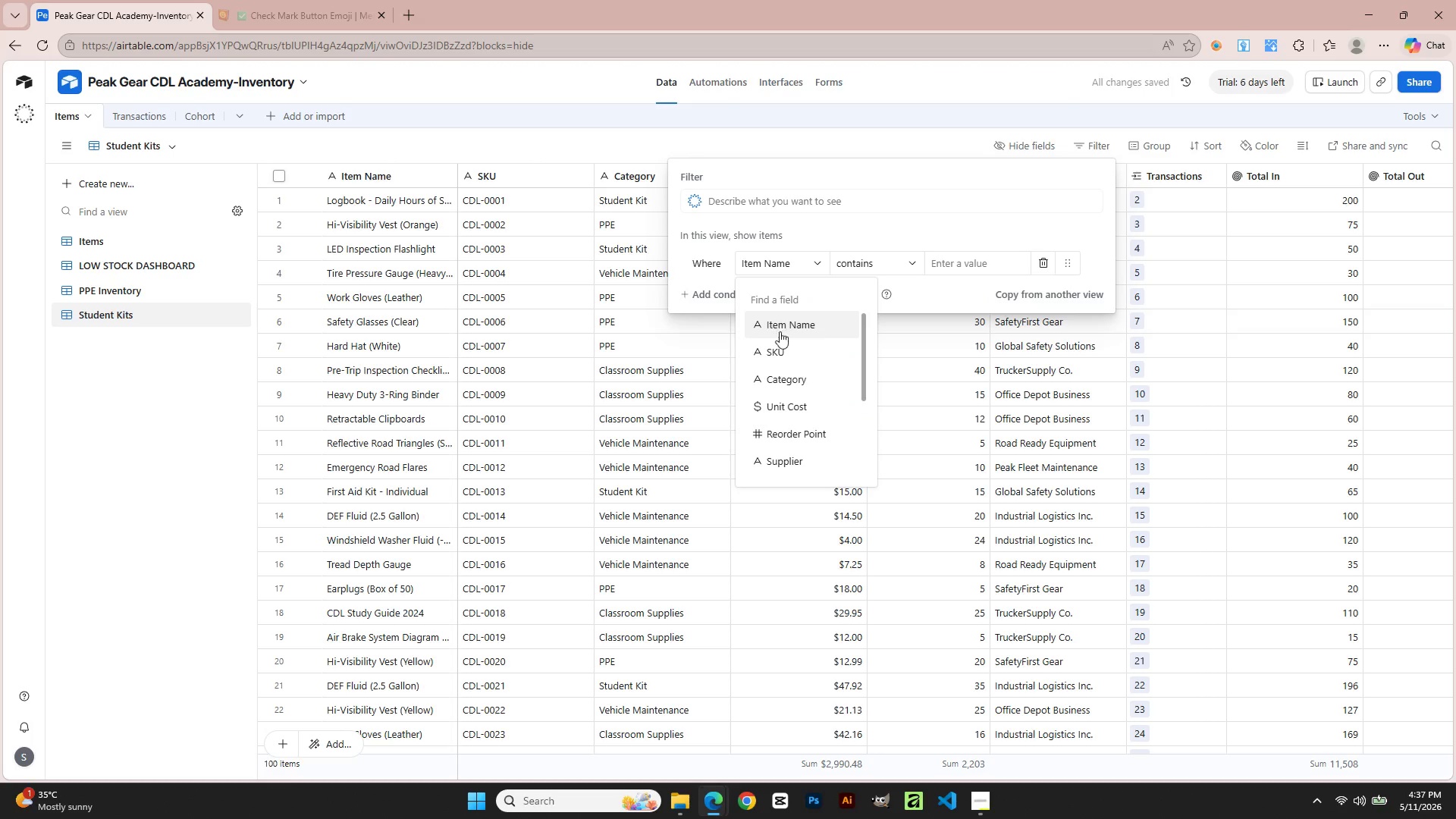 
left_click([780, 379])
 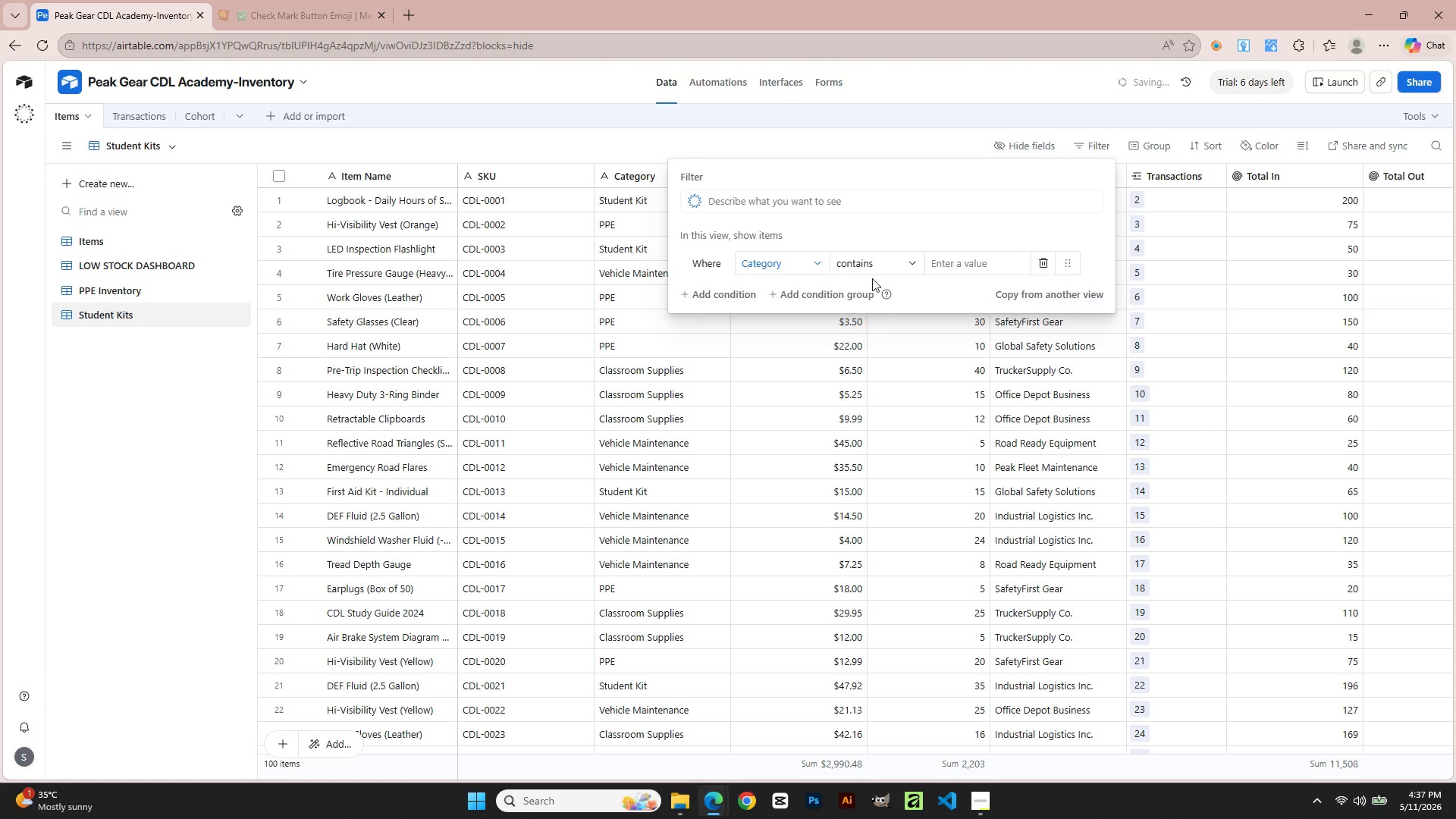 
left_click([871, 253])
 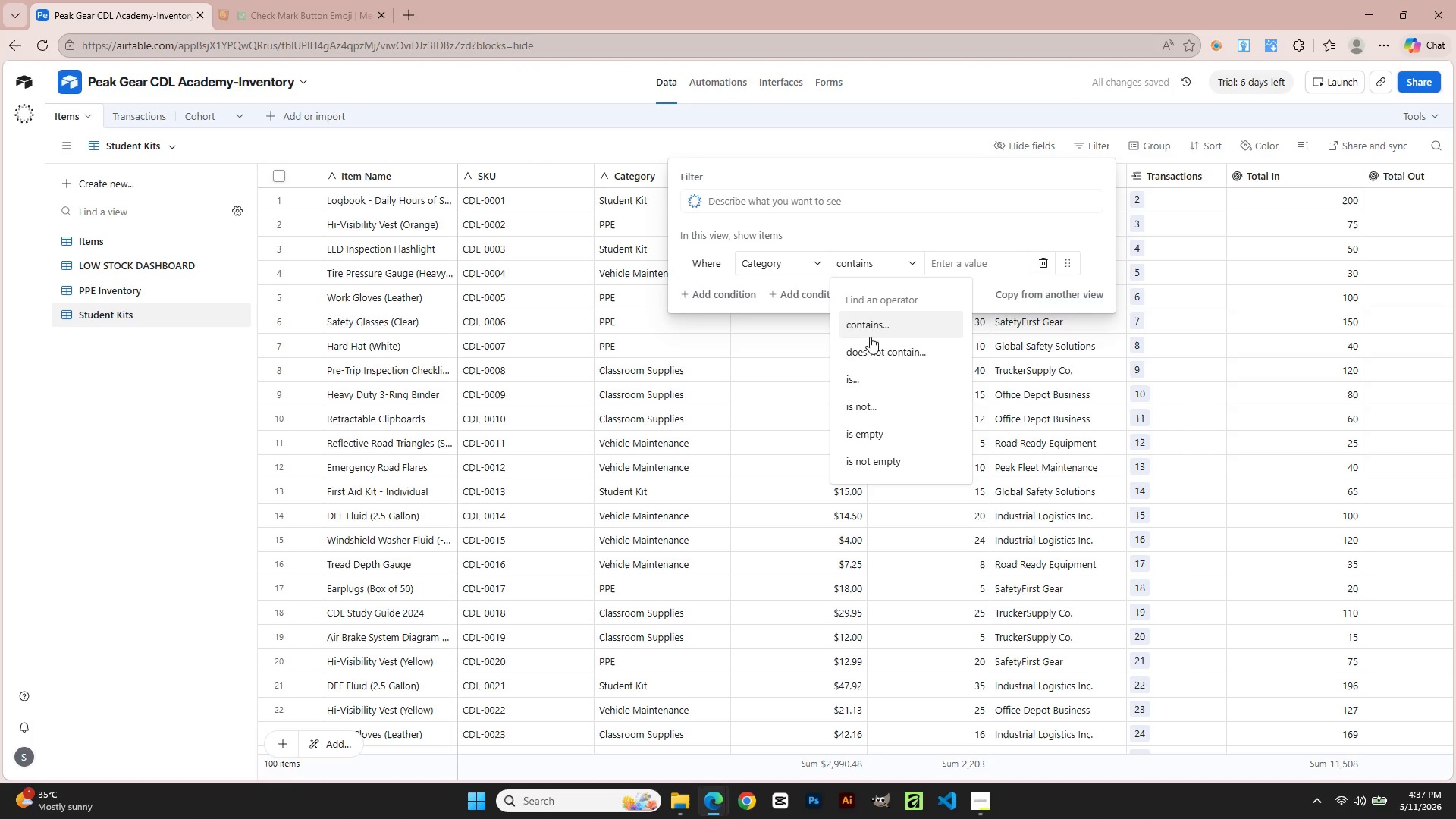 
left_click([867, 369])
 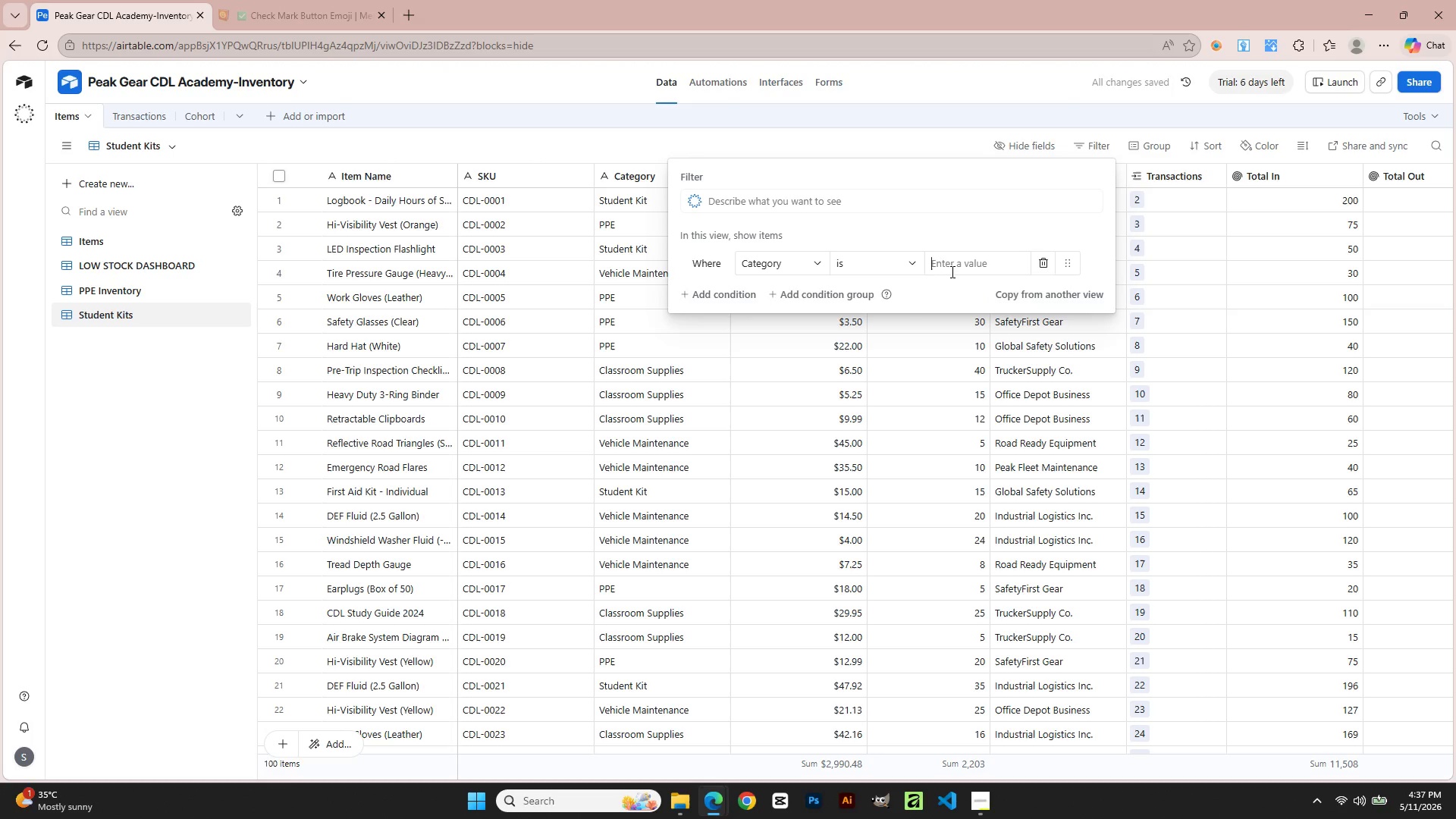 
type(Students)
key(Backspace)
type( Kis)
 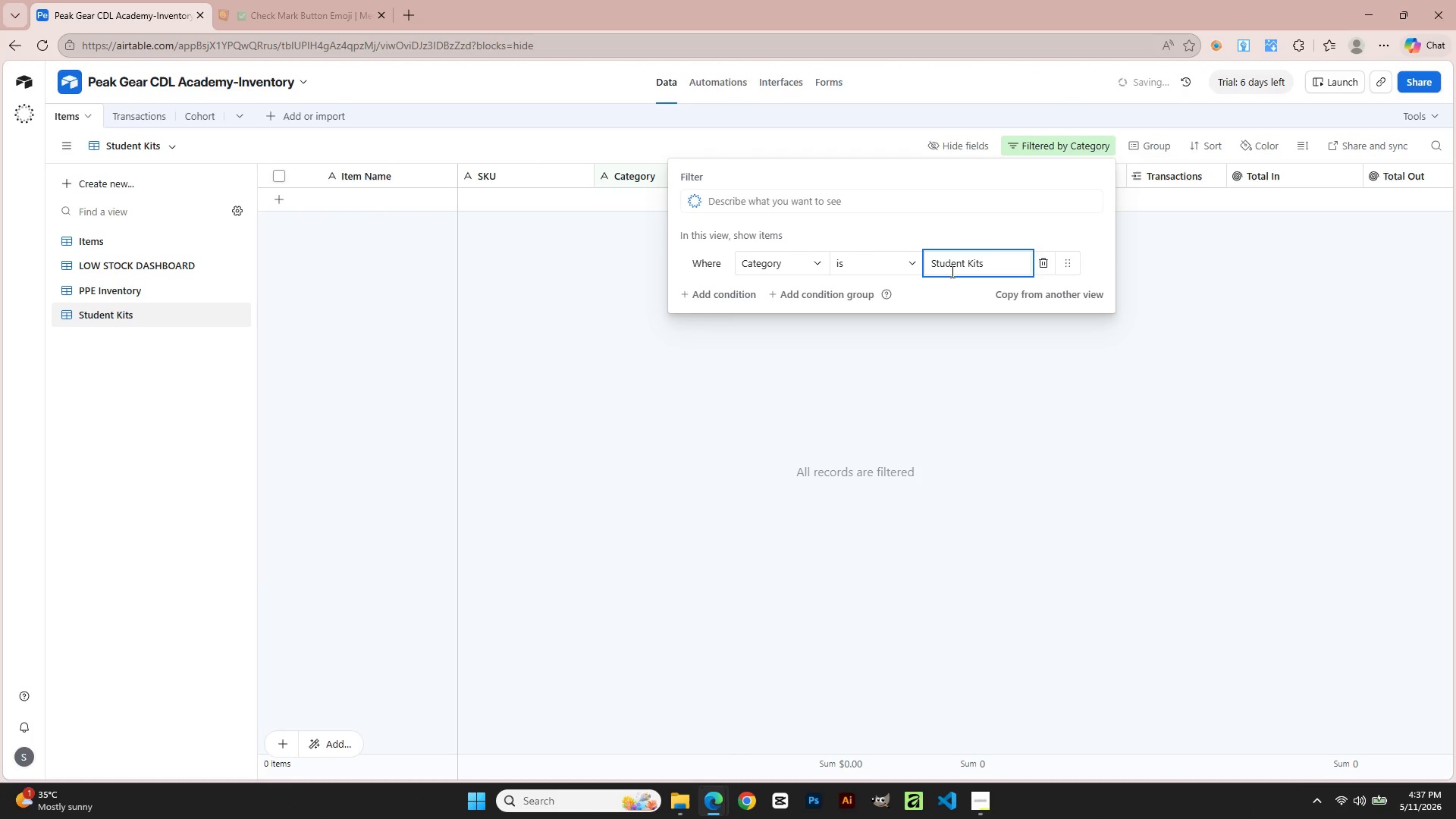 
hold_key(key=T, duration=26.89)
 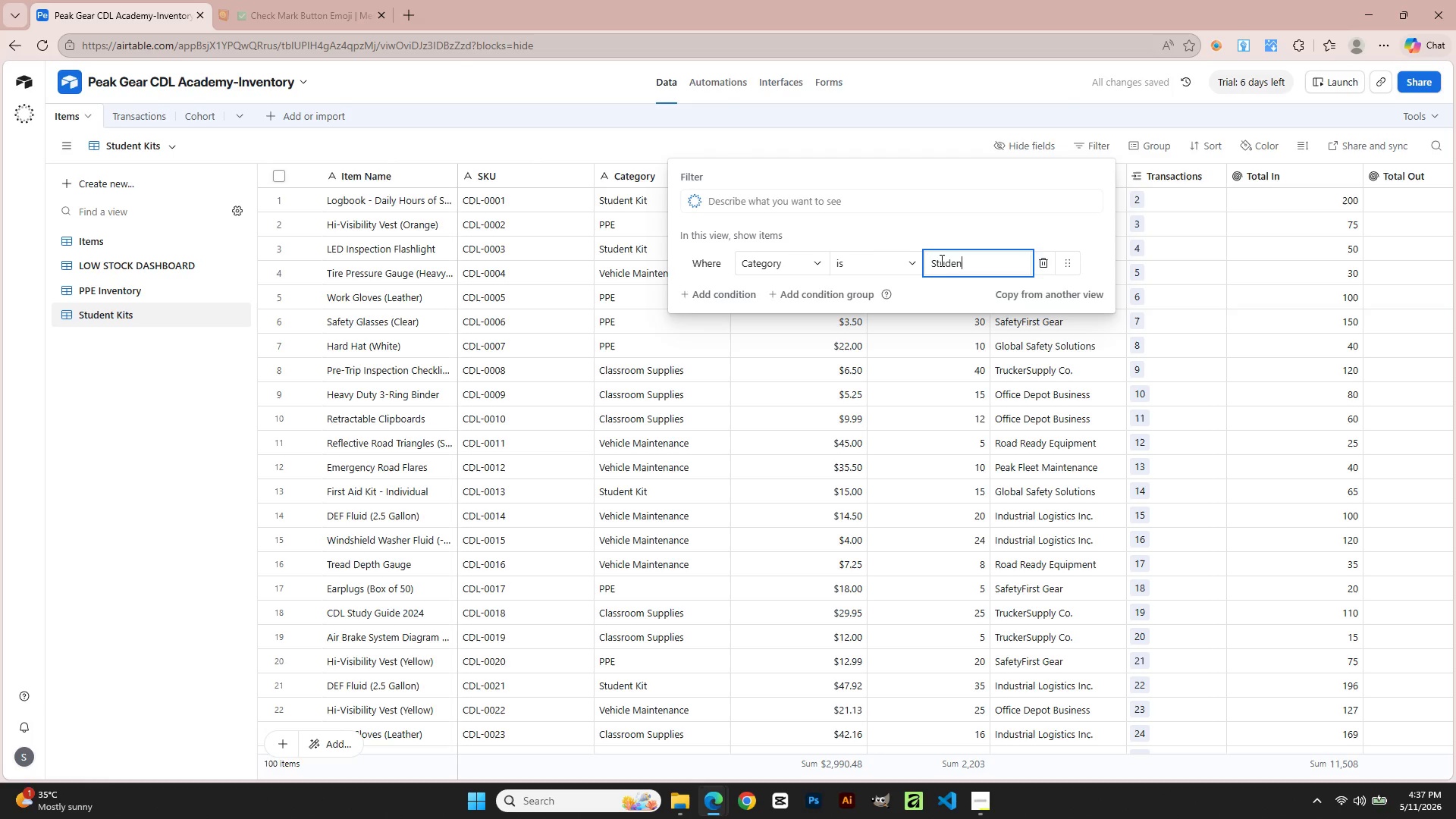 
left_click([1043, 265])
 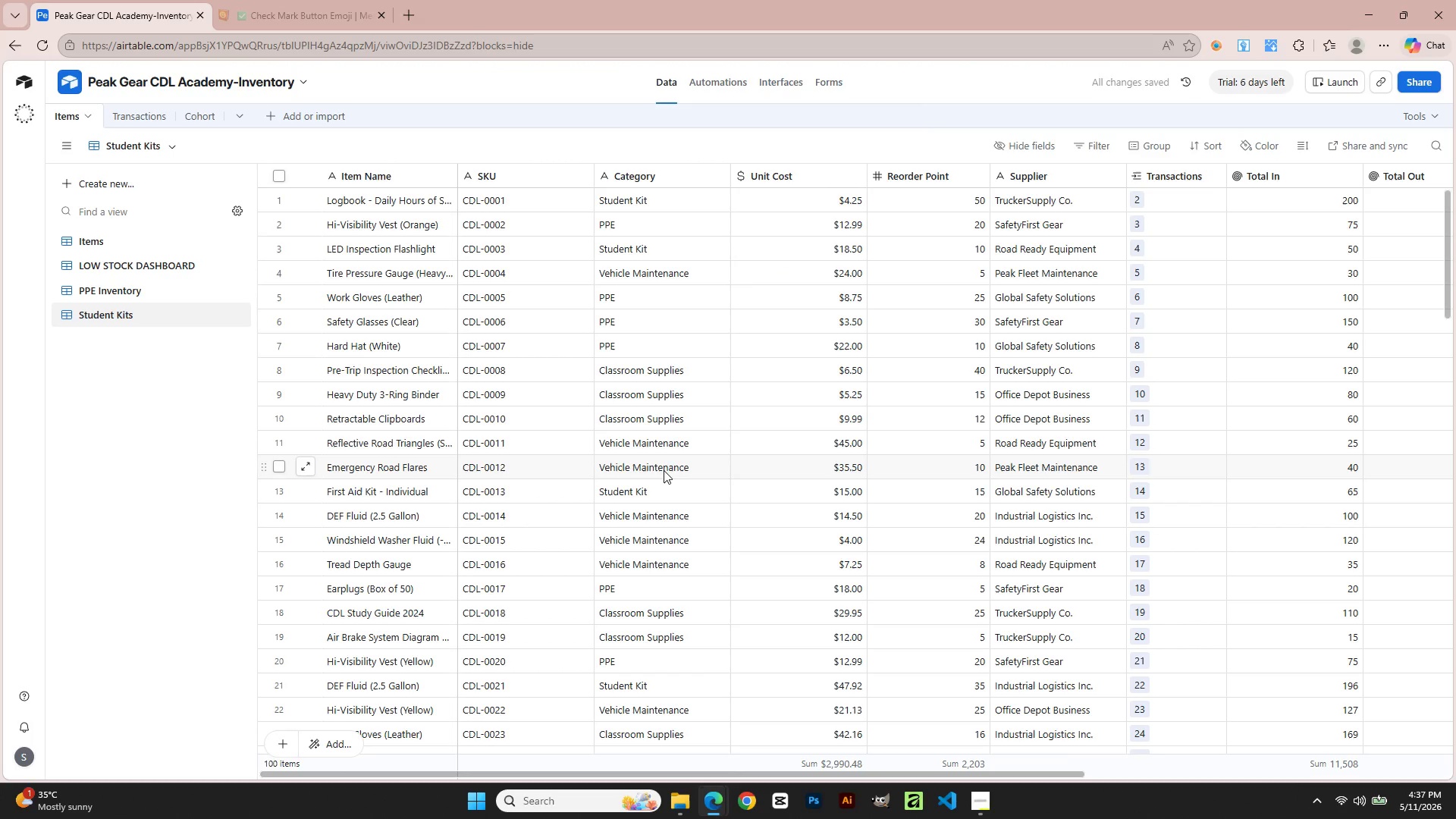 
scroll: coordinate [665, 464], scroll_direction: up, amount: 2.0
 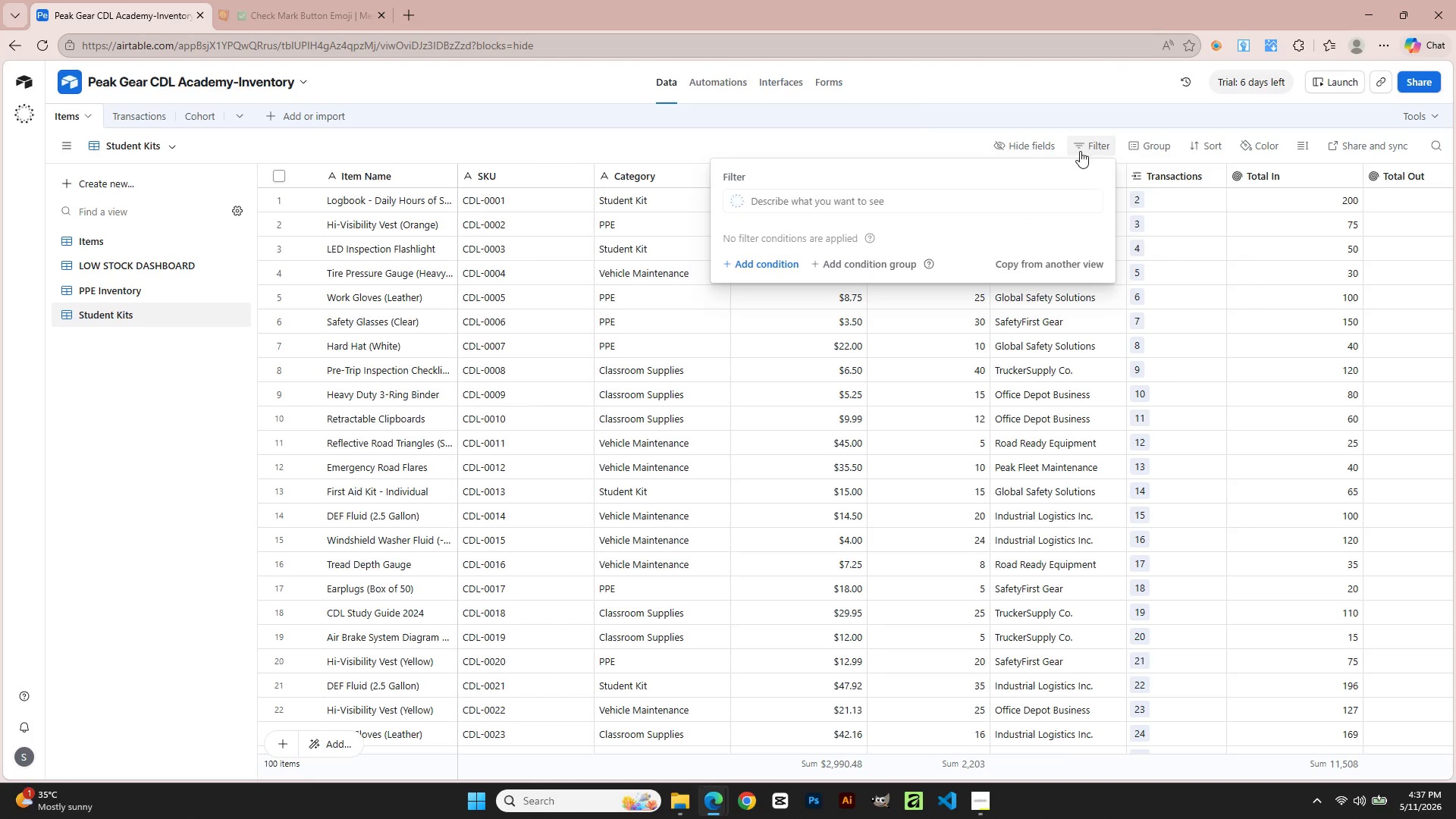 
left_click([635, 299])
 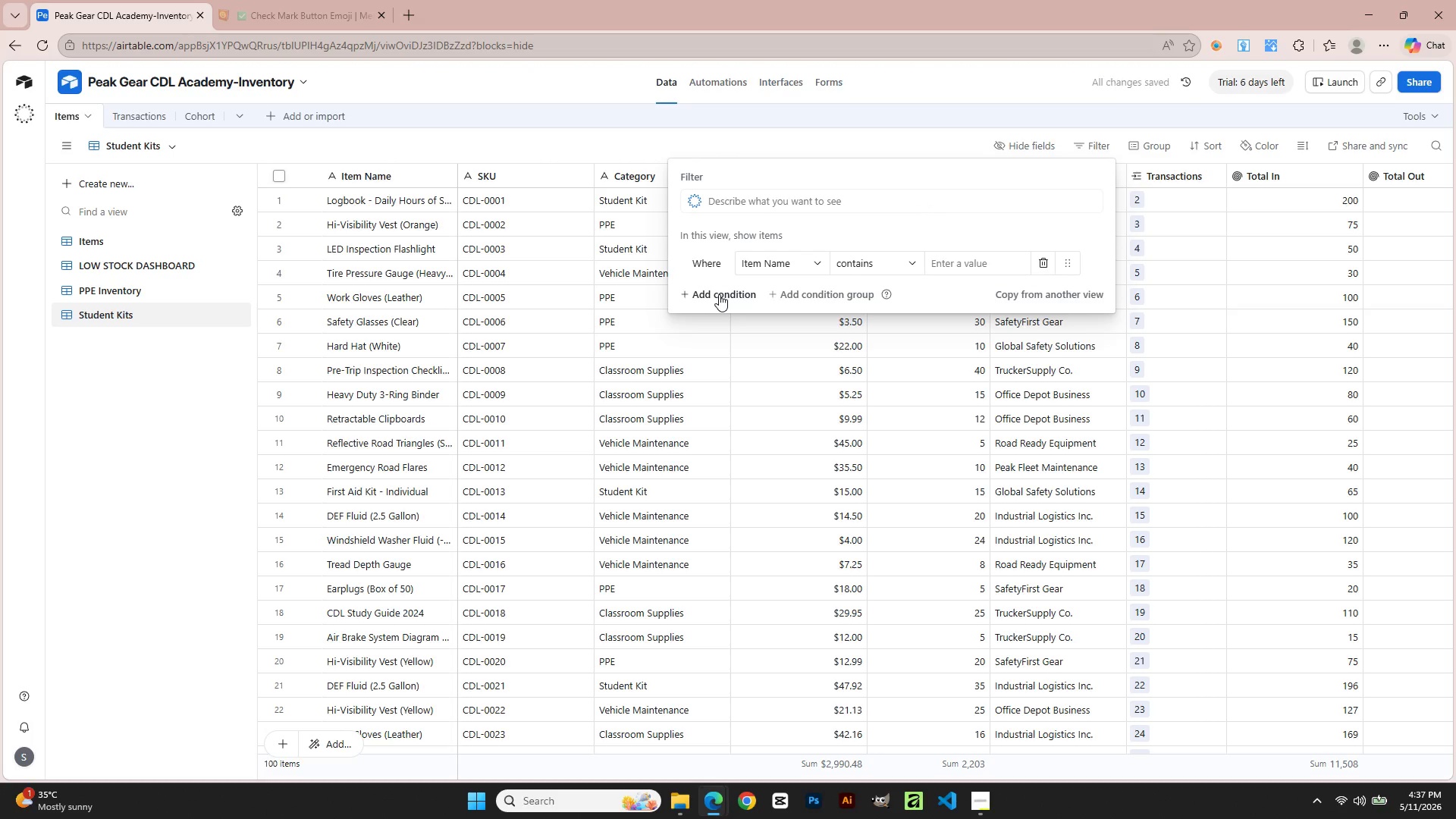 
left_click([795, 264])
 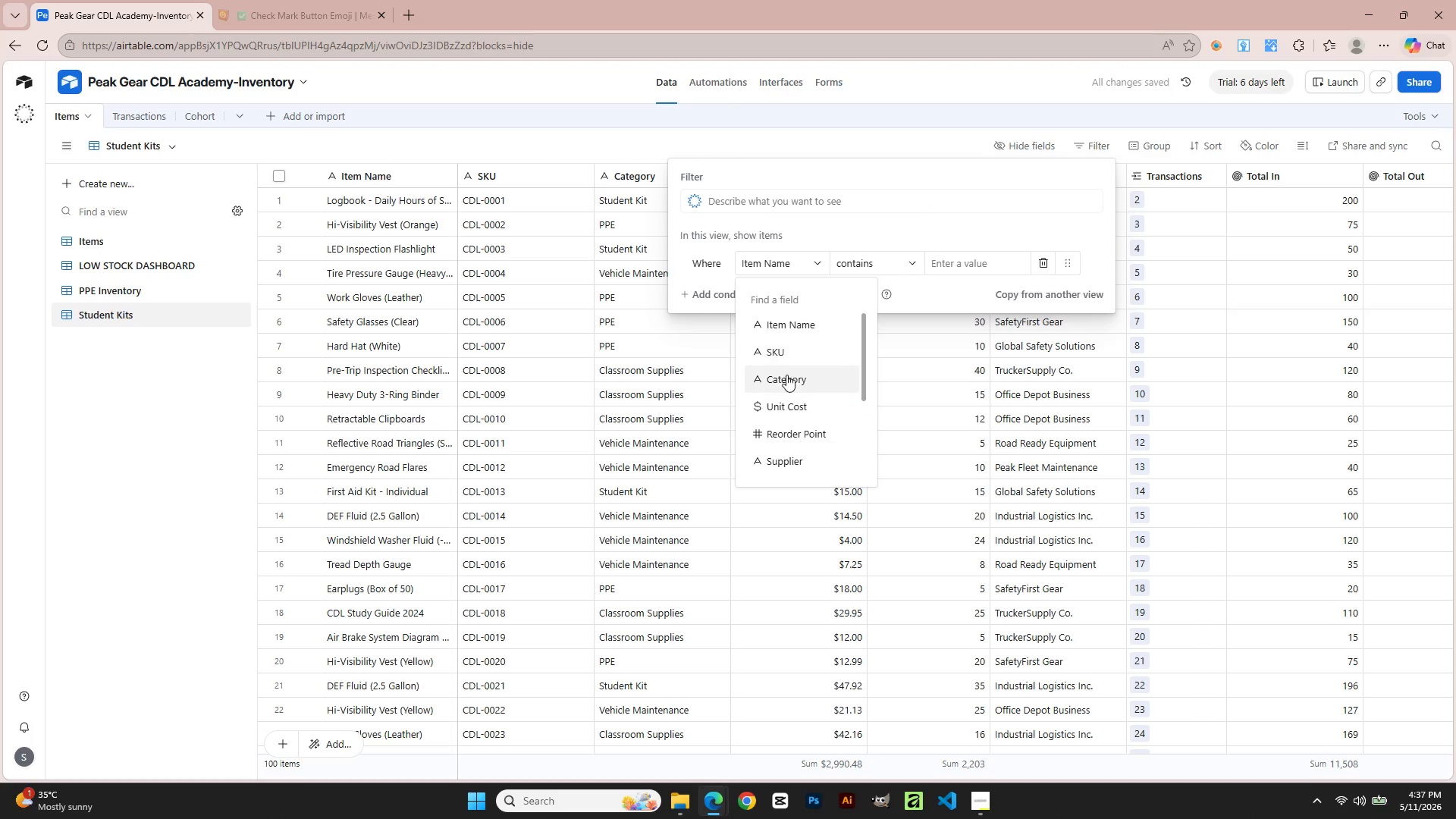 
left_click([786, 378])
 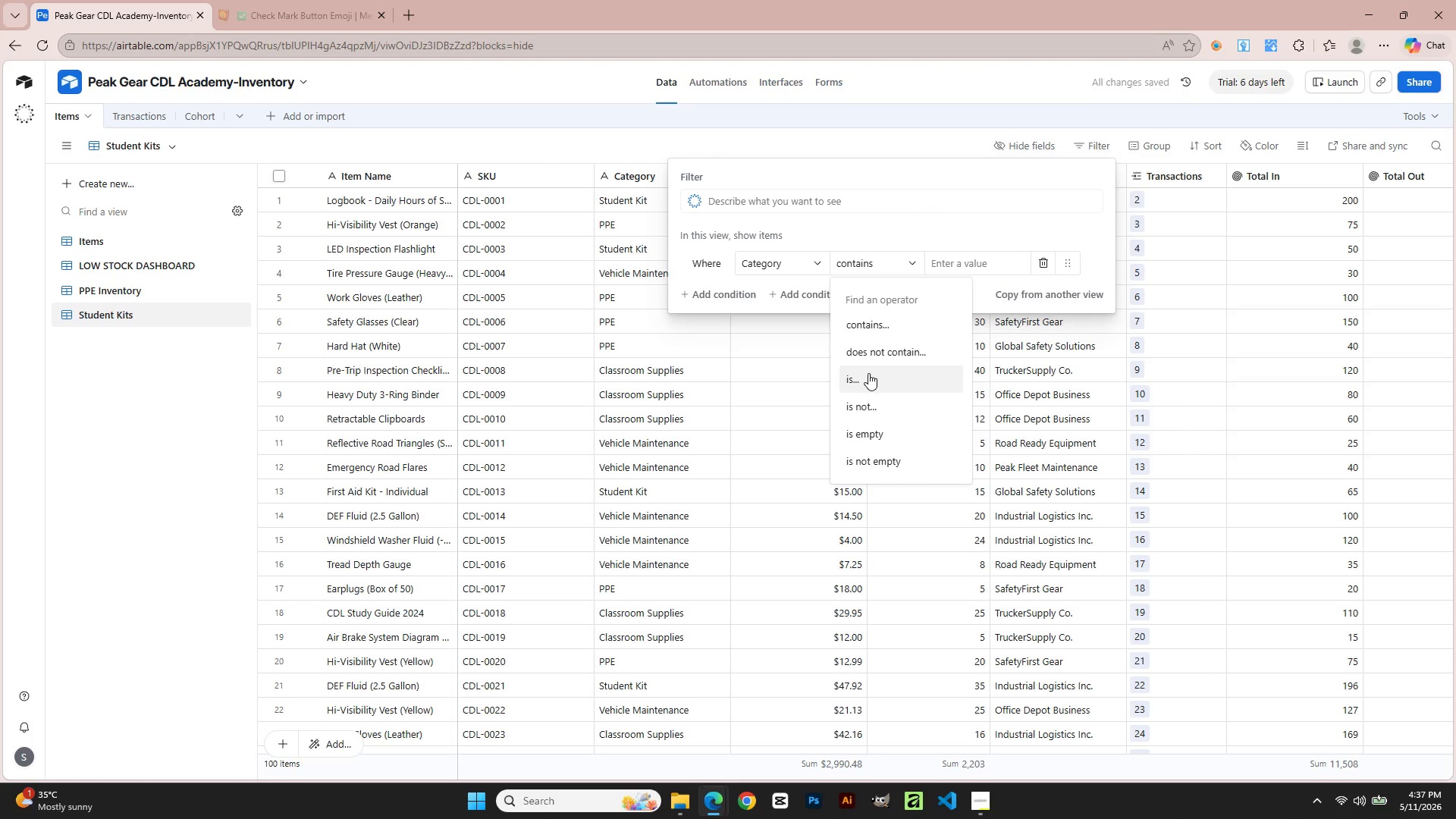 
left_click([940, 260])
 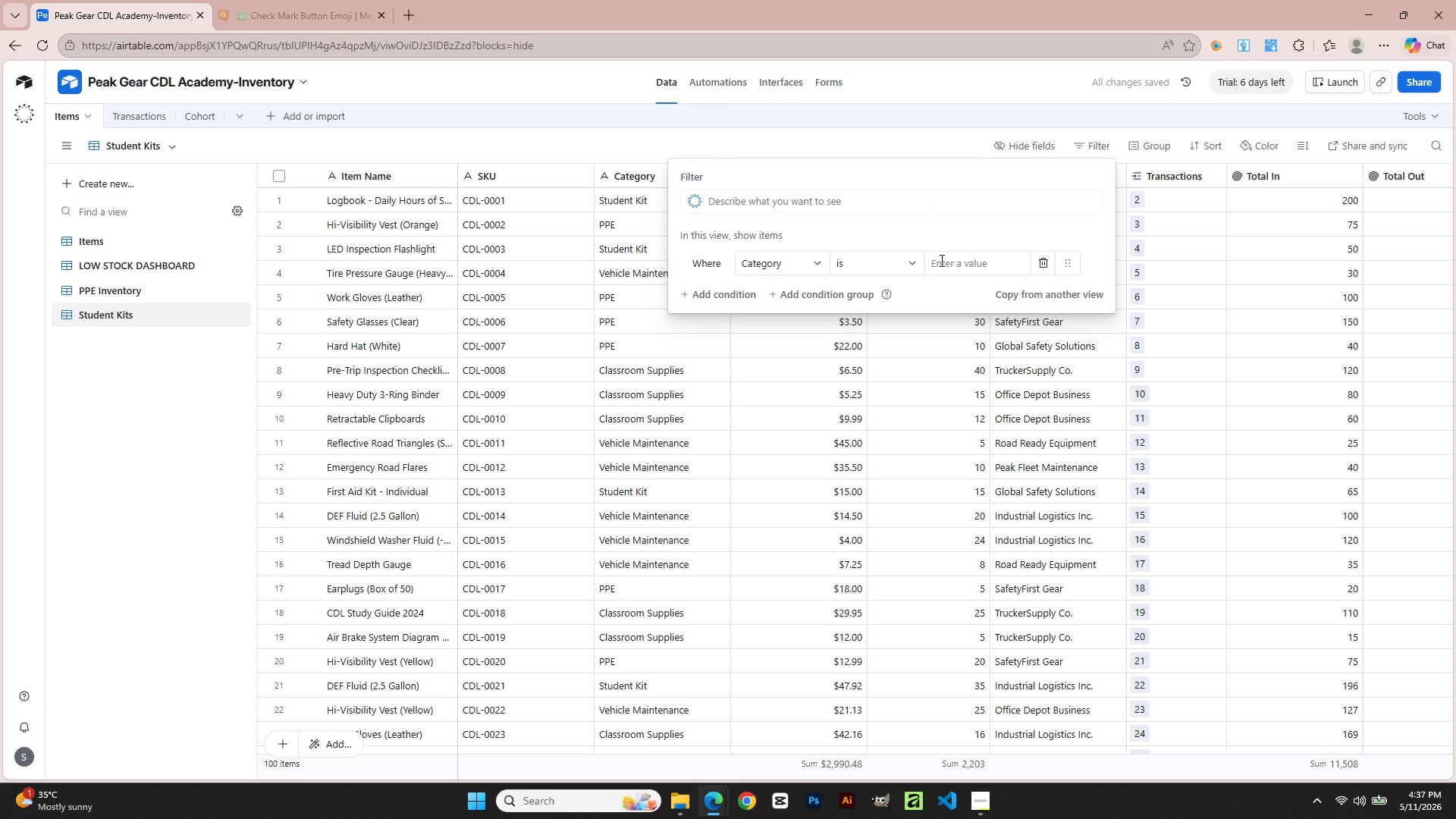 
type(Sudent Kit)
 